 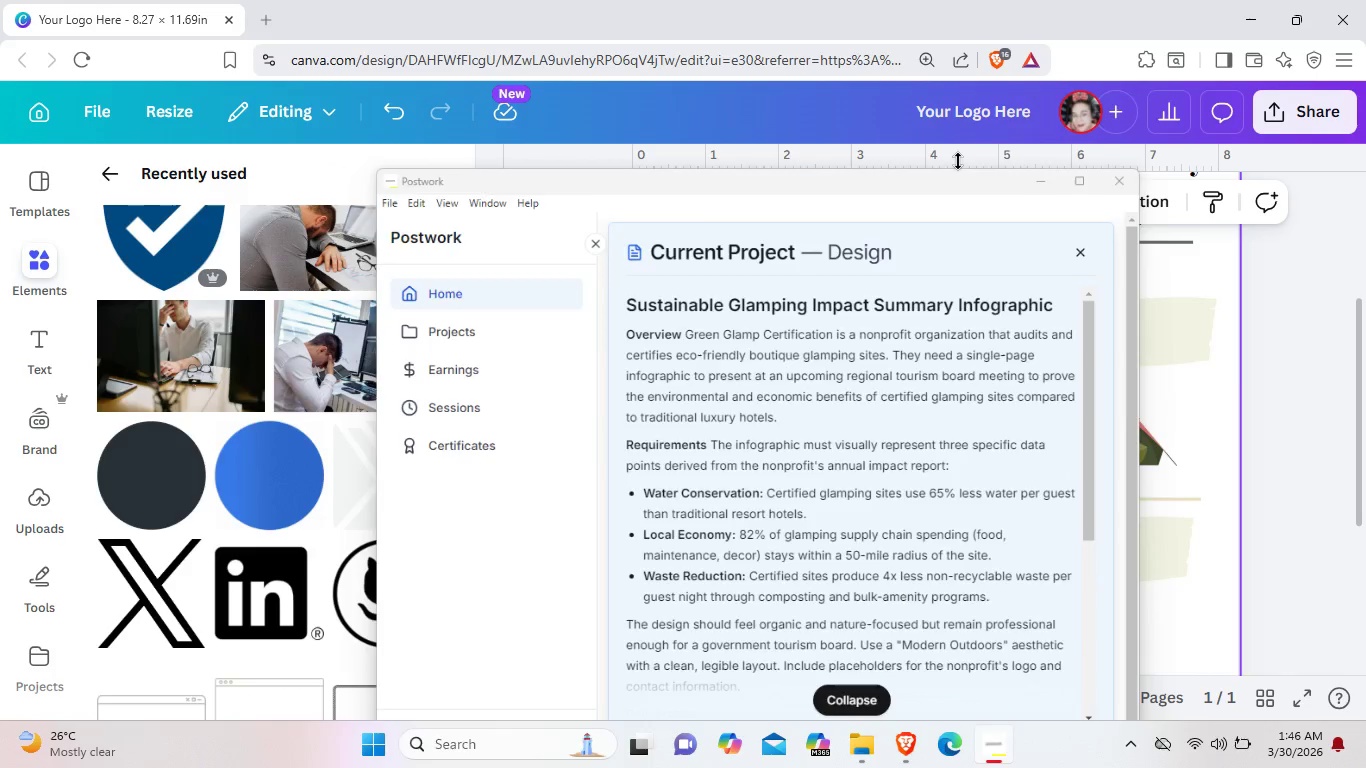 
scroll: coordinate [352, 554], scroll_direction: down, amount: 14.0
 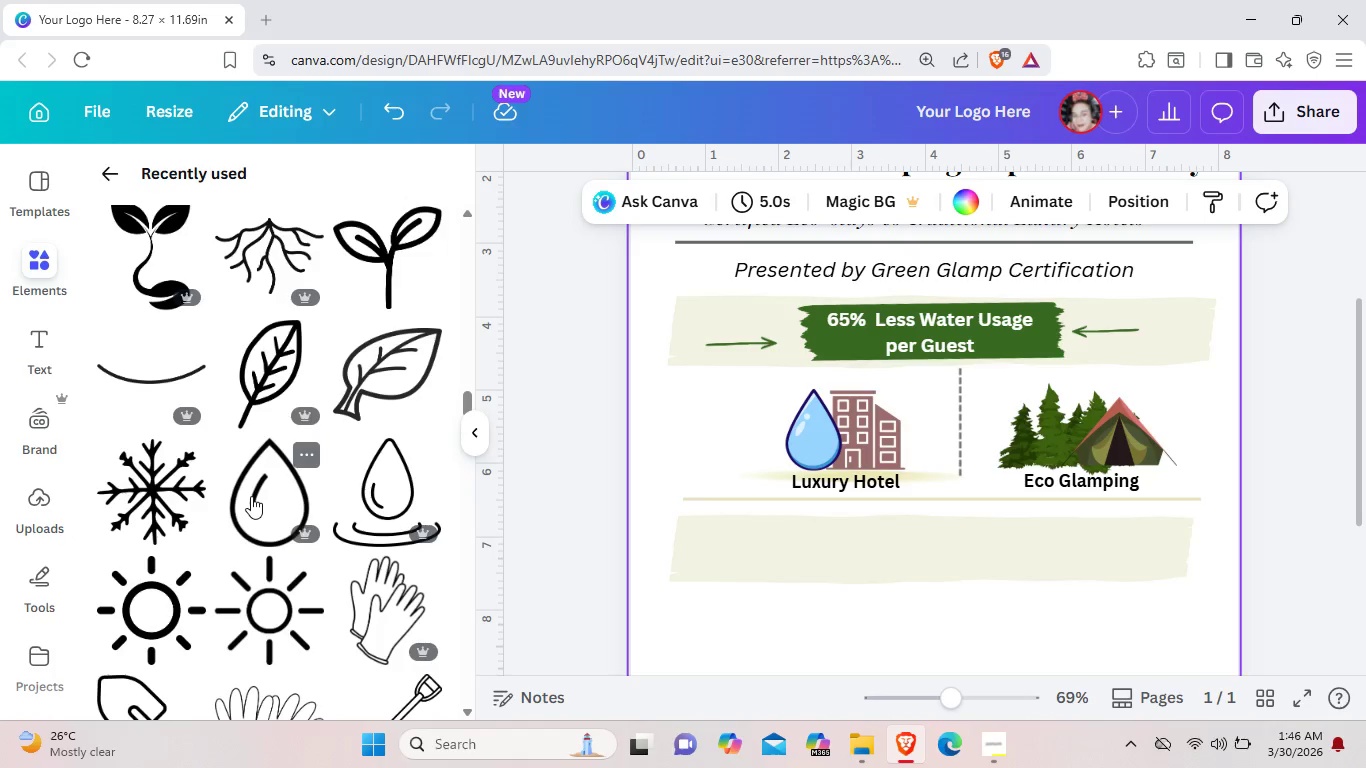 
left_click([265, 508])
 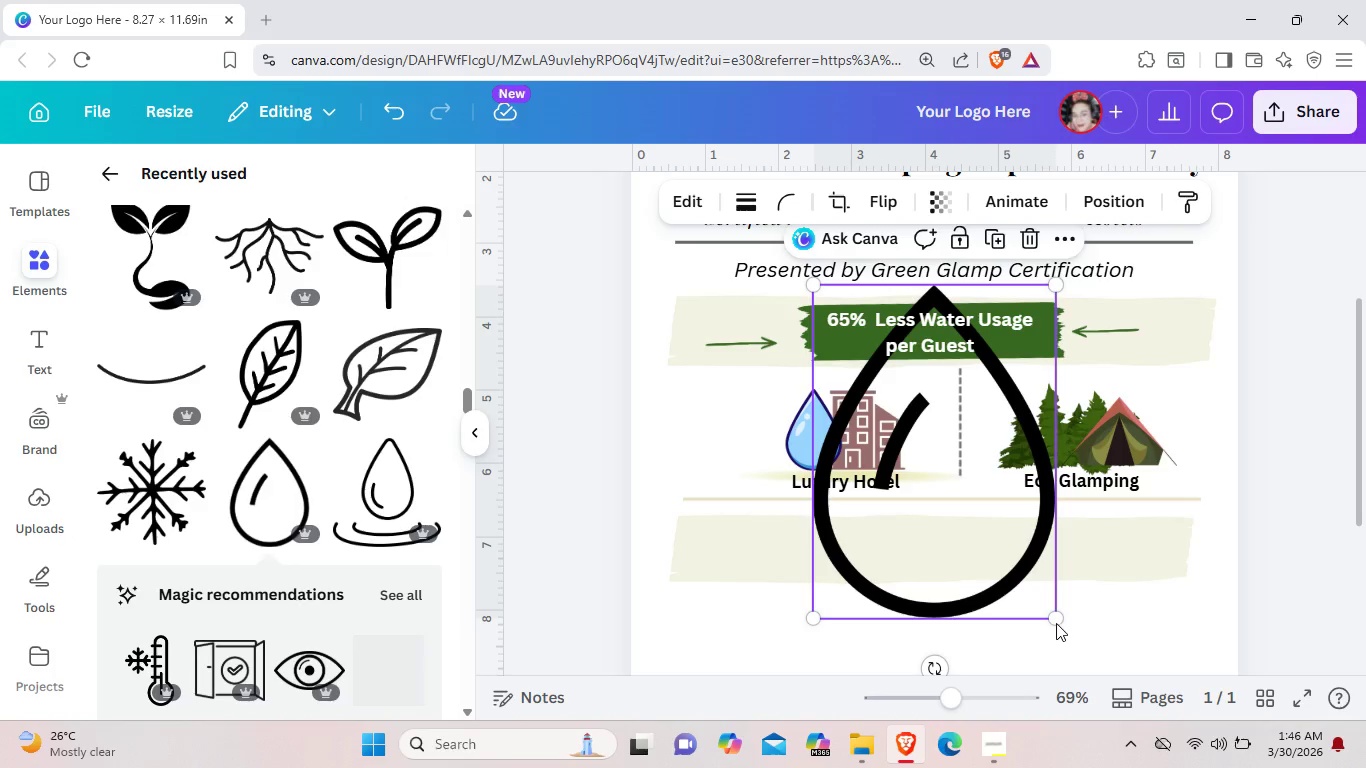 
left_click_drag(start_coordinate=[1056, 622], to_coordinate=[880, 384])
 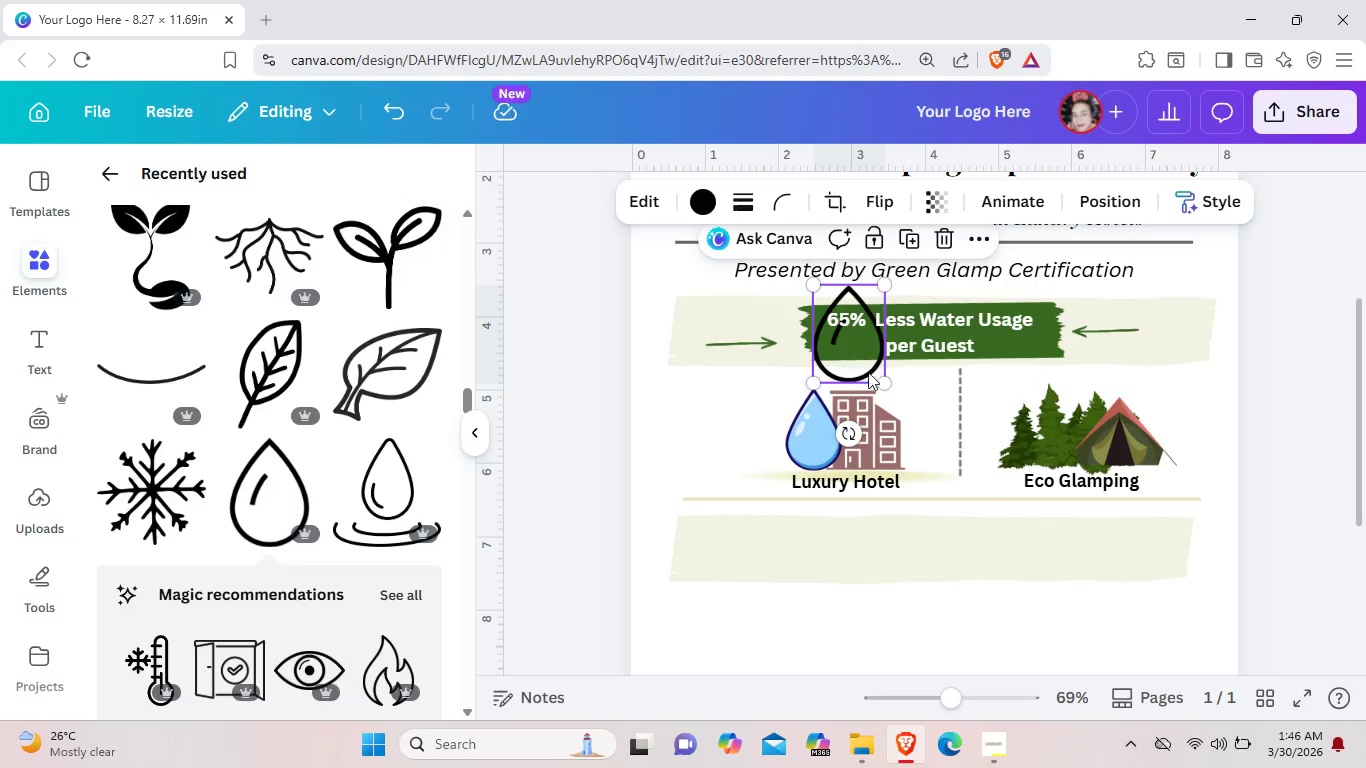 
left_click_drag(start_coordinate=[857, 368], to_coordinate=[1084, 454])
 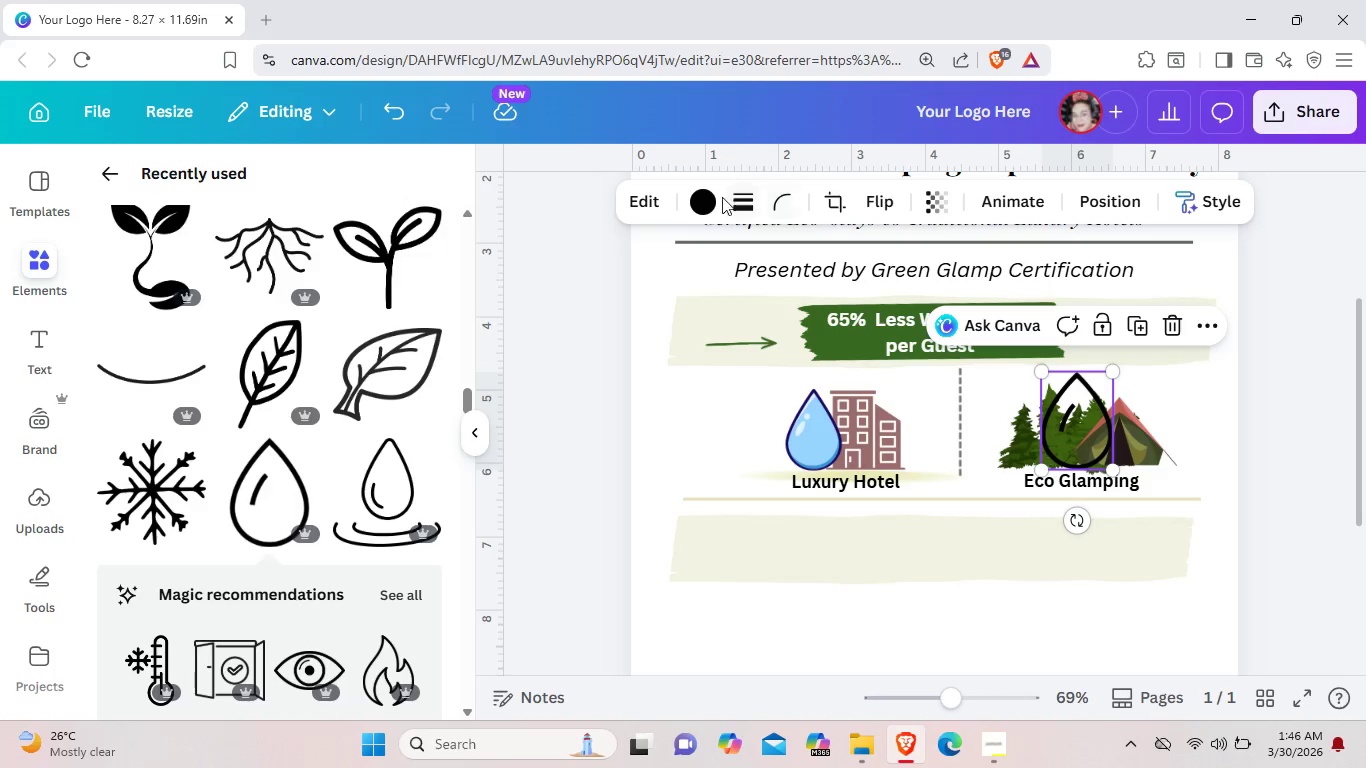 
left_click([708, 198])
 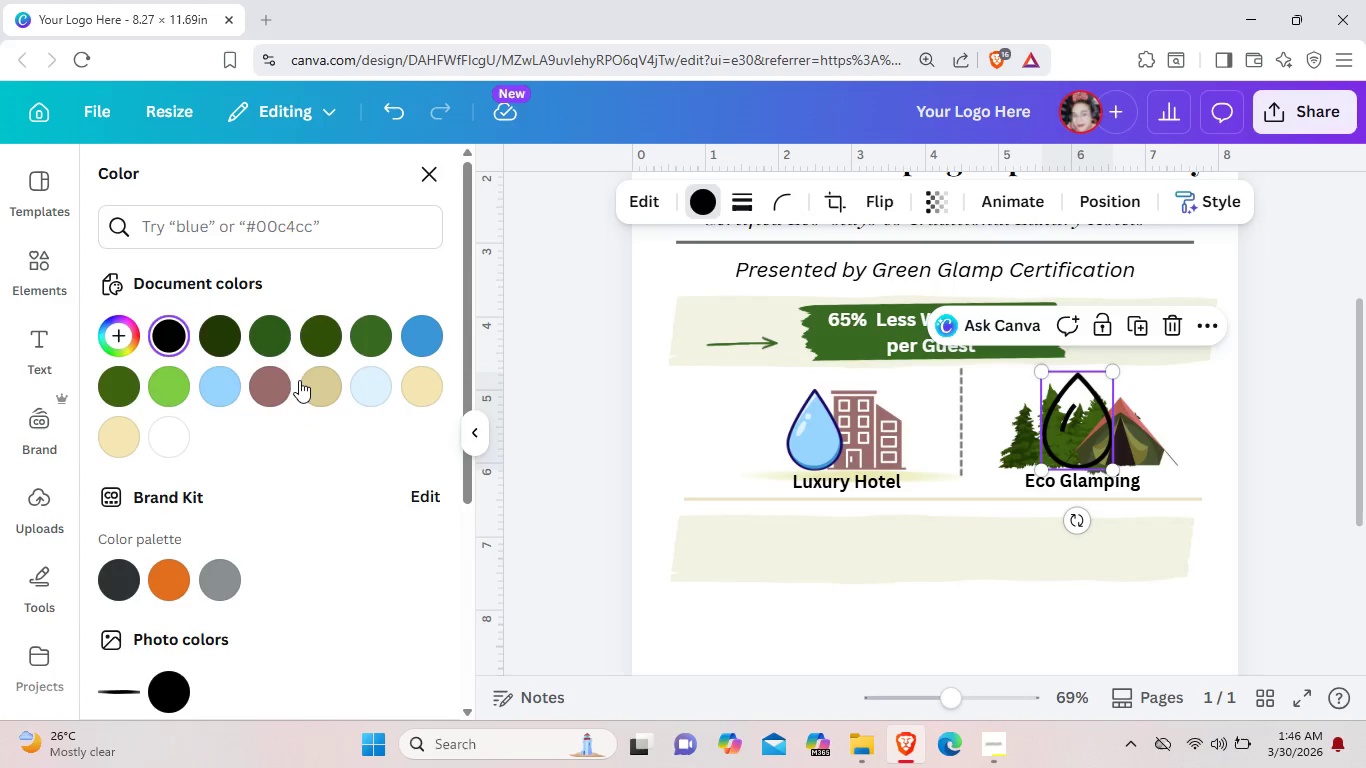 
left_click([313, 385])
 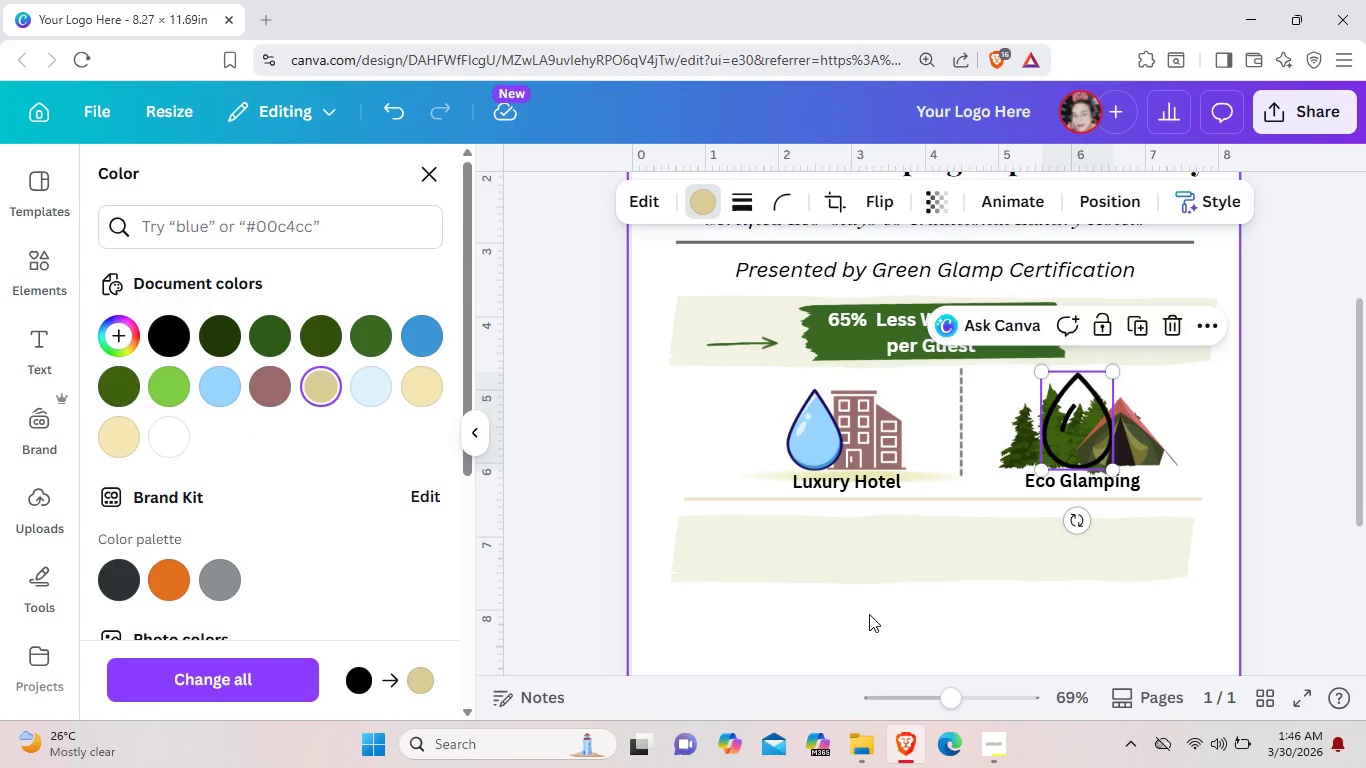 
left_click([869, 614])
 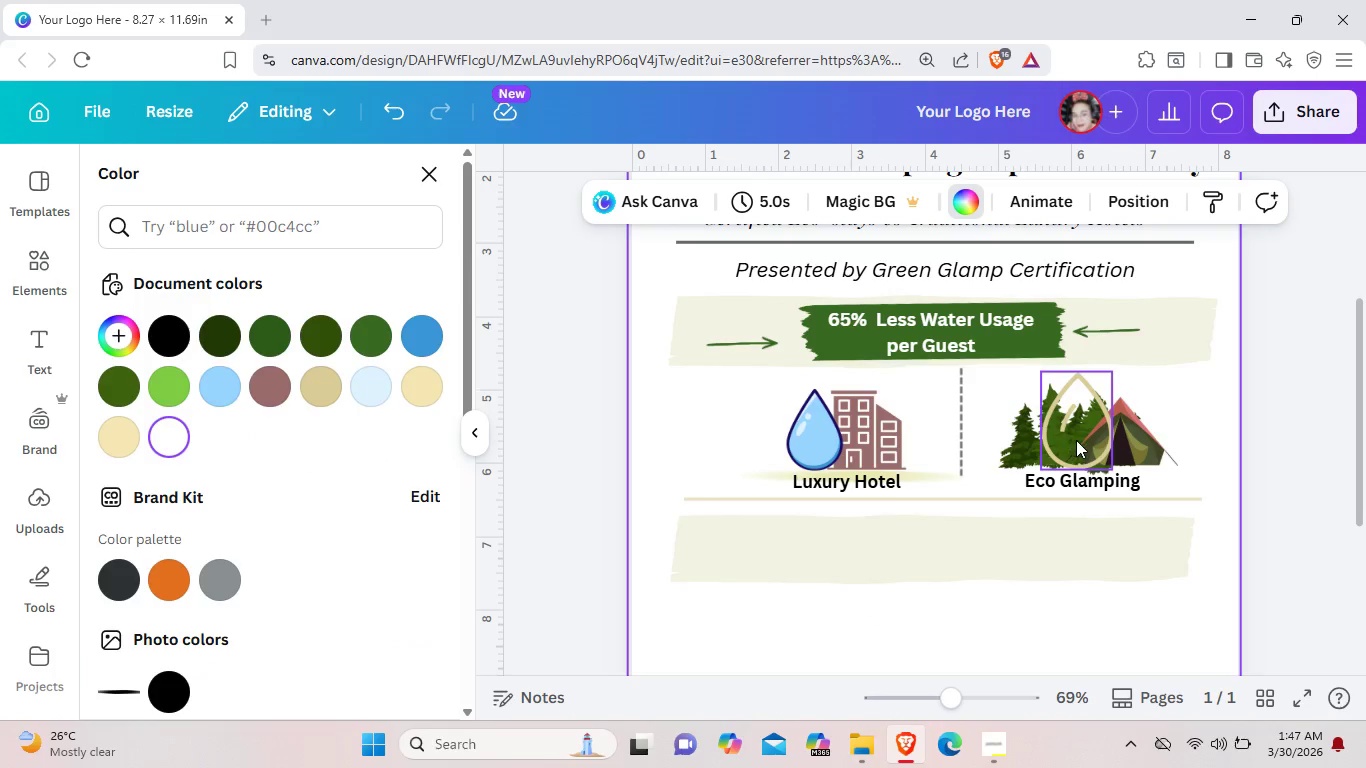 
left_click([1079, 442])
 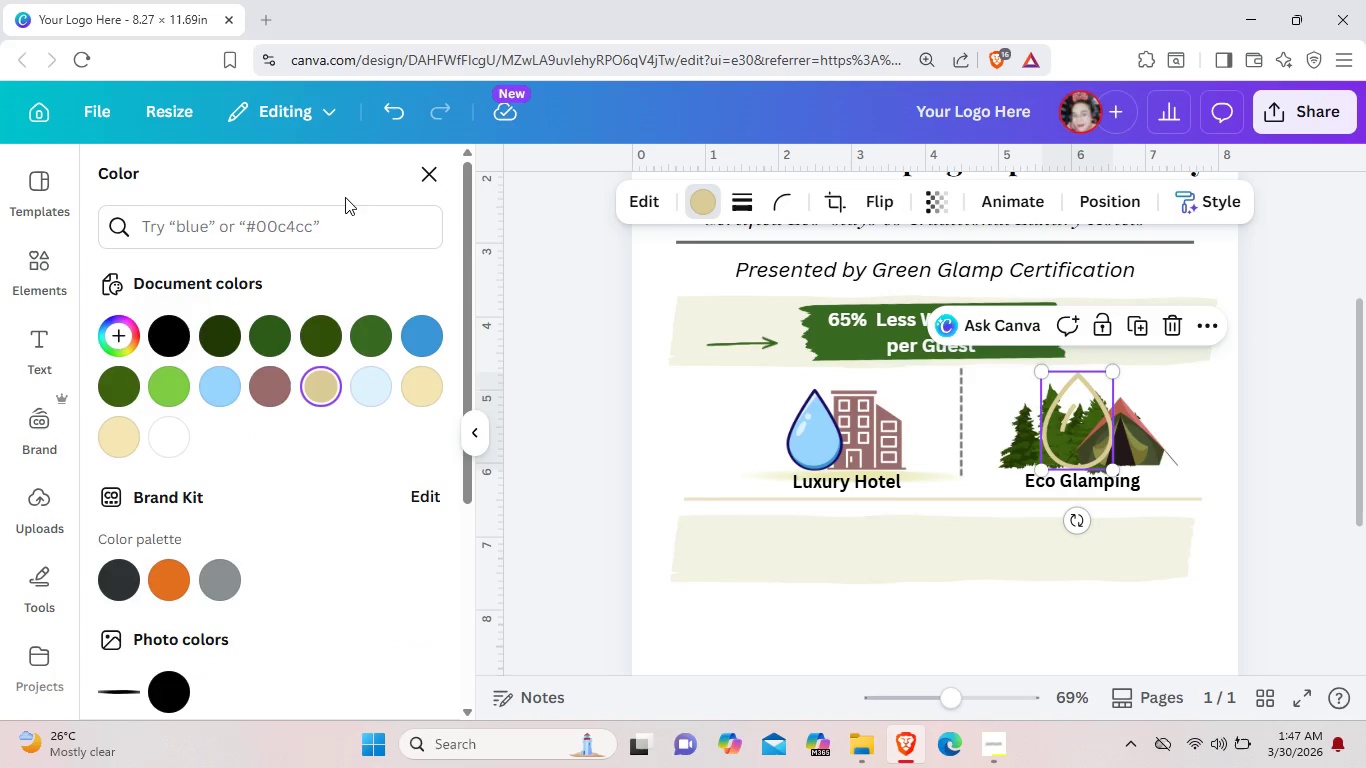 
left_click([423, 172])
 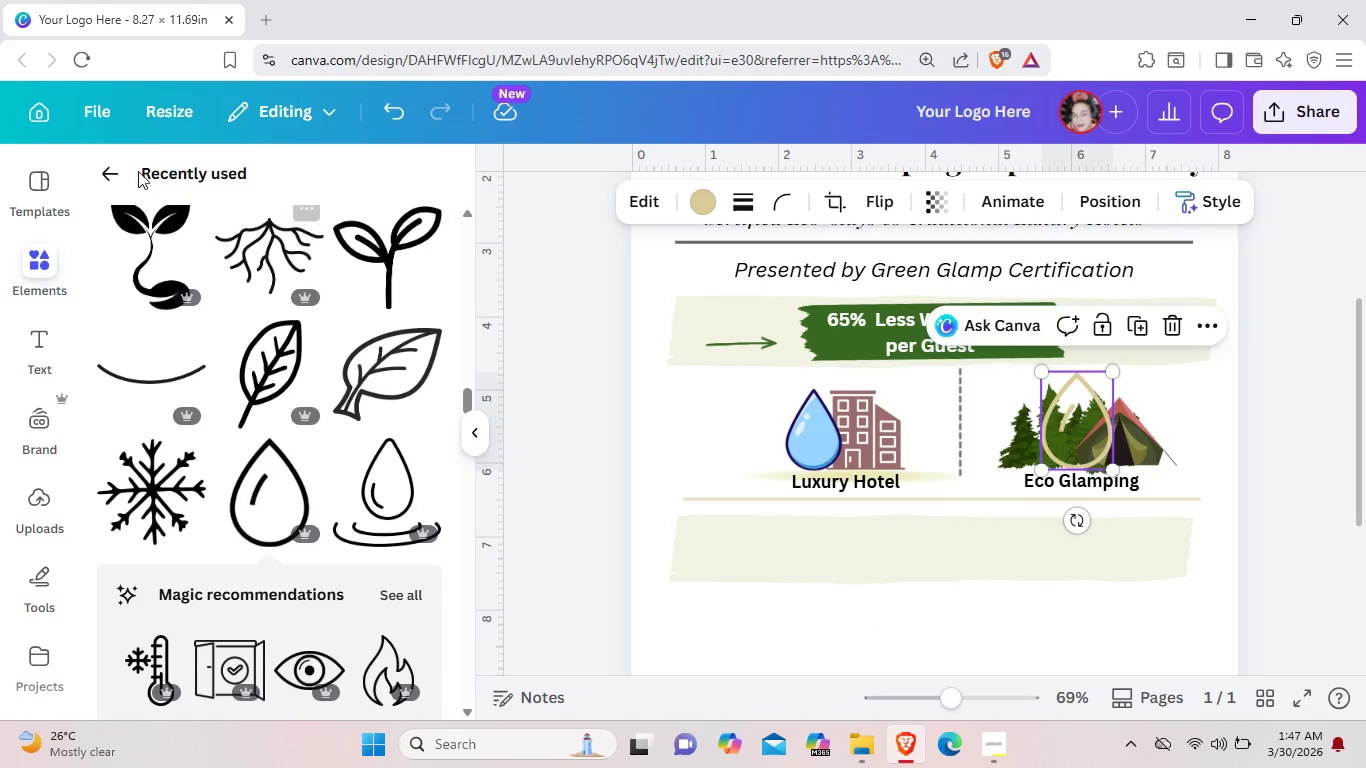 
left_click([113, 182])
 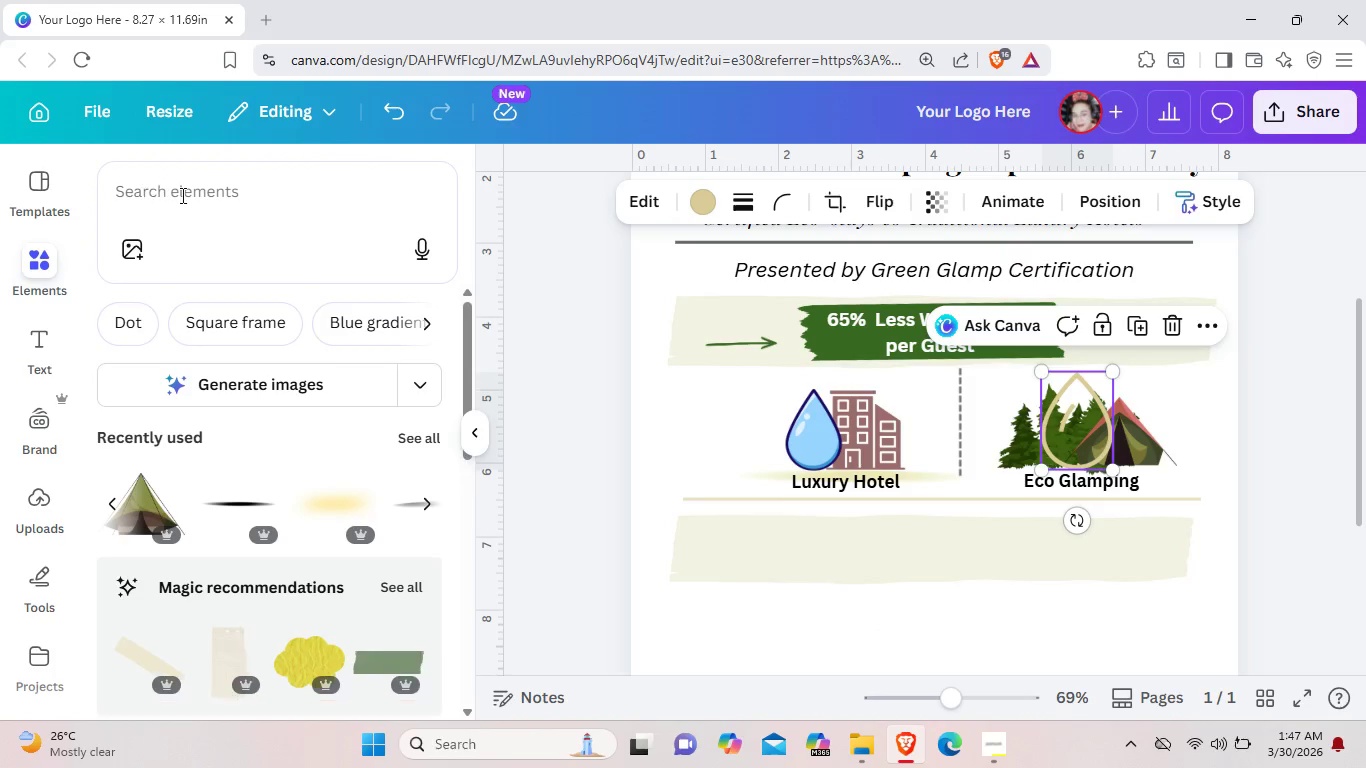 
left_click([181, 195])
 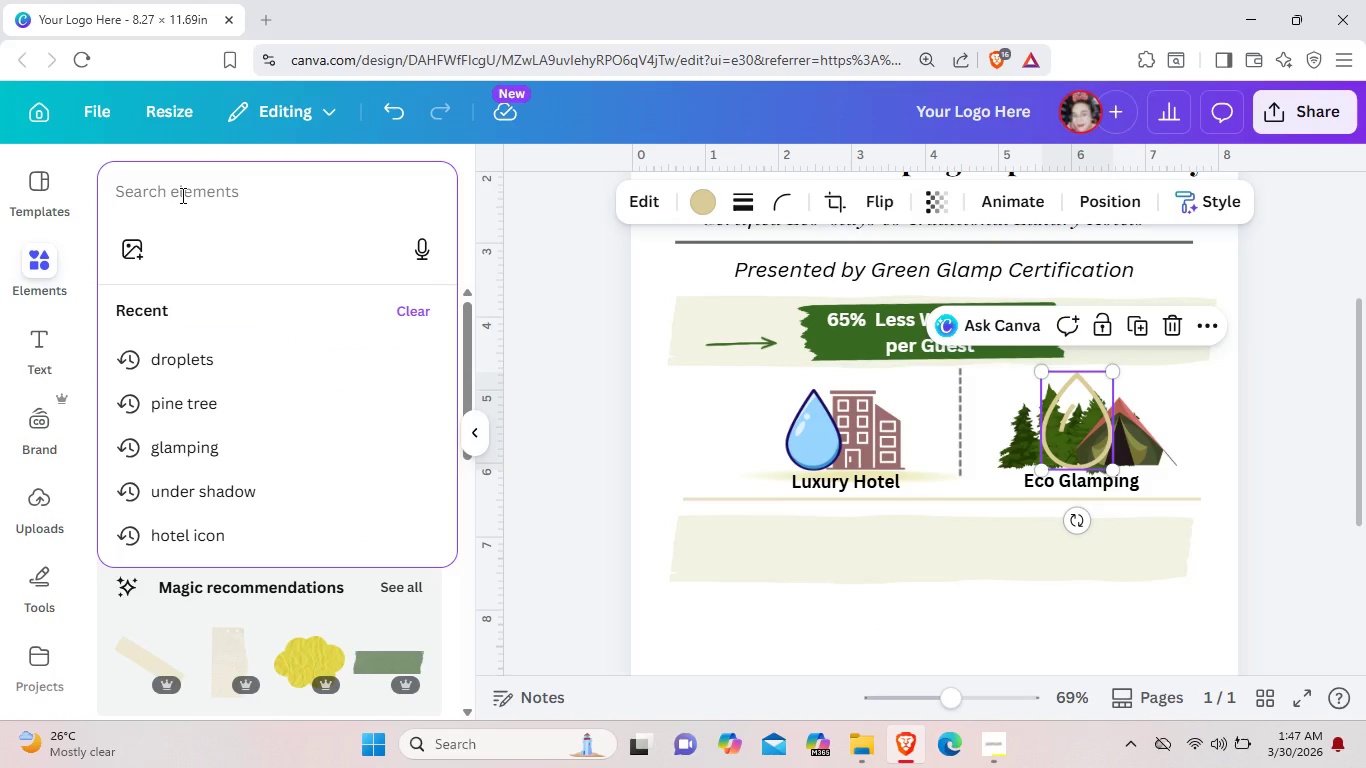 
type(water)
 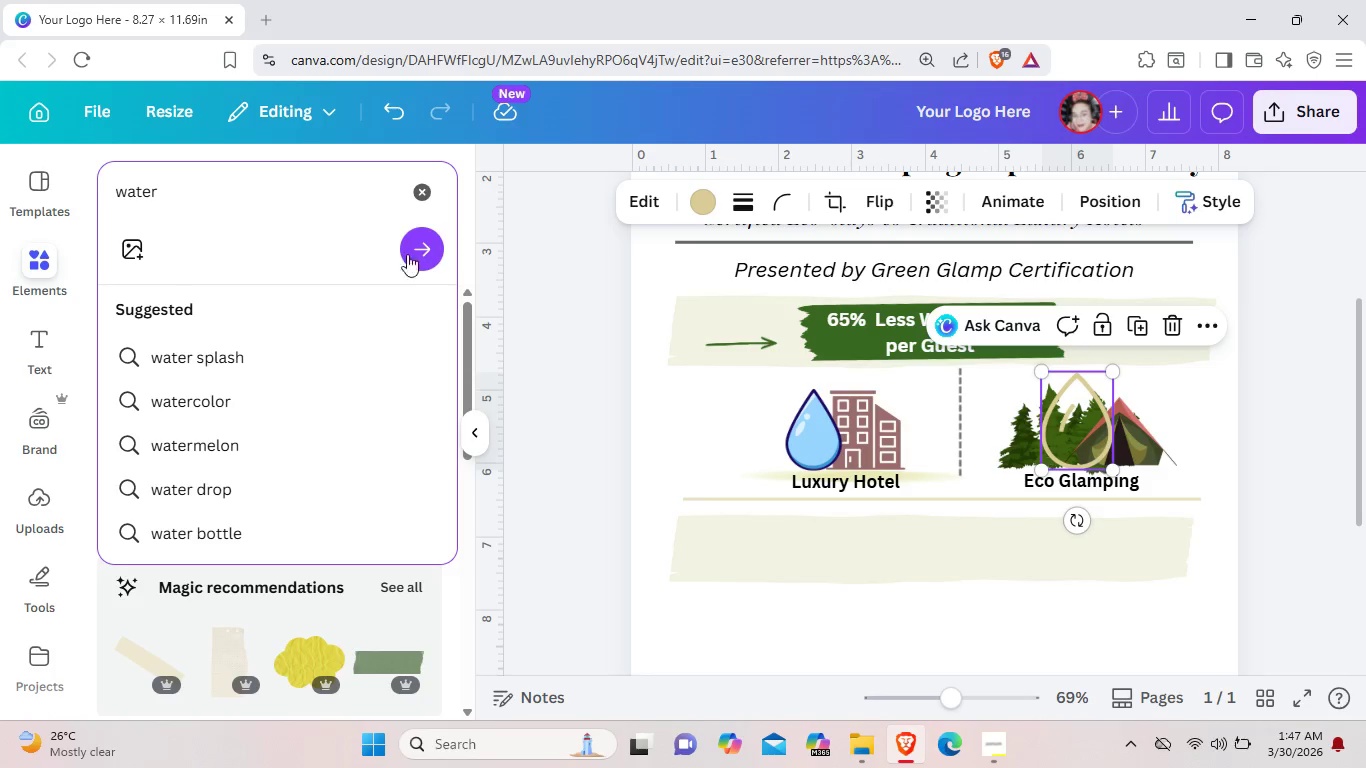 
left_click([421, 251])
 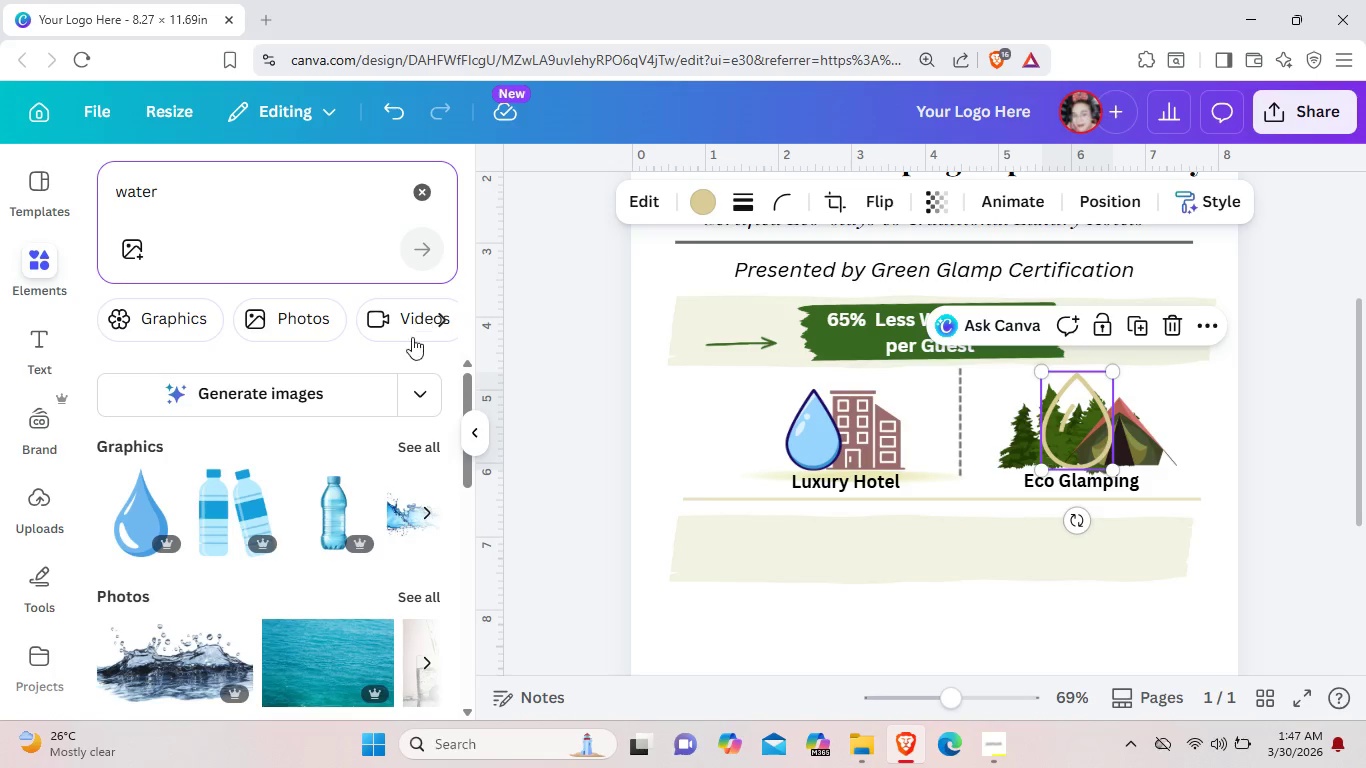 
scroll: coordinate [385, 440], scroll_direction: down, amount: 1.0
 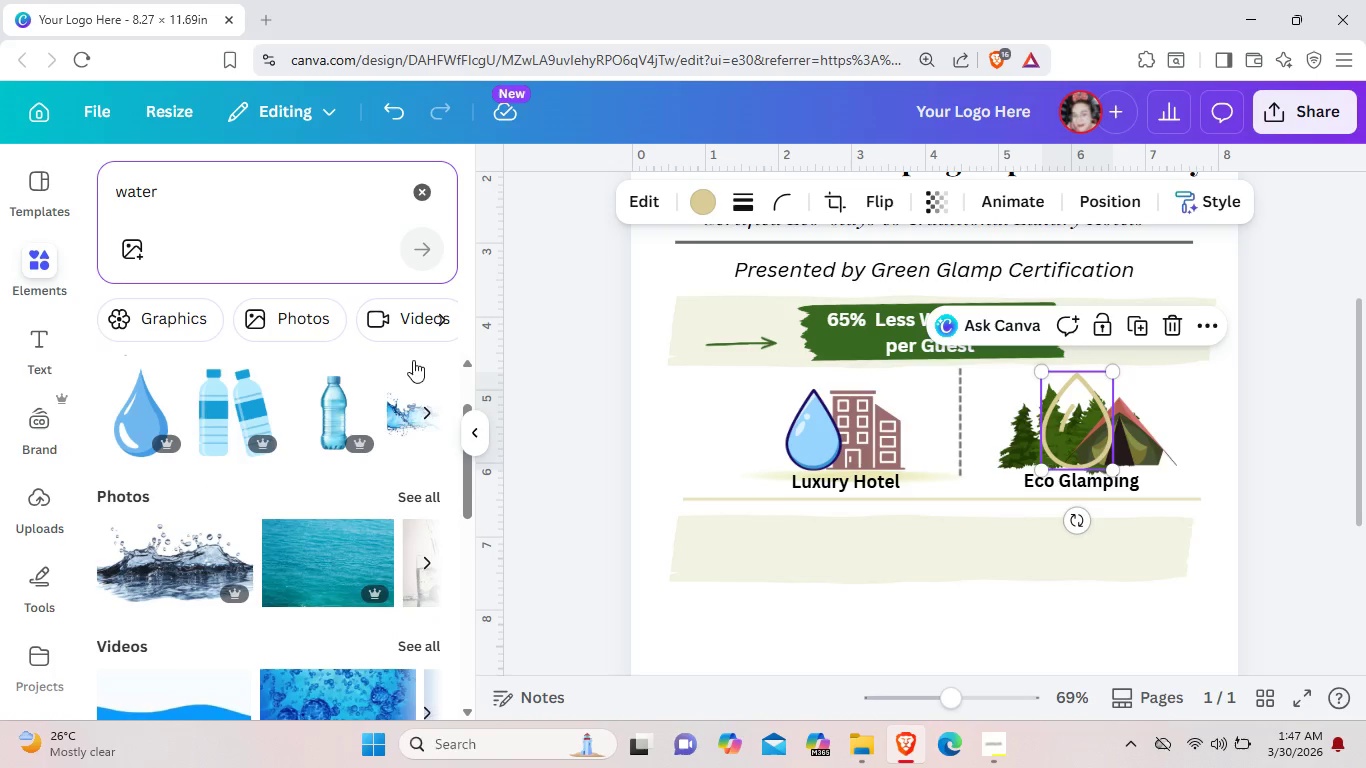 
scroll: coordinate [417, 381], scroll_direction: up, amount: 2.0
 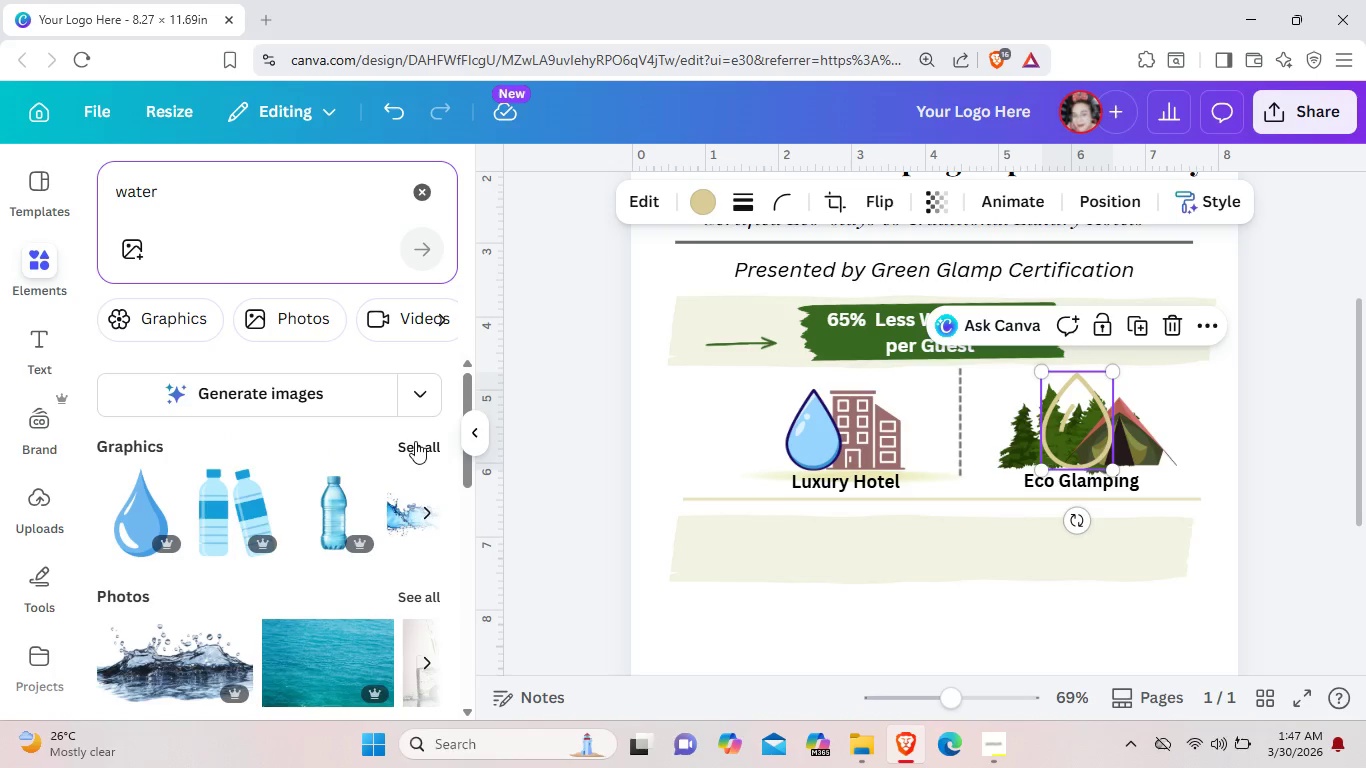 
left_click([415, 442])
 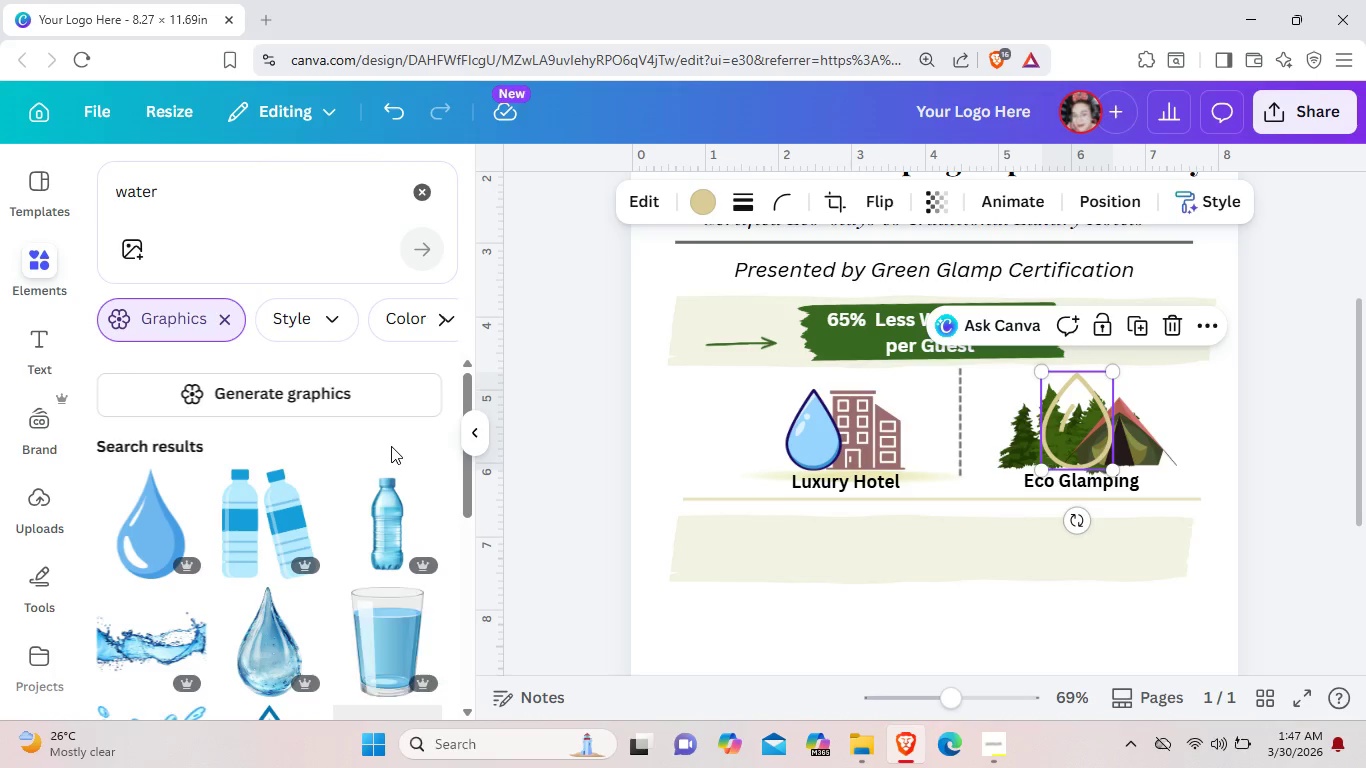 
scroll: coordinate [388, 448], scroll_direction: down, amount: 11.0
 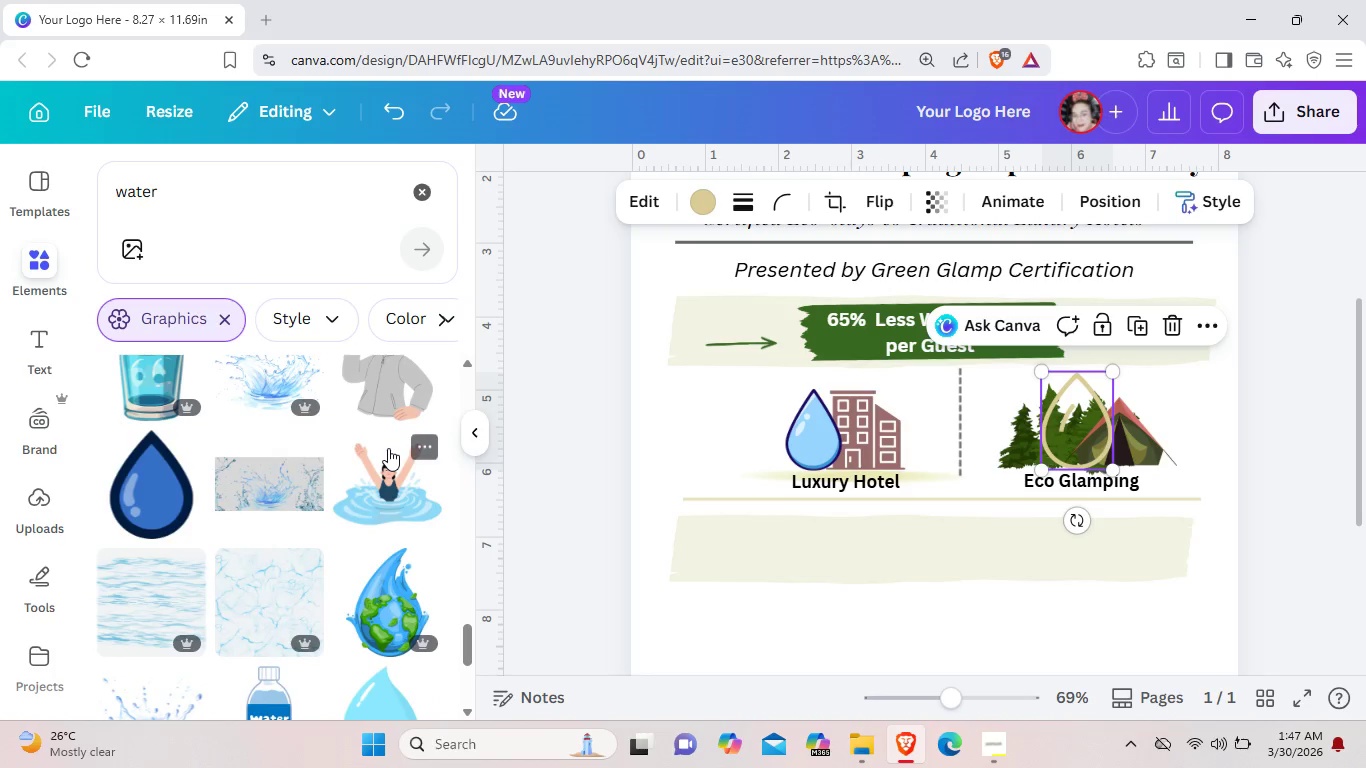 
scroll: coordinate [250, 477], scroll_direction: down, amount: 4.0
 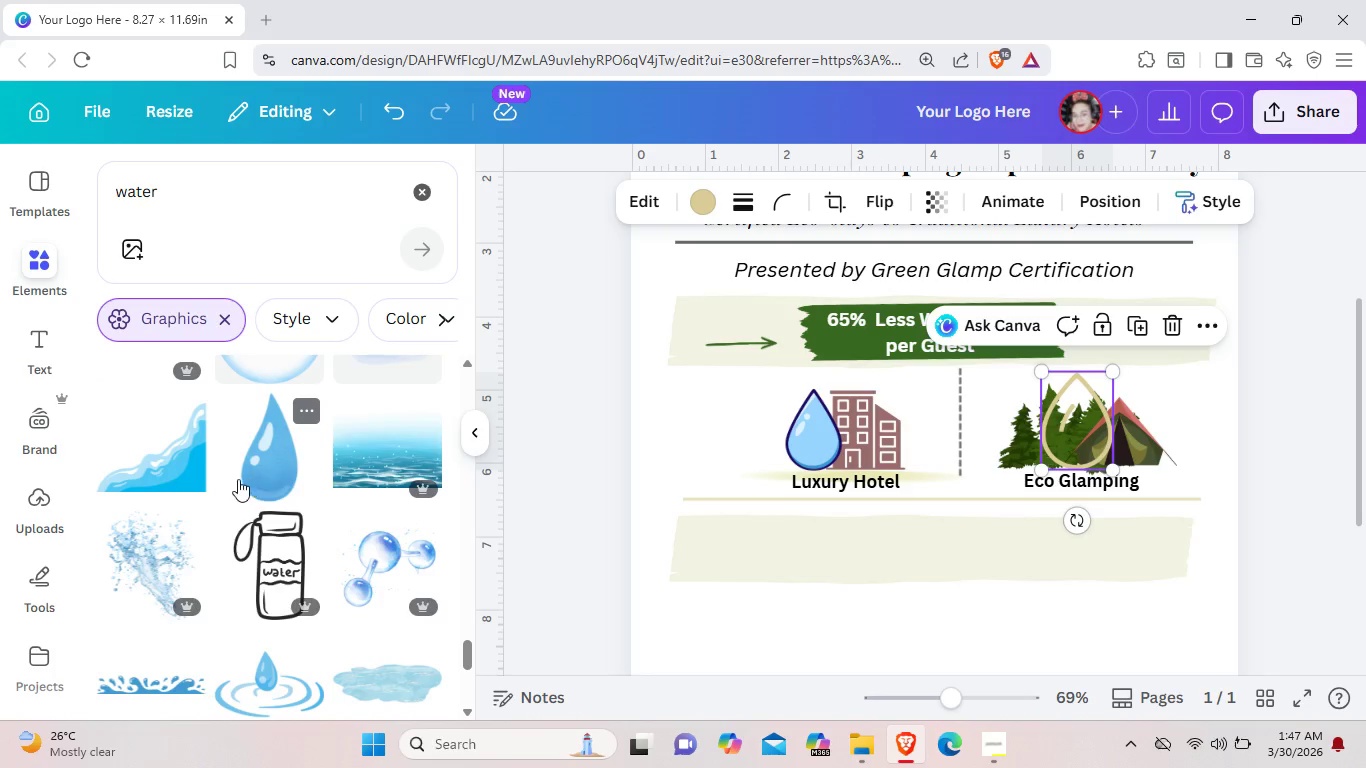 
left_click([172, 465])
 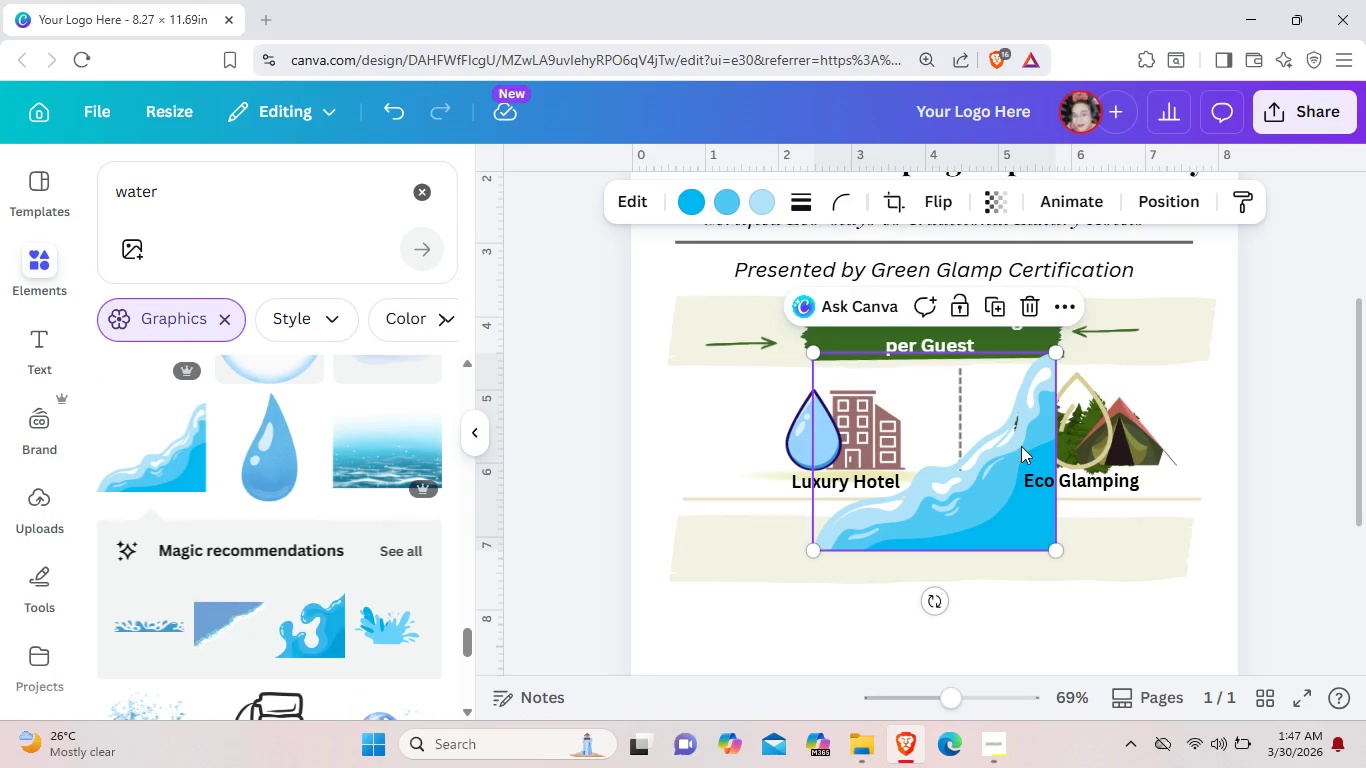 
left_click_drag(start_coordinate=[1021, 445], to_coordinate=[862, 493])
 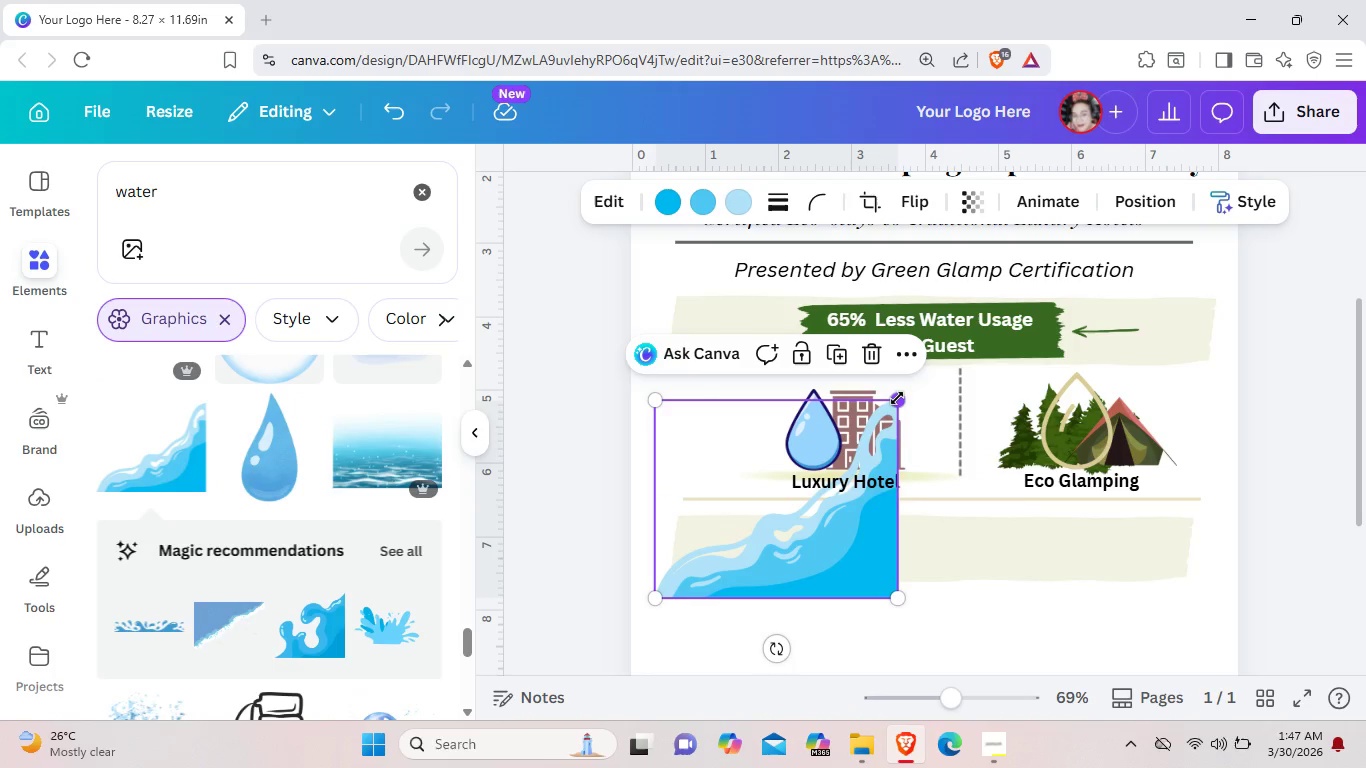 
left_click_drag(start_coordinate=[897, 398], to_coordinate=[966, 506])
 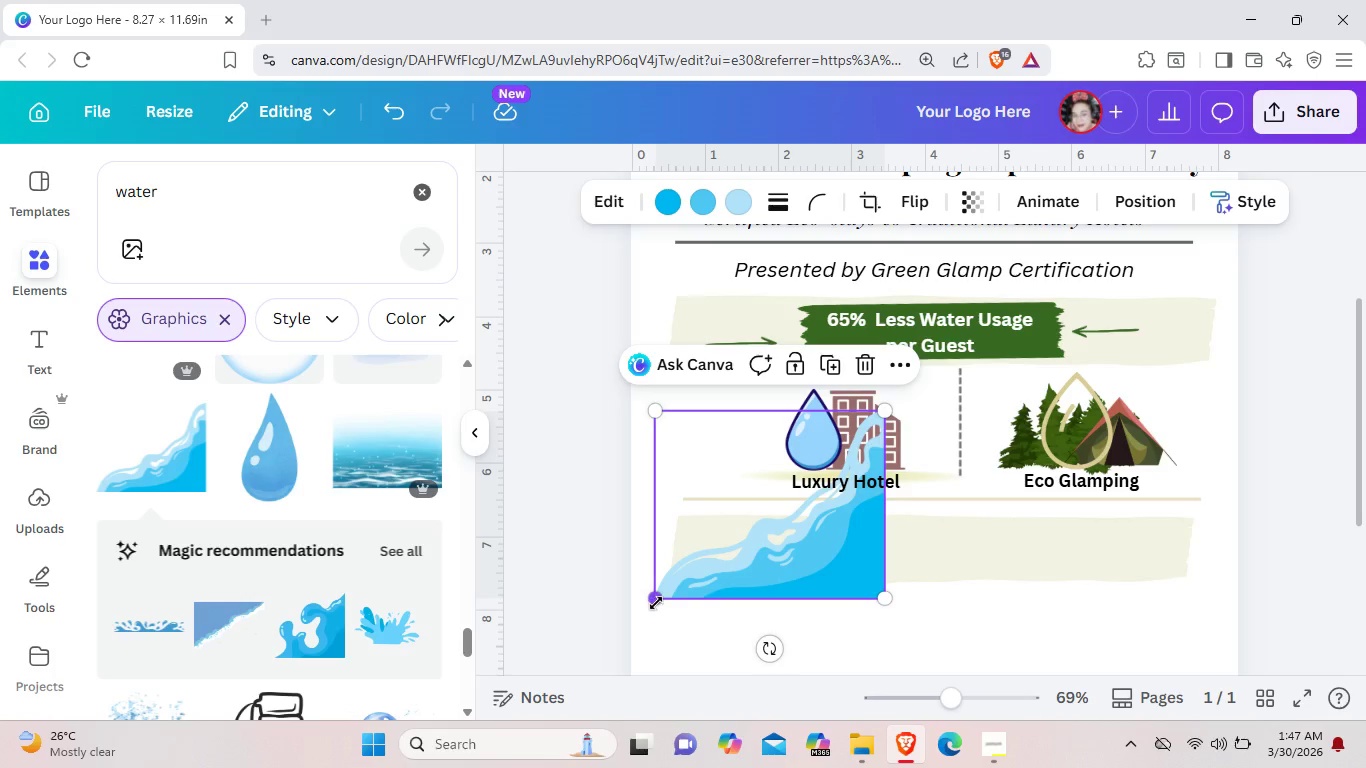 
left_click_drag(start_coordinate=[656, 603], to_coordinate=[655, 461])
 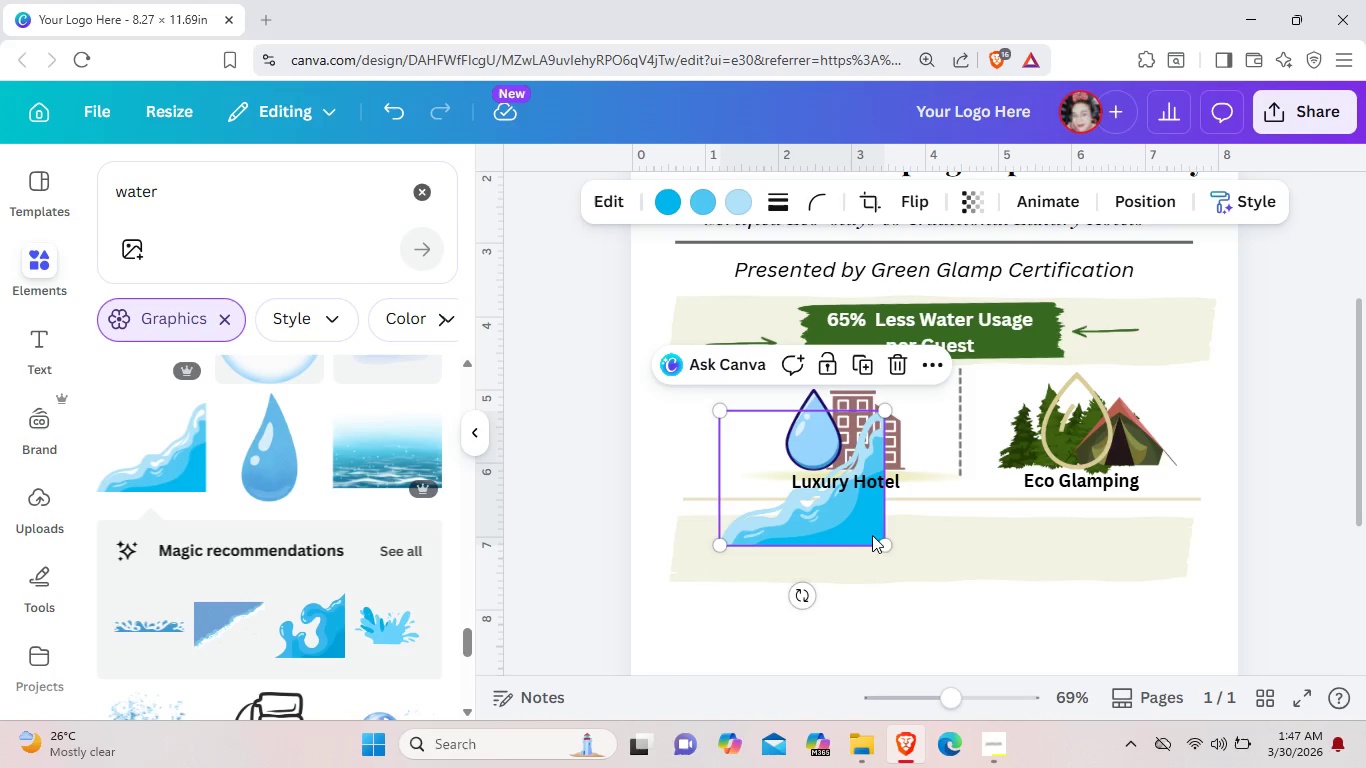 
left_click_drag(start_coordinate=[842, 529], to_coordinate=[966, 579])
 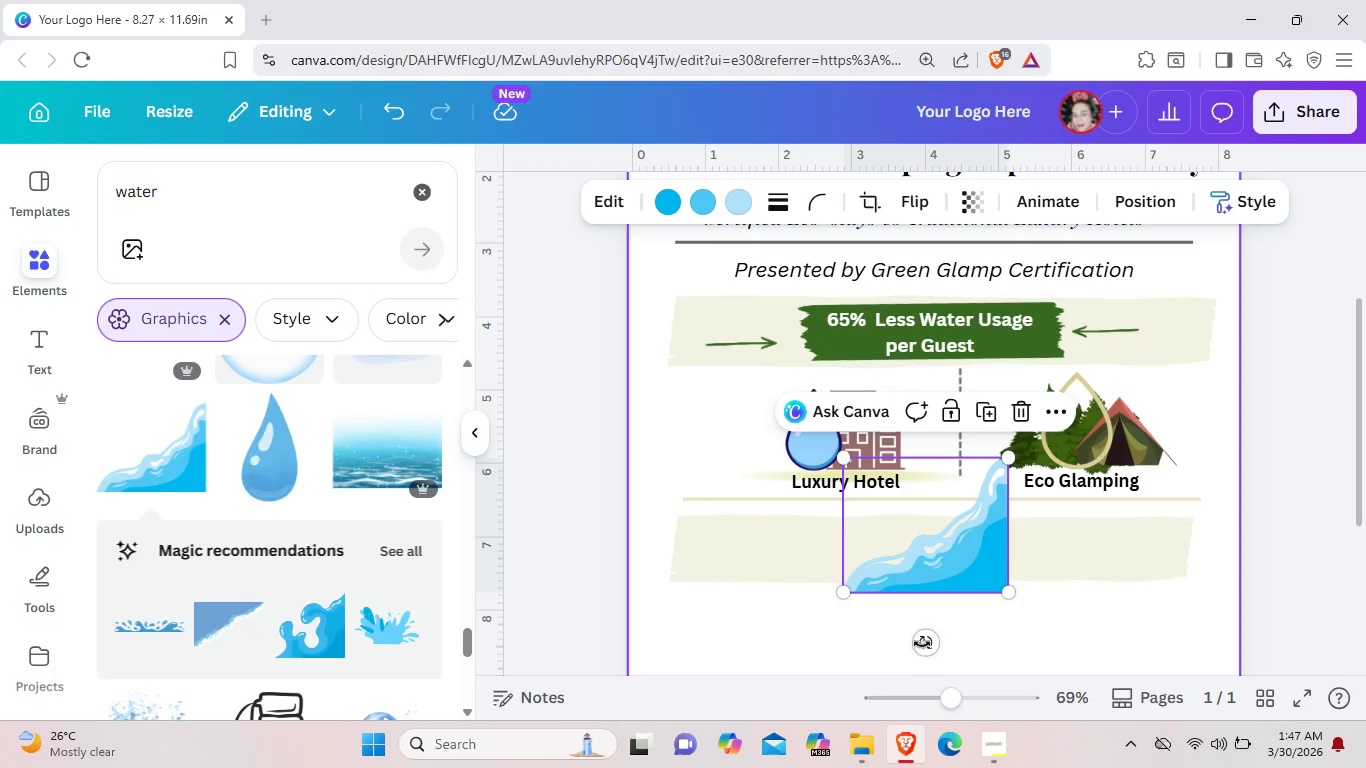 
left_click_drag(start_coordinate=[926, 634], to_coordinate=[880, 582])
 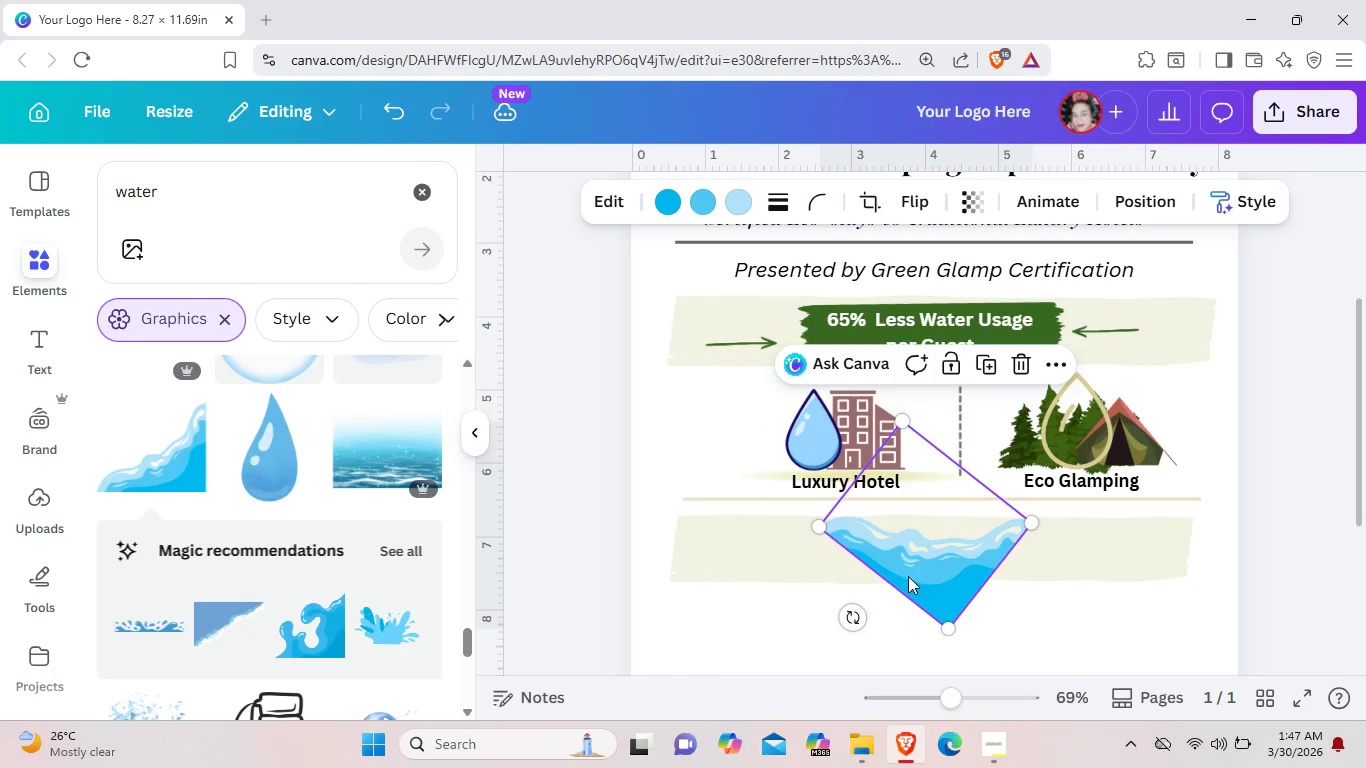 
left_click_drag(start_coordinate=[909, 575], to_coordinate=[1061, 472])
 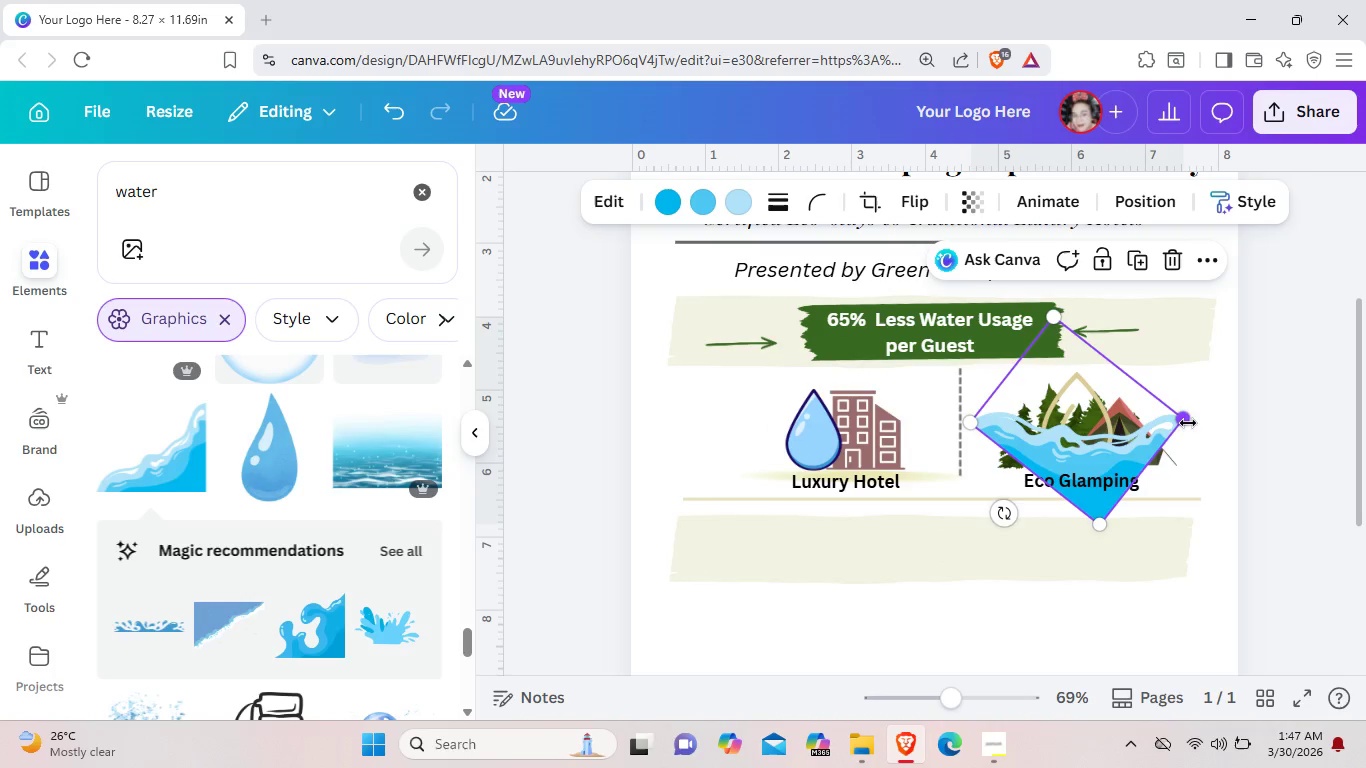 
left_click_drag(start_coordinate=[1188, 423], to_coordinate=[1063, 461])
 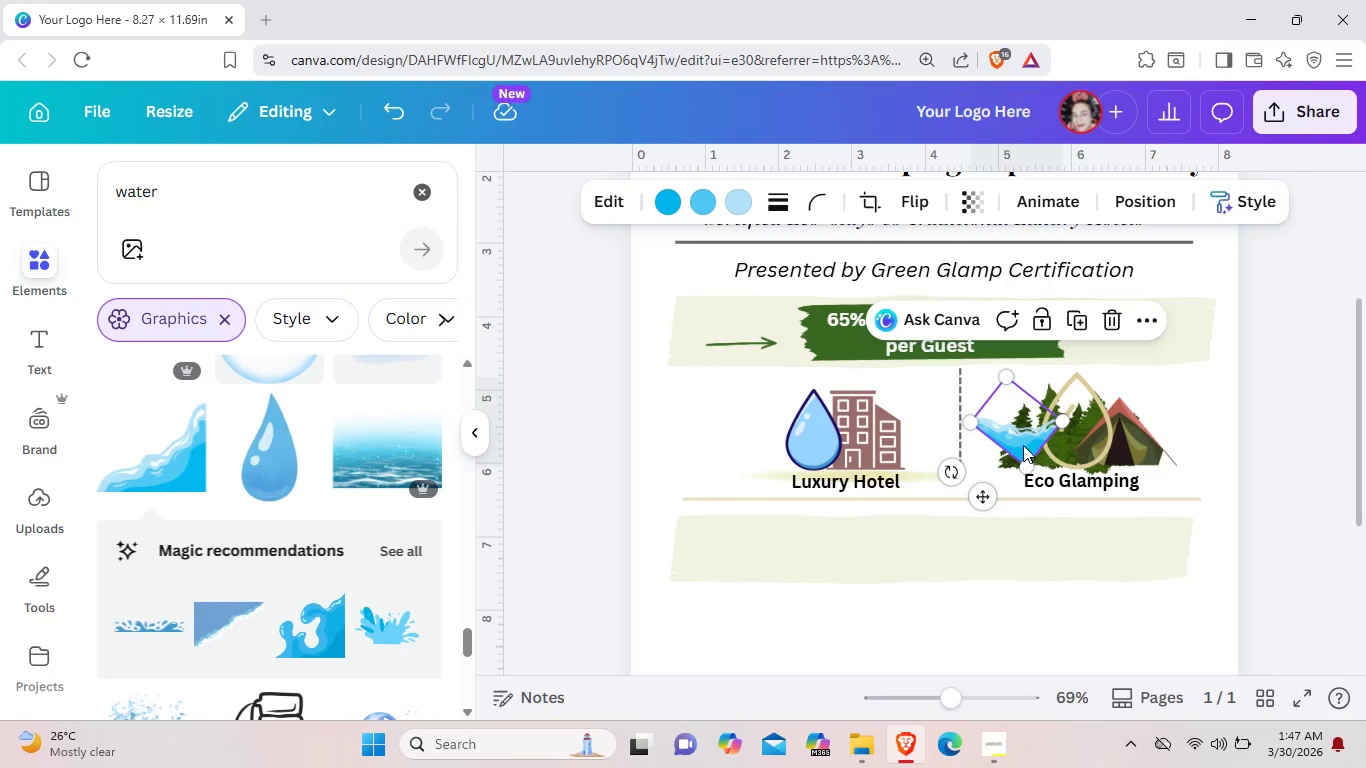 
left_click_drag(start_coordinate=[1023, 445], to_coordinate=[1082, 455])
 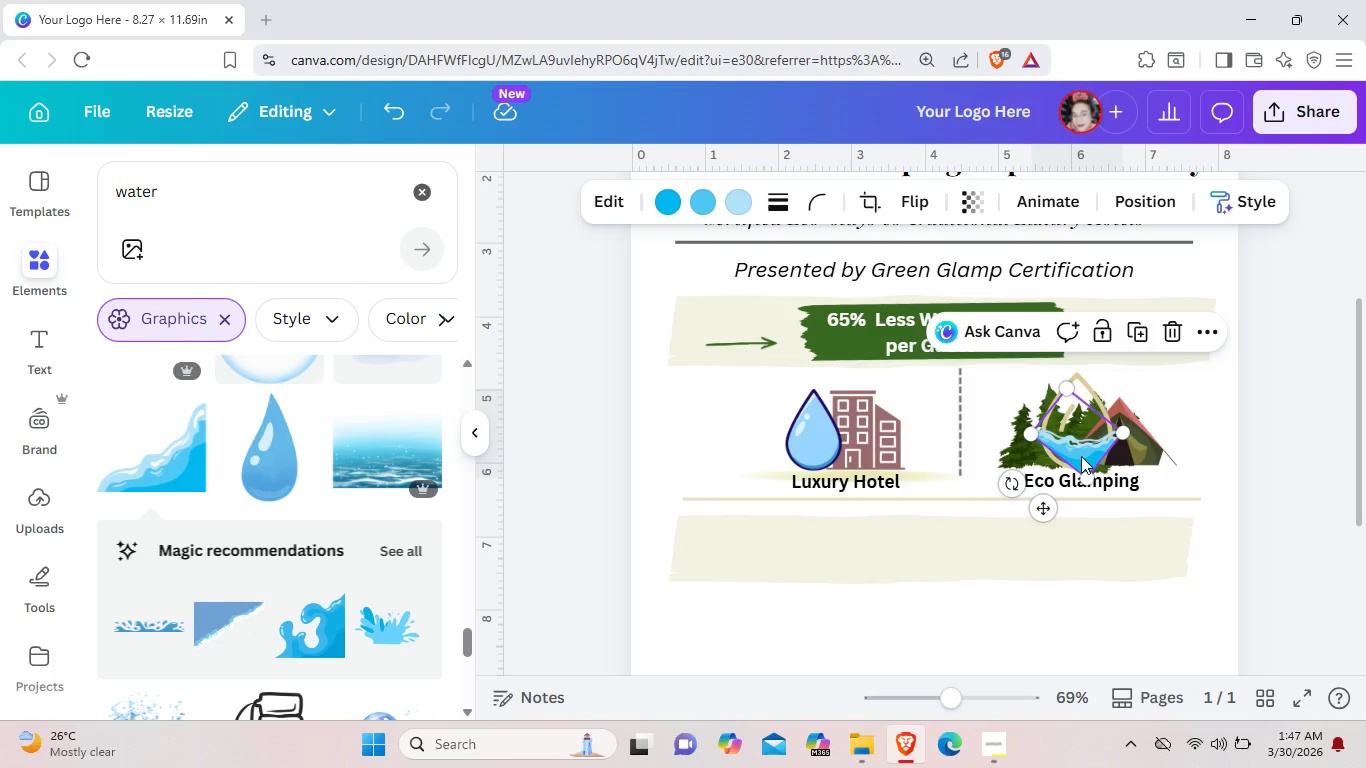 
scroll: coordinate [304, 562], scroll_direction: down, amount: 2.0
 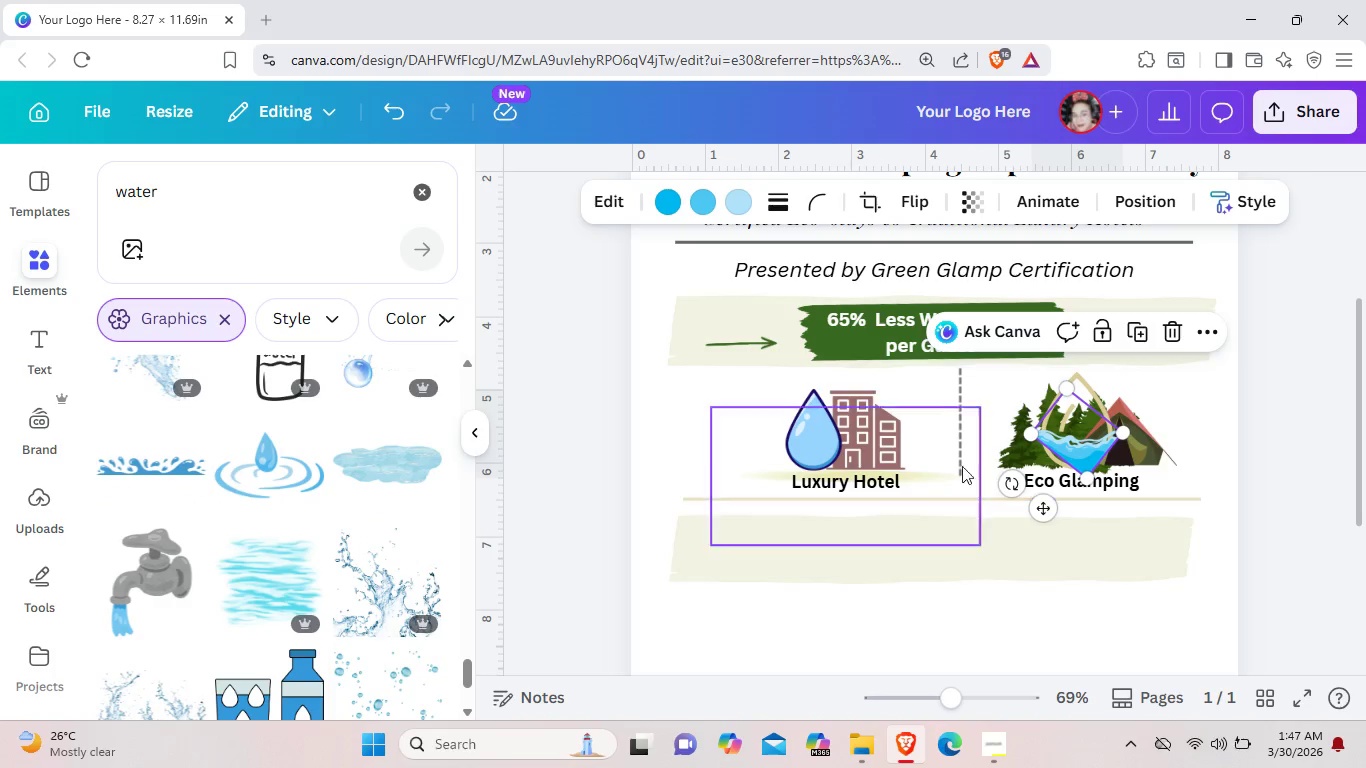 
left_click_drag(start_coordinate=[1031, 436], to_coordinate=[1047, 434])
 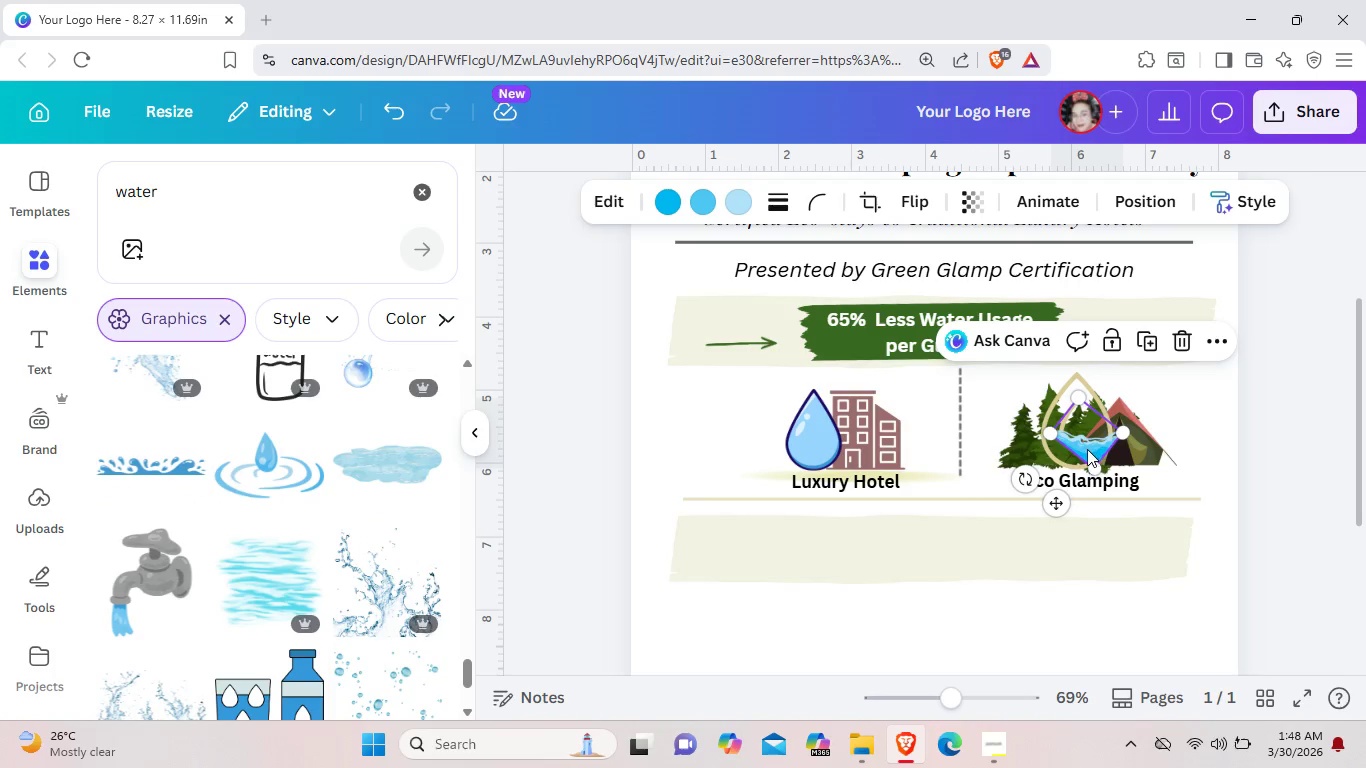 
left_click_drag(start_coordinate=[1091, 448], to_coordinate=[1079, 447])
 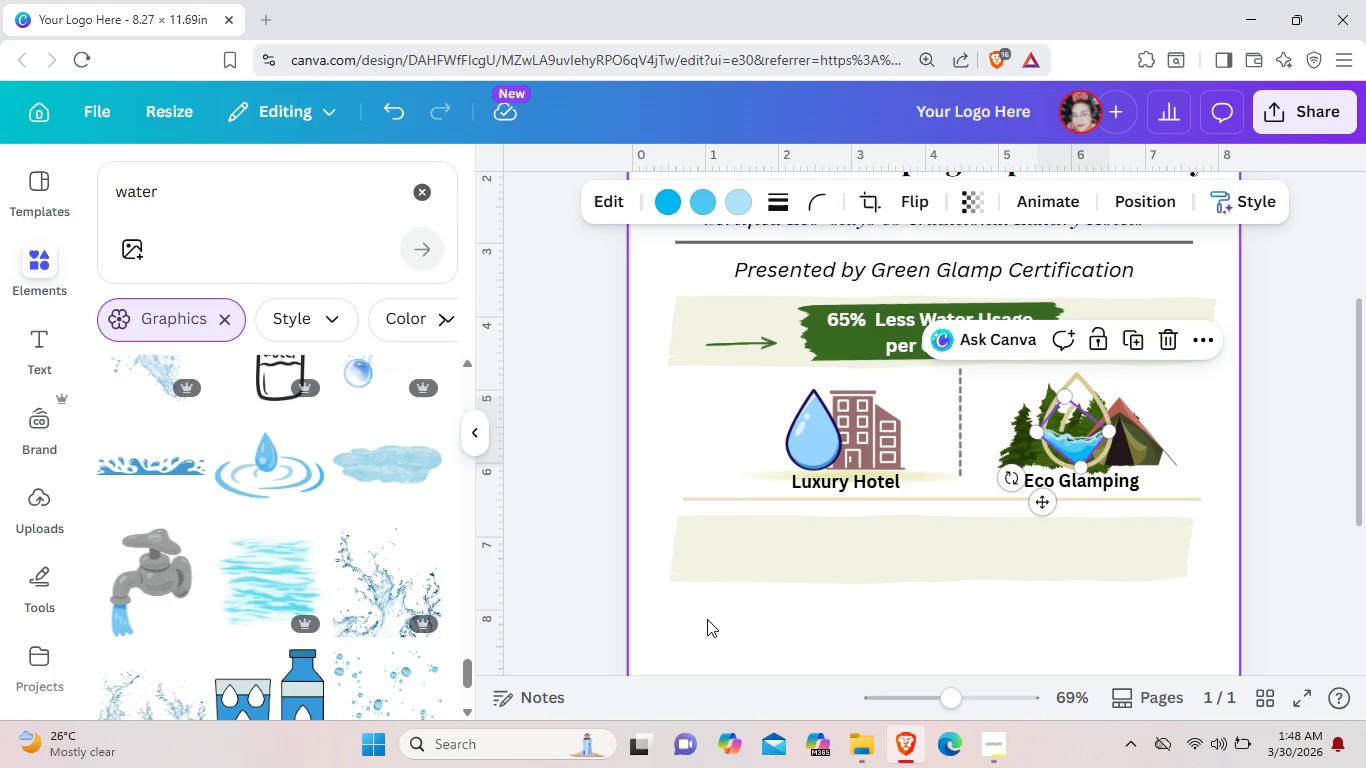 
left_click([710, 619])
 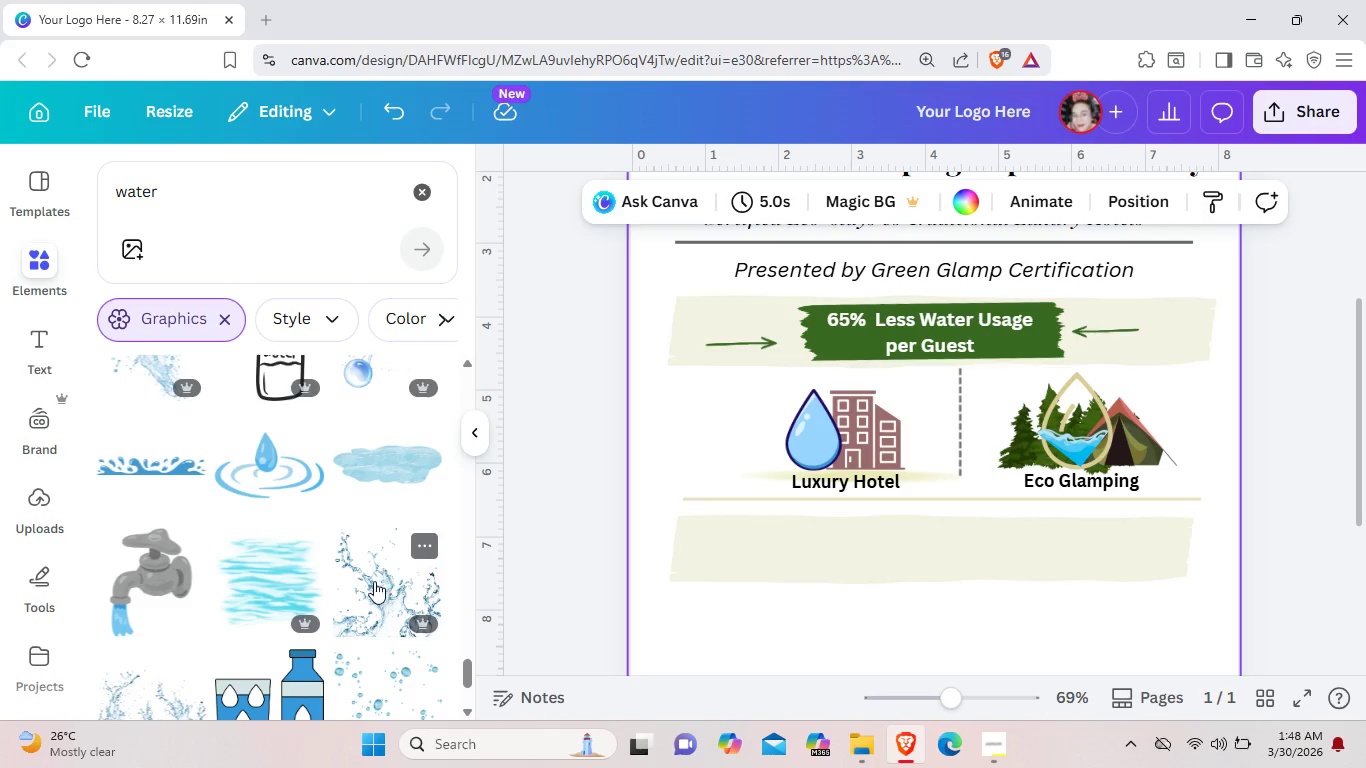 
scroll: coordinate [365, 597], scroll_direction: down, amount: 3.0
 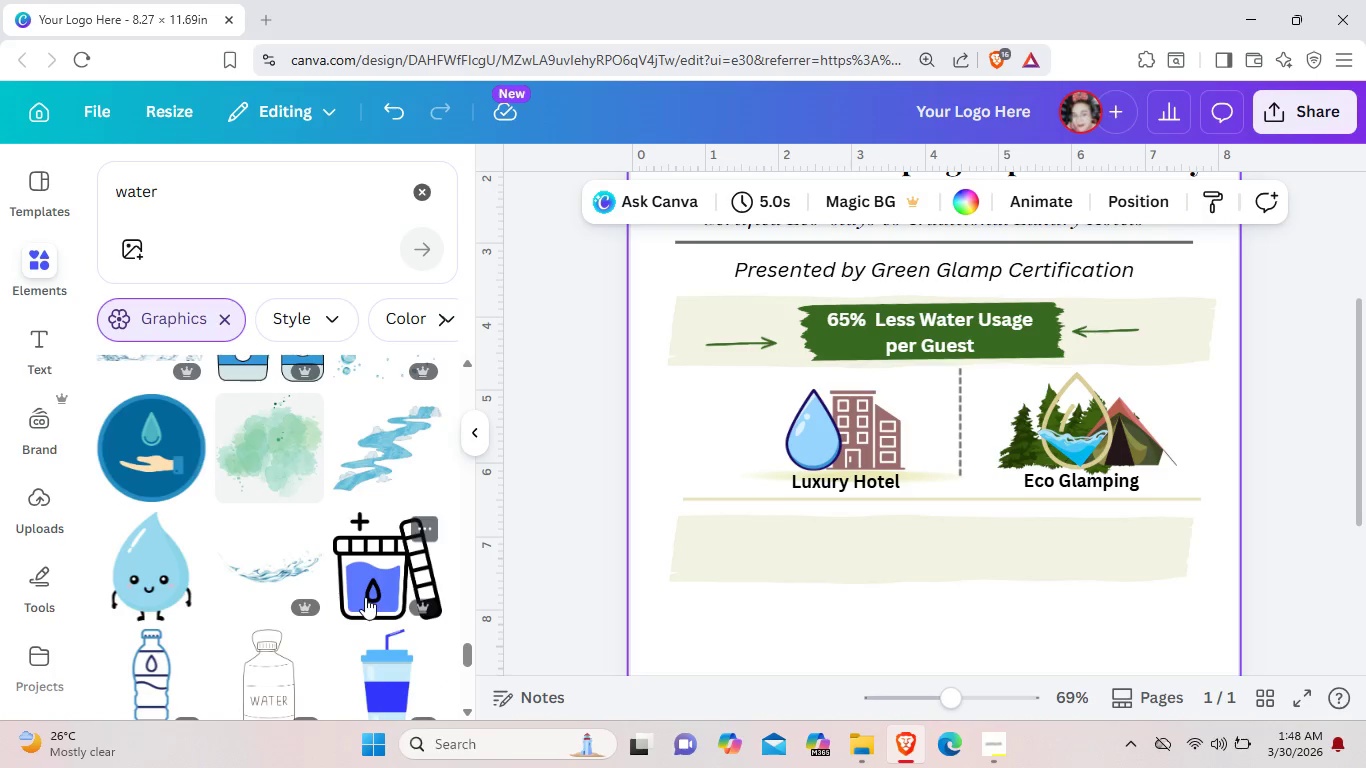 
scroll: coordinate [365, 597], scroll_direction: up, amount: 1.0
 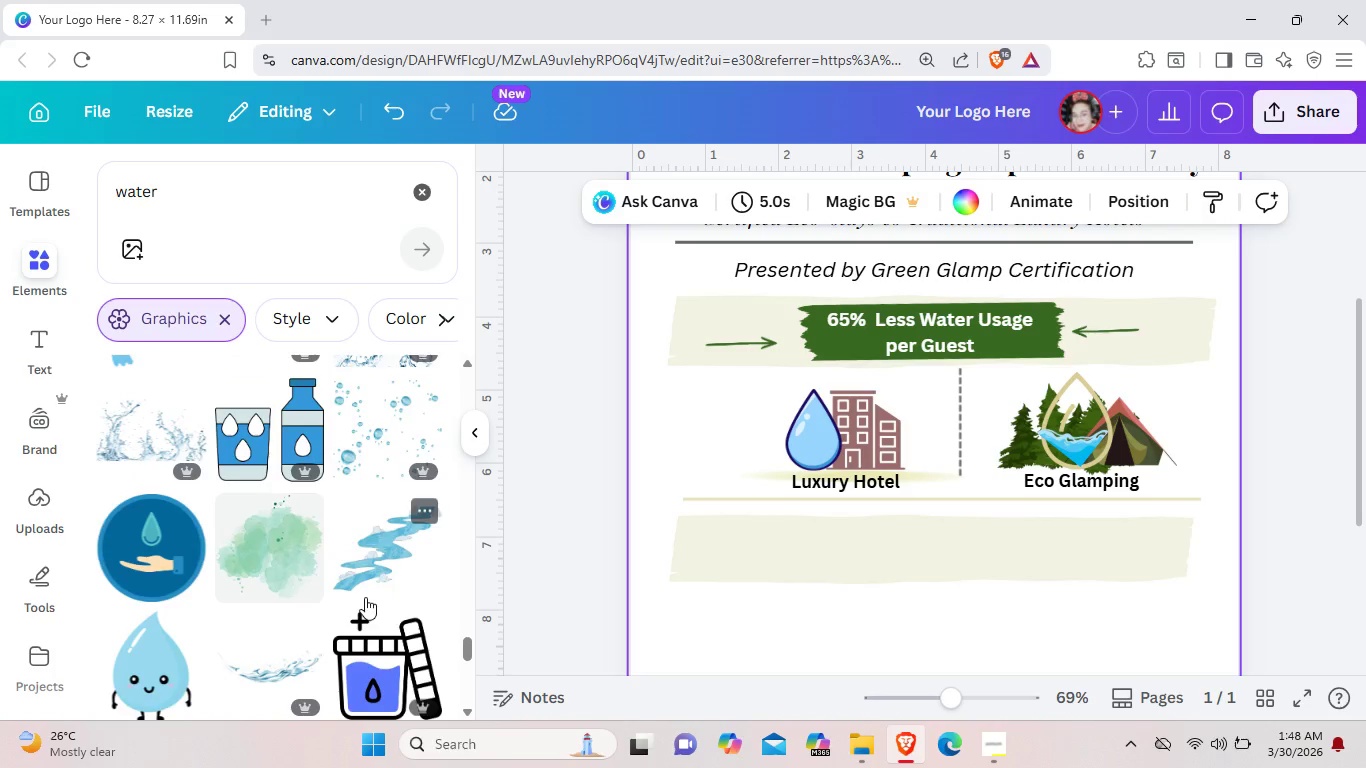 
scroll: coordinate [365, 597], scroll_direction: down, amount: 6.0
 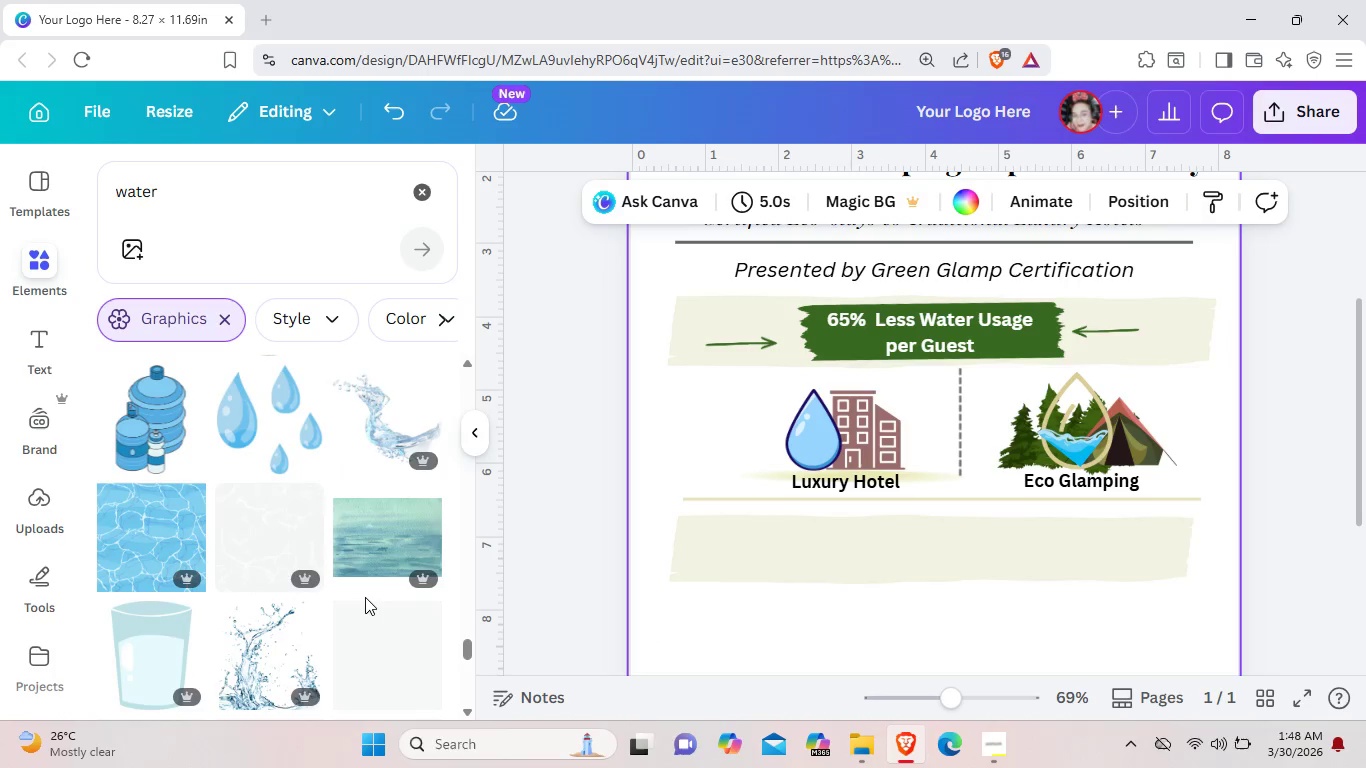 
scroll: coordinate [365, 597], scroll_direction: up, amount: 2.0
 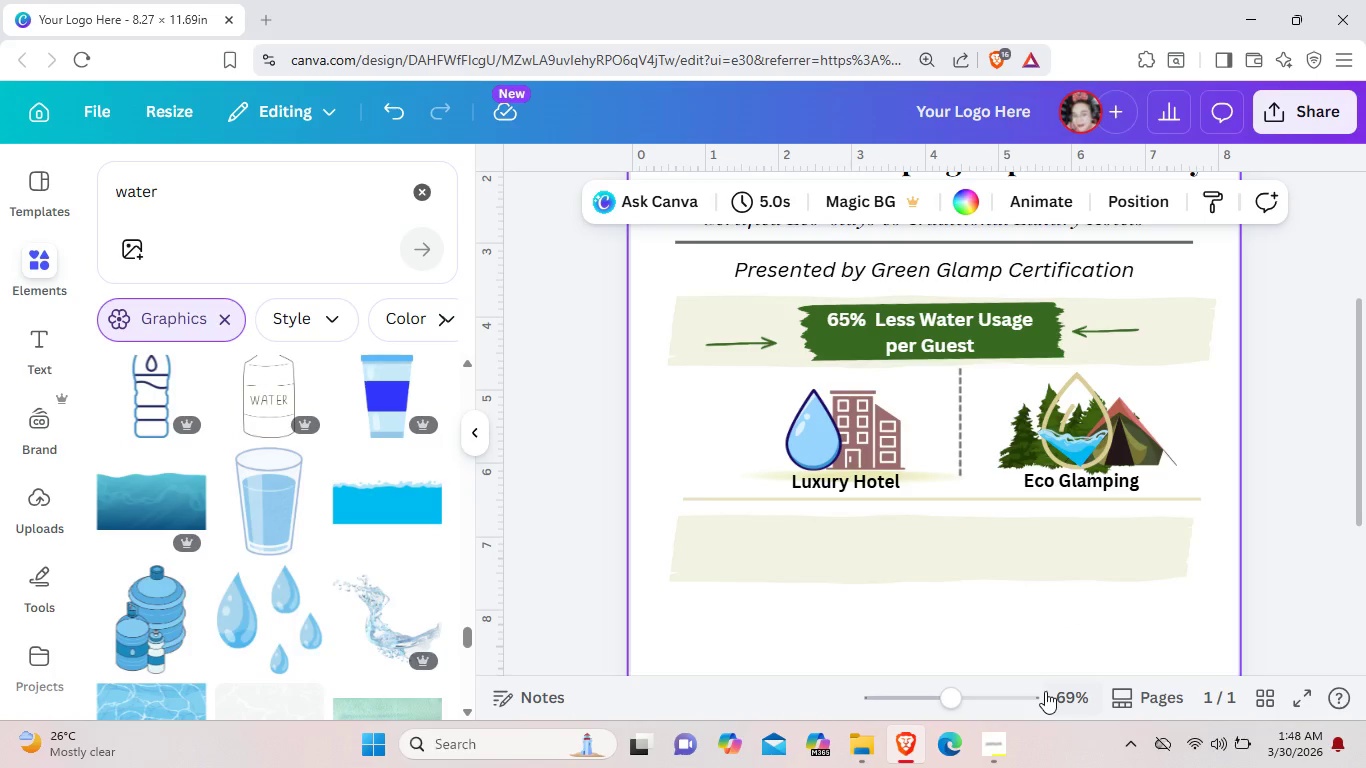 
left_click([1018, 697])
 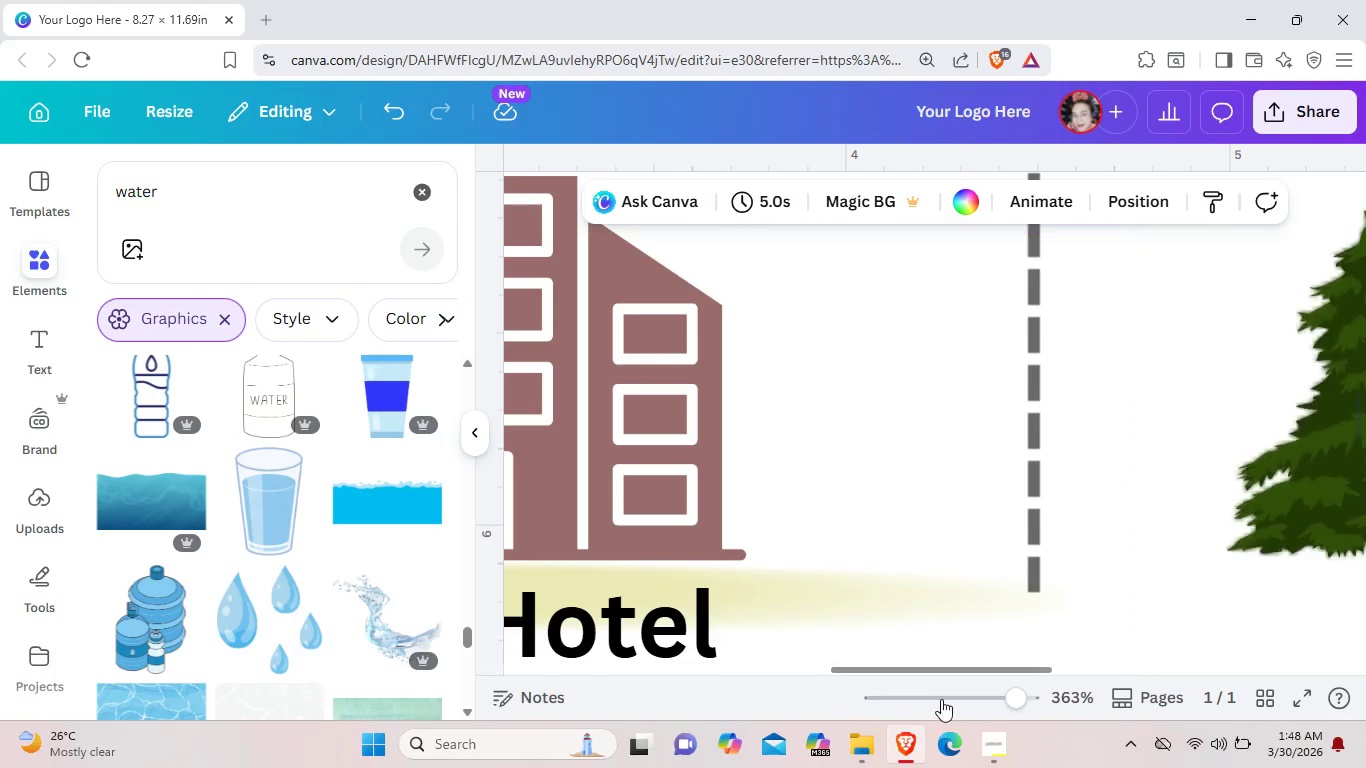 
left_click([956, 699])
 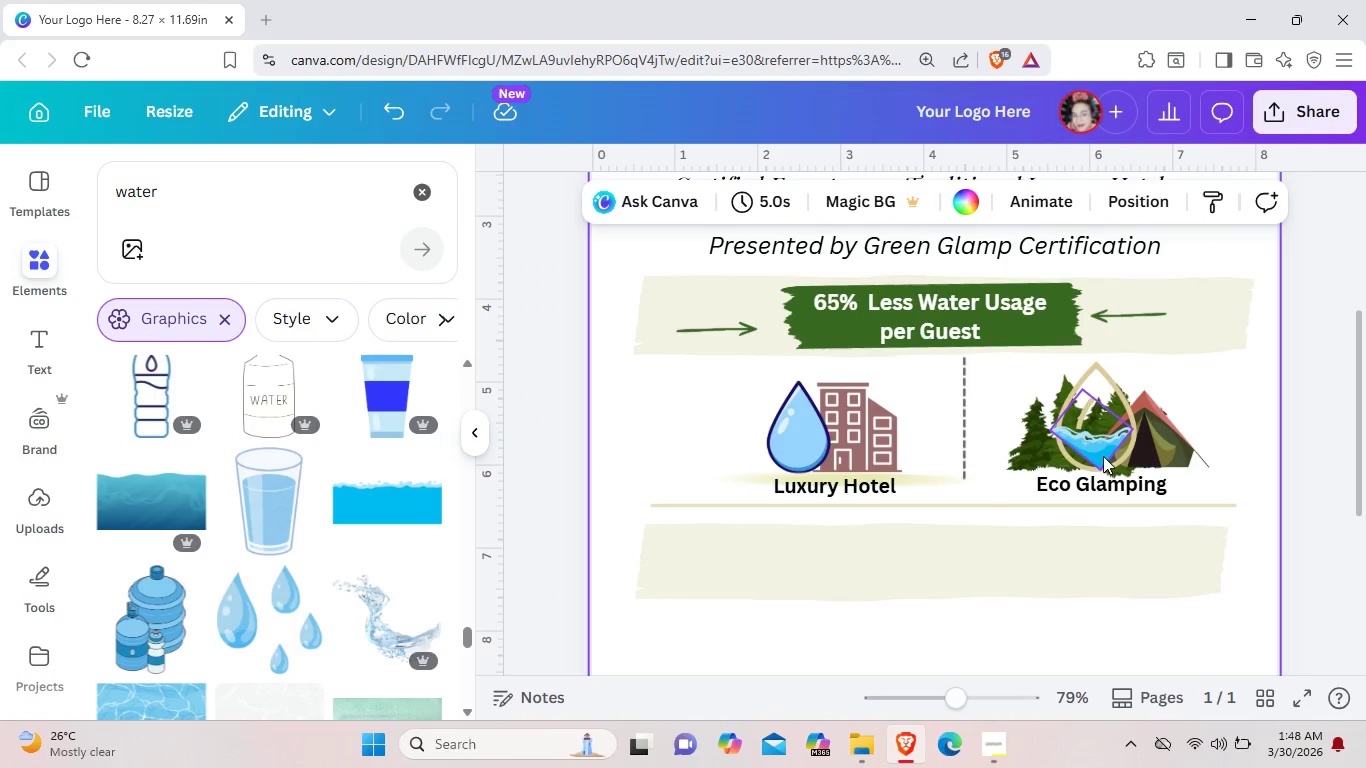 
left_click([981, 693])
 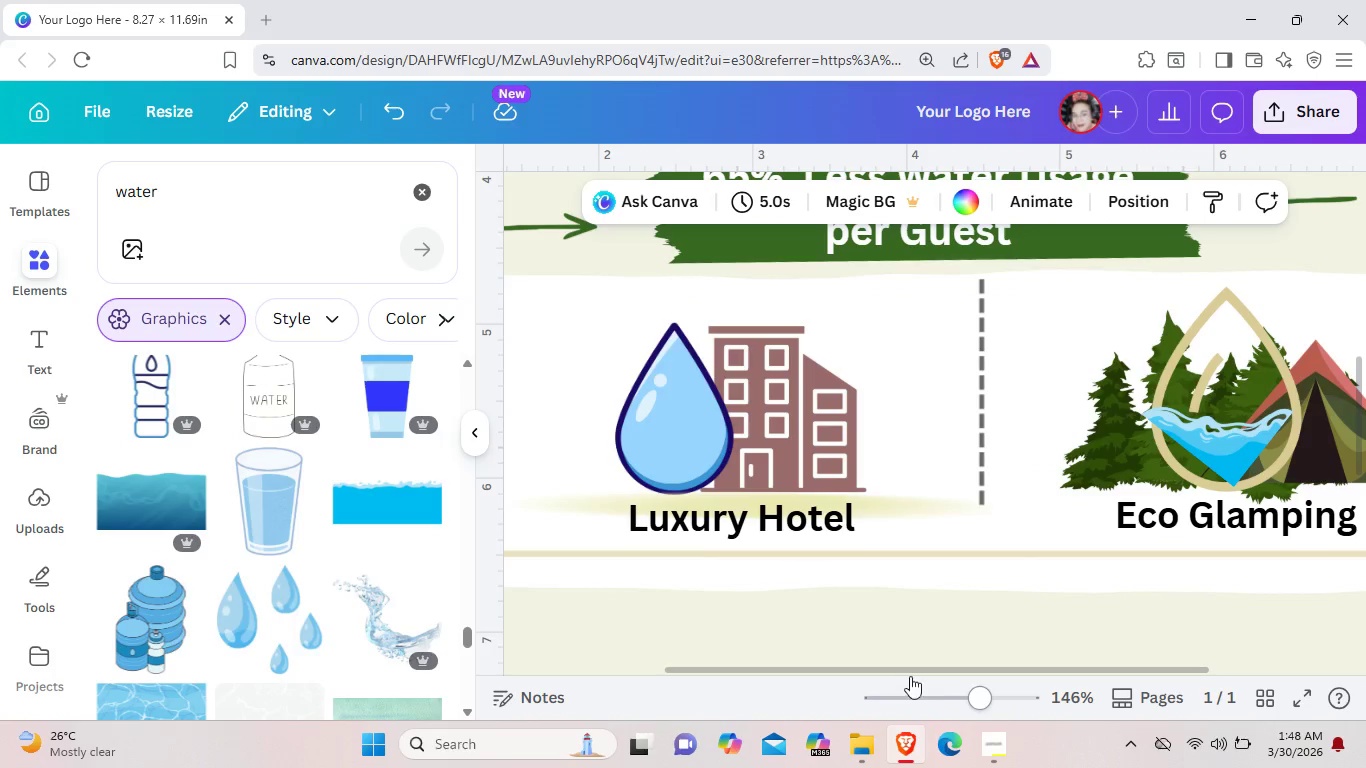 
left_click_drag(start_coordinate=[920, 666], to_coordinate=[1055, 661])
 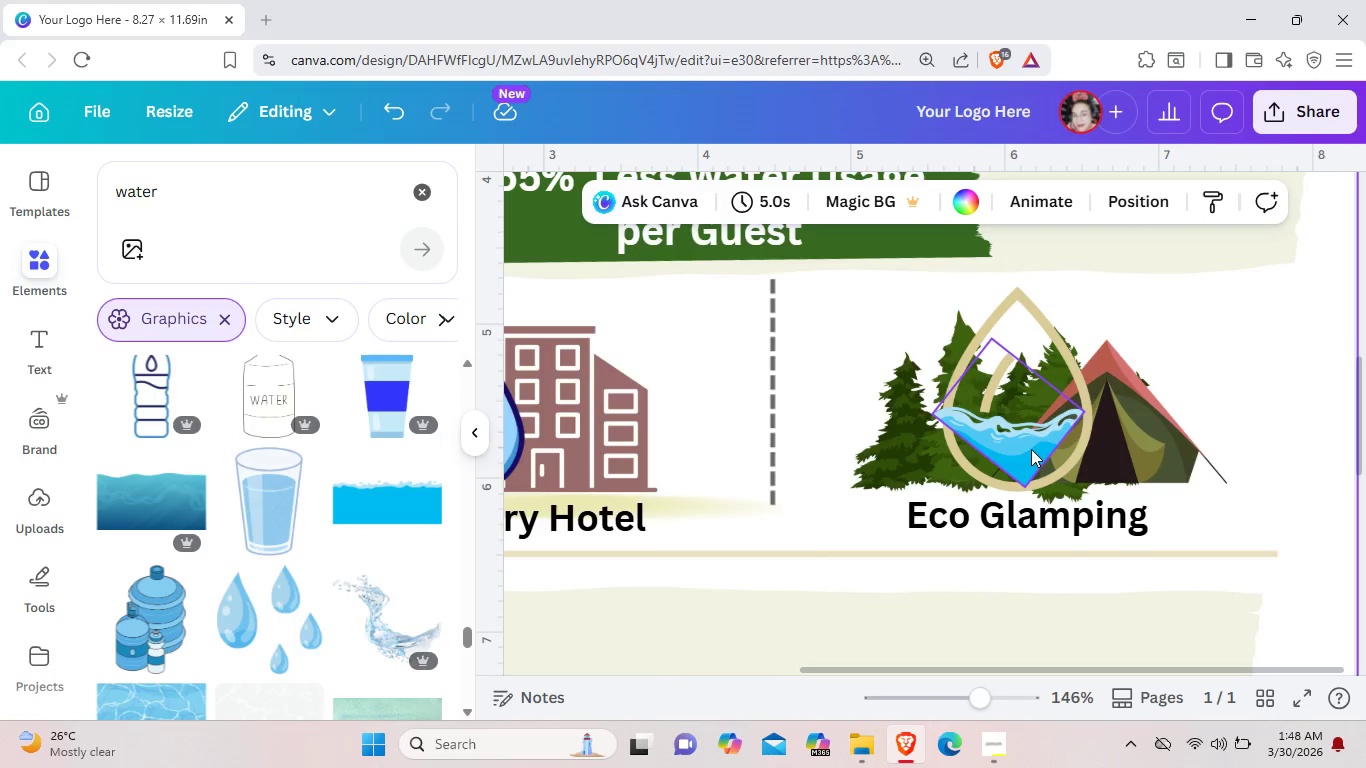 
left_click_drag(start_coordinate=[1031, 449], to_coordinate=[1039, 473])
 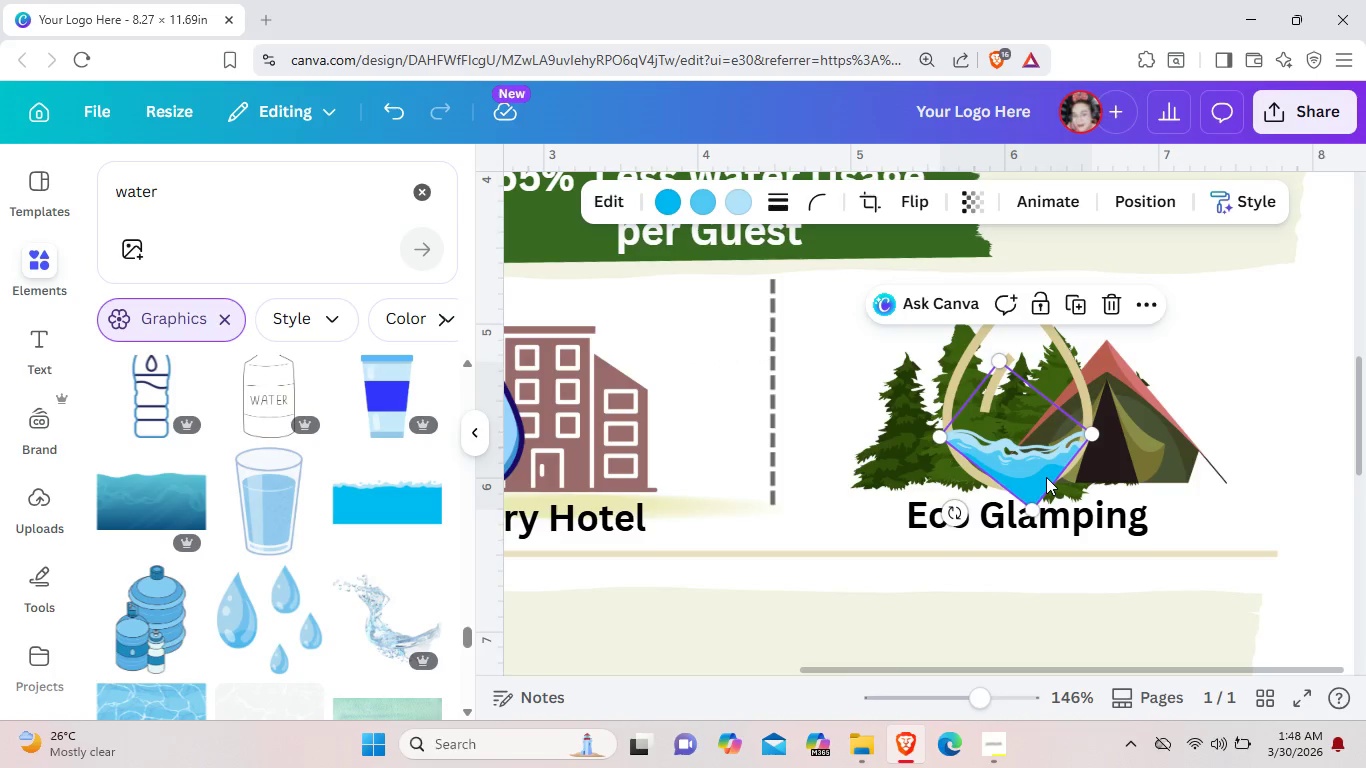 
wait(5.58)
 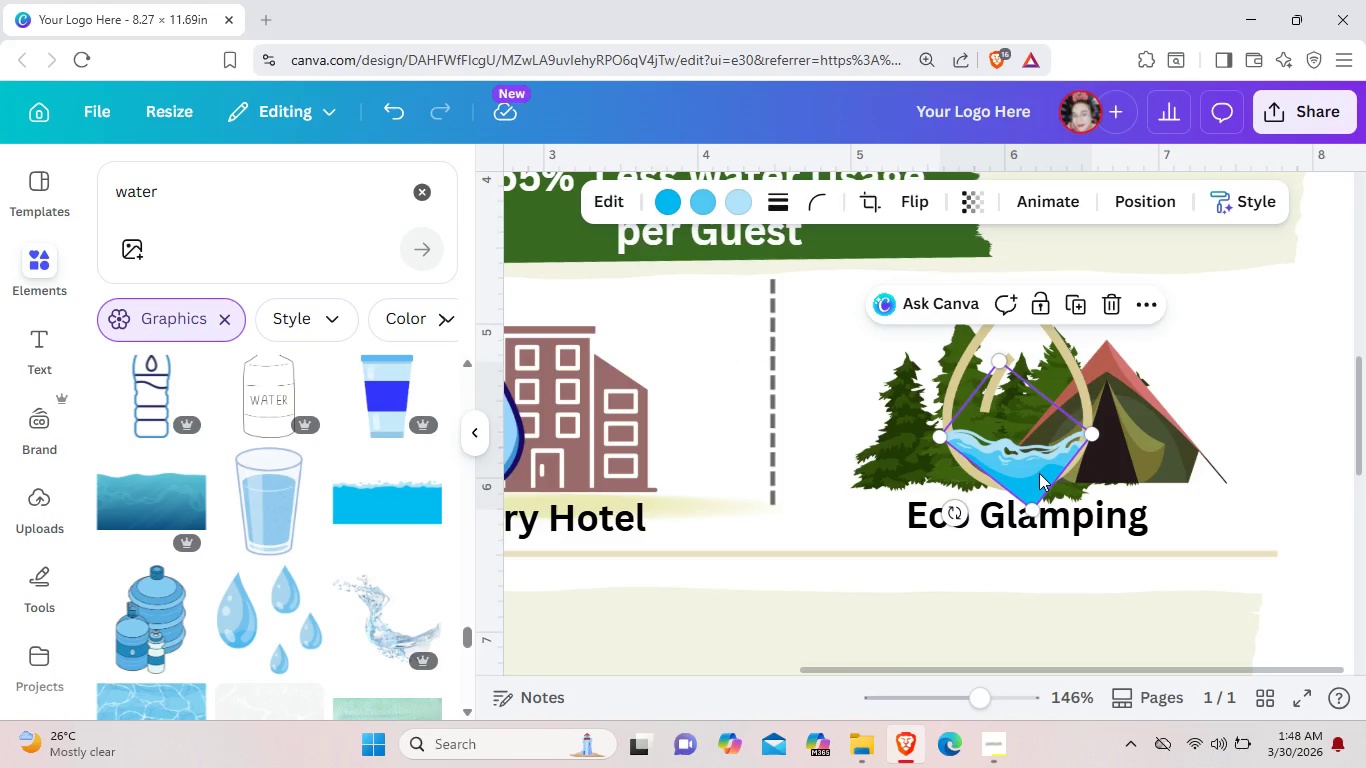 
left_click_drag(start_coordinate=[1002, 363], to_coordinate=[1000, 356])
 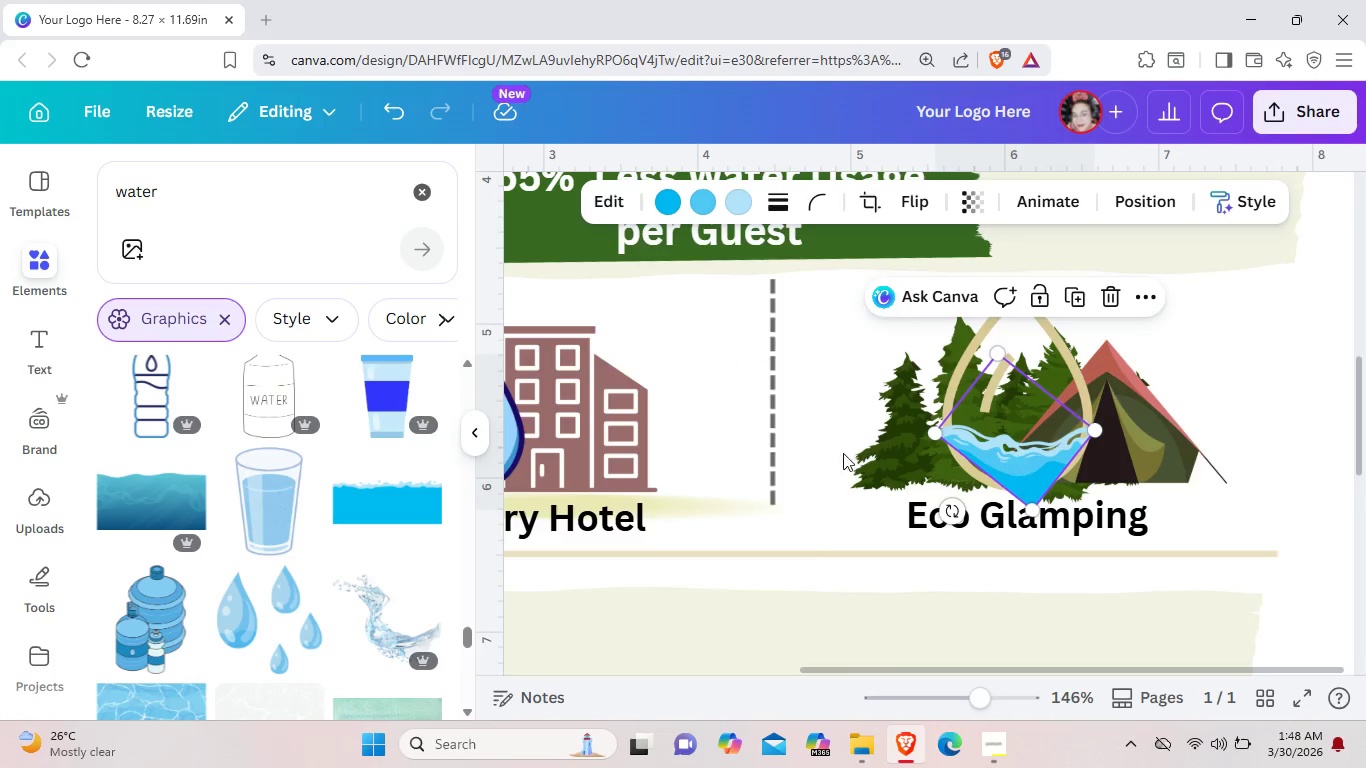 
scroll: coordinate [305, 571], scroll_direction: down, amount: 11.0
 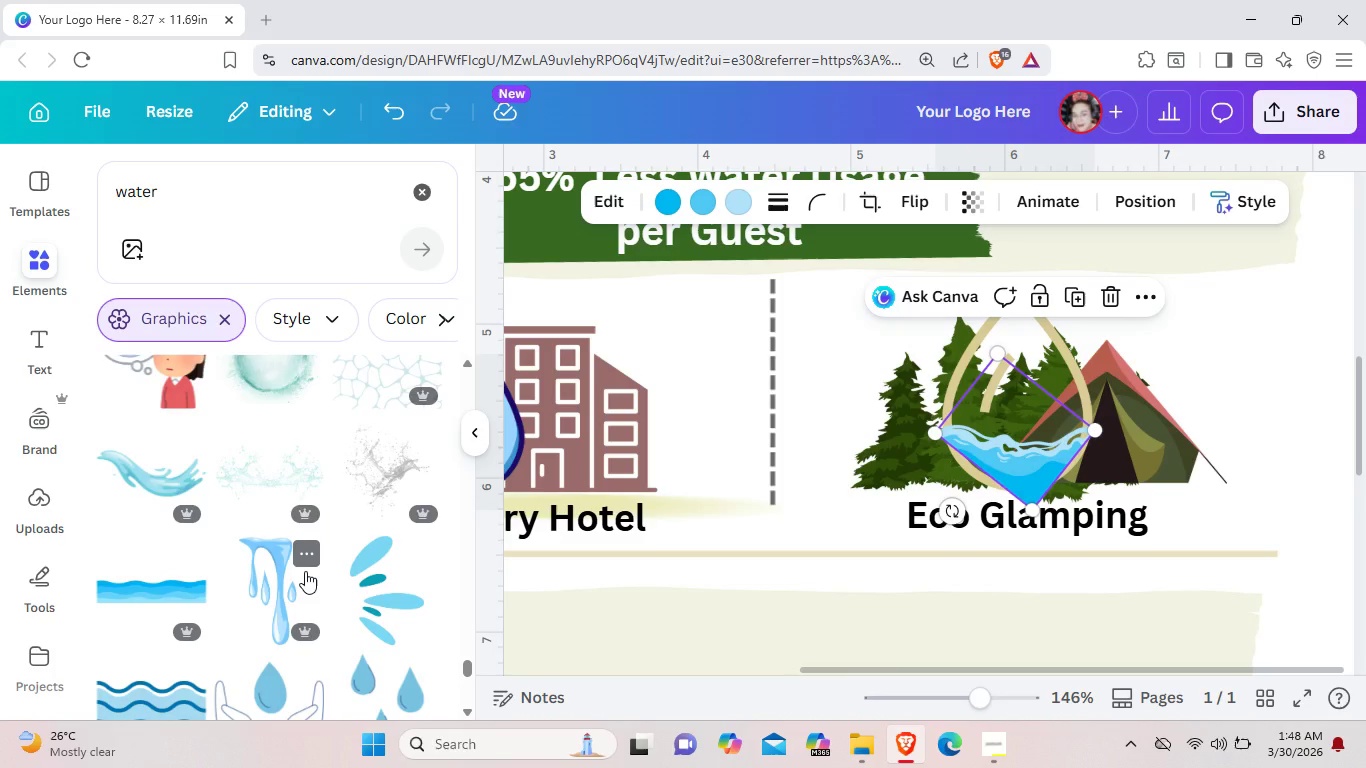 
scroll: coordinate [305, 573], scroll_direction: down, amount: 6.0
 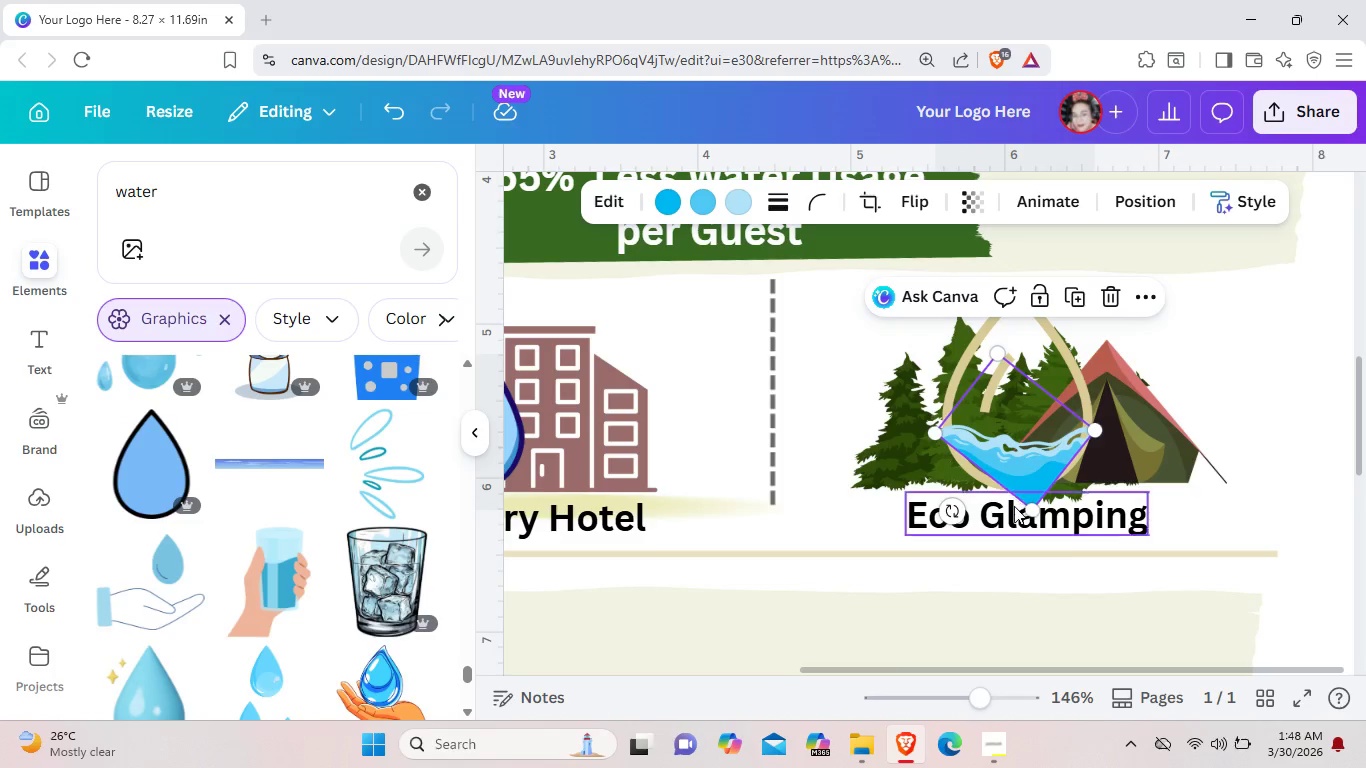 
right_click([988, 459])
 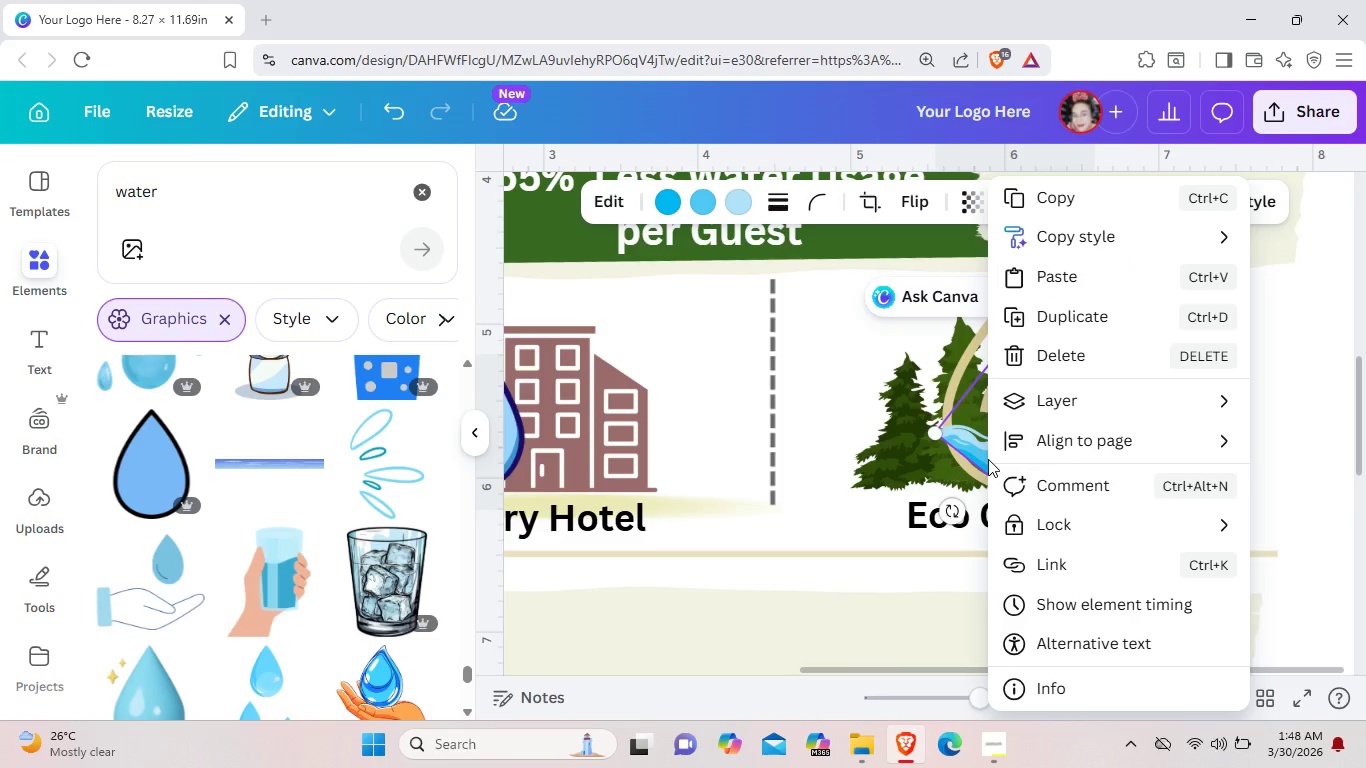 
left_click([900, 469])
 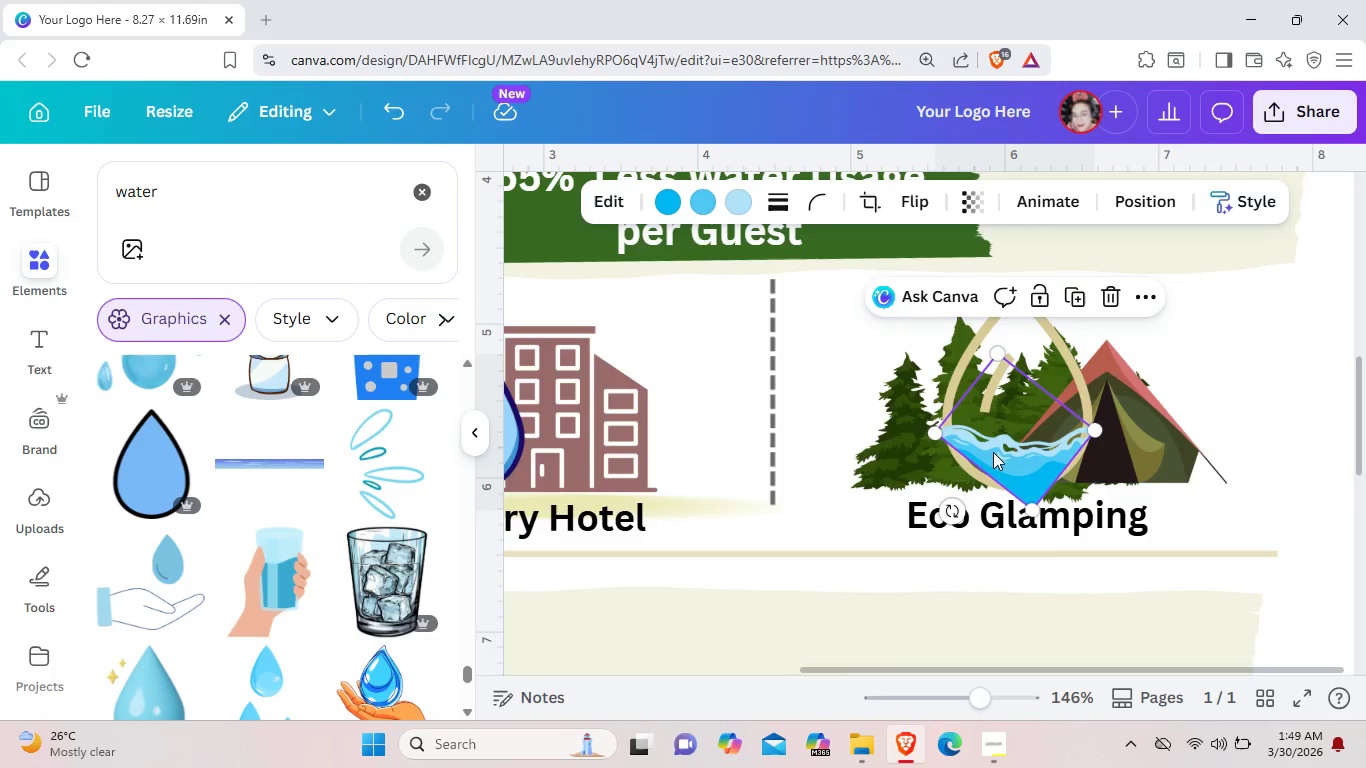 
left_click([993, 452])
 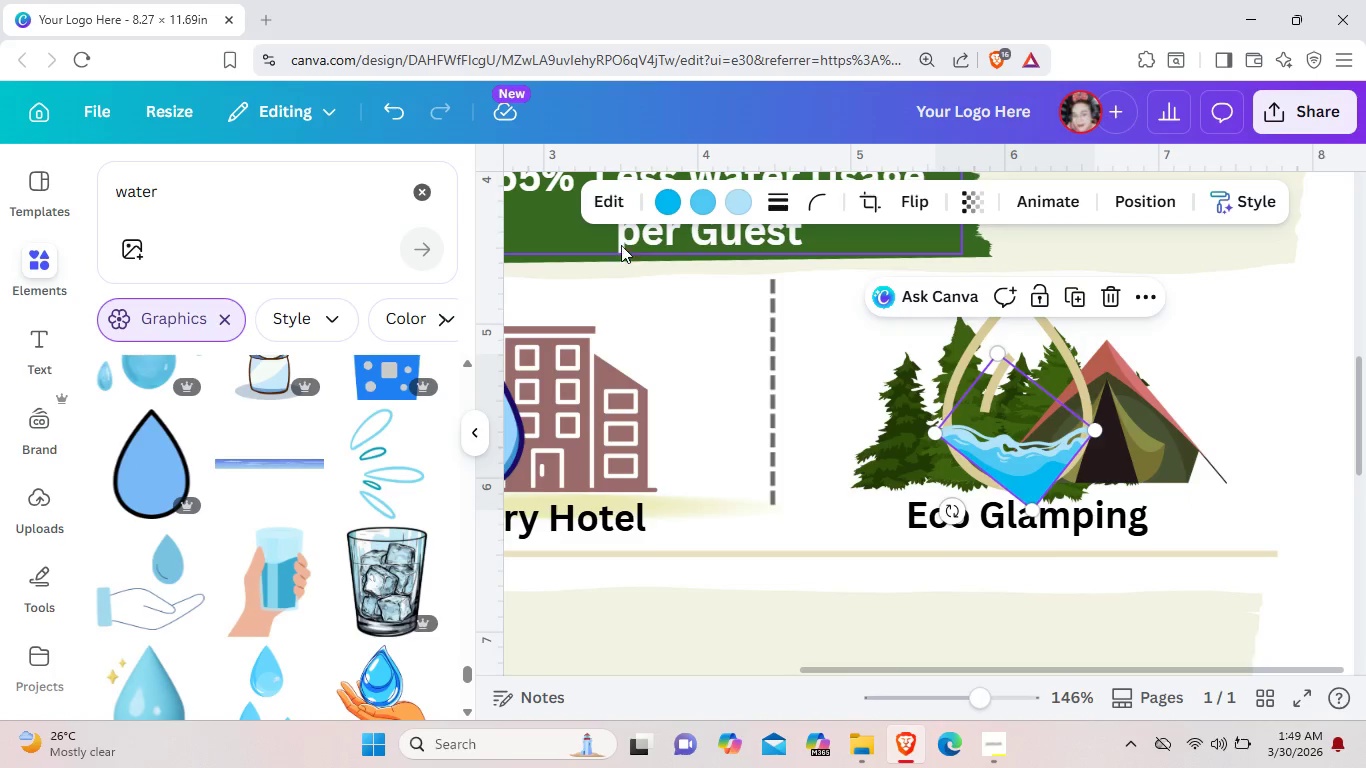 
left_click([614, 215])
 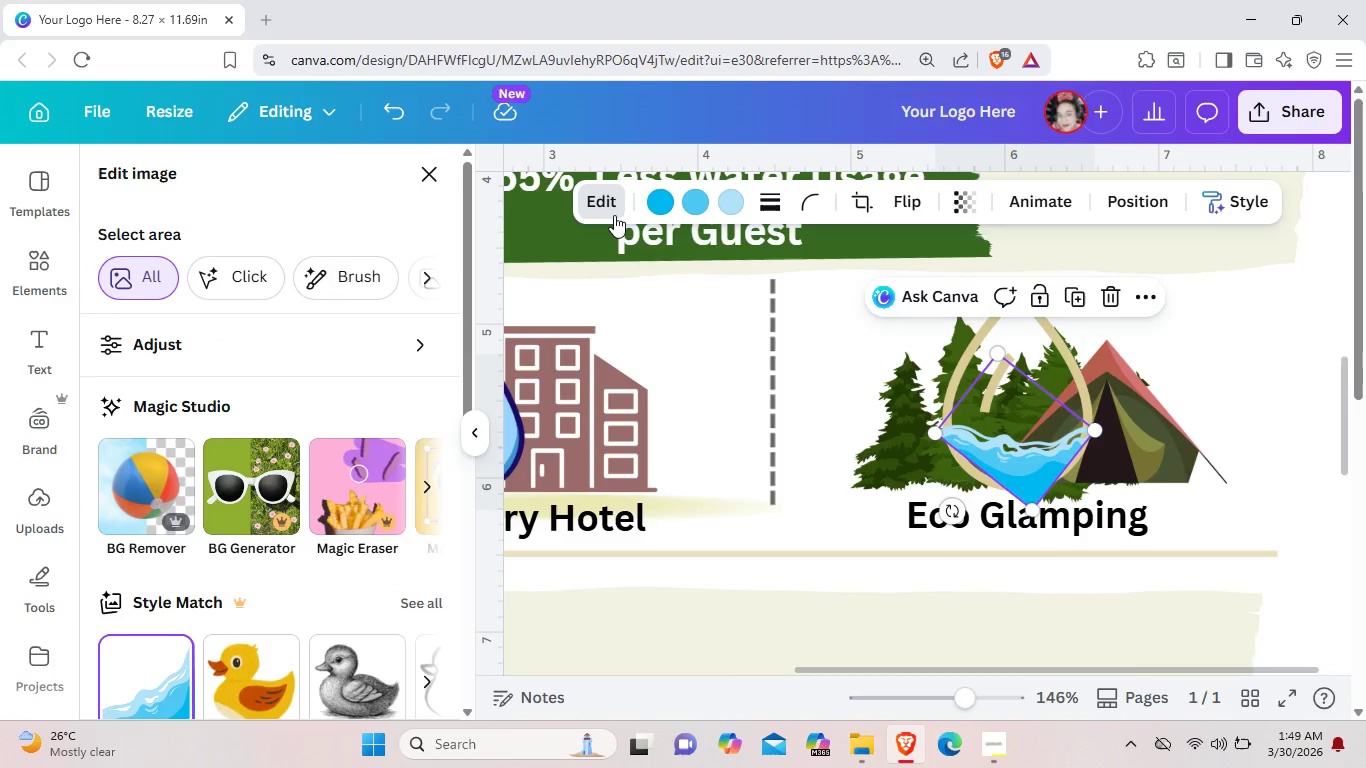 
scroll: coordinate [215, 576], scroll_direction: down, amount: 9.0
 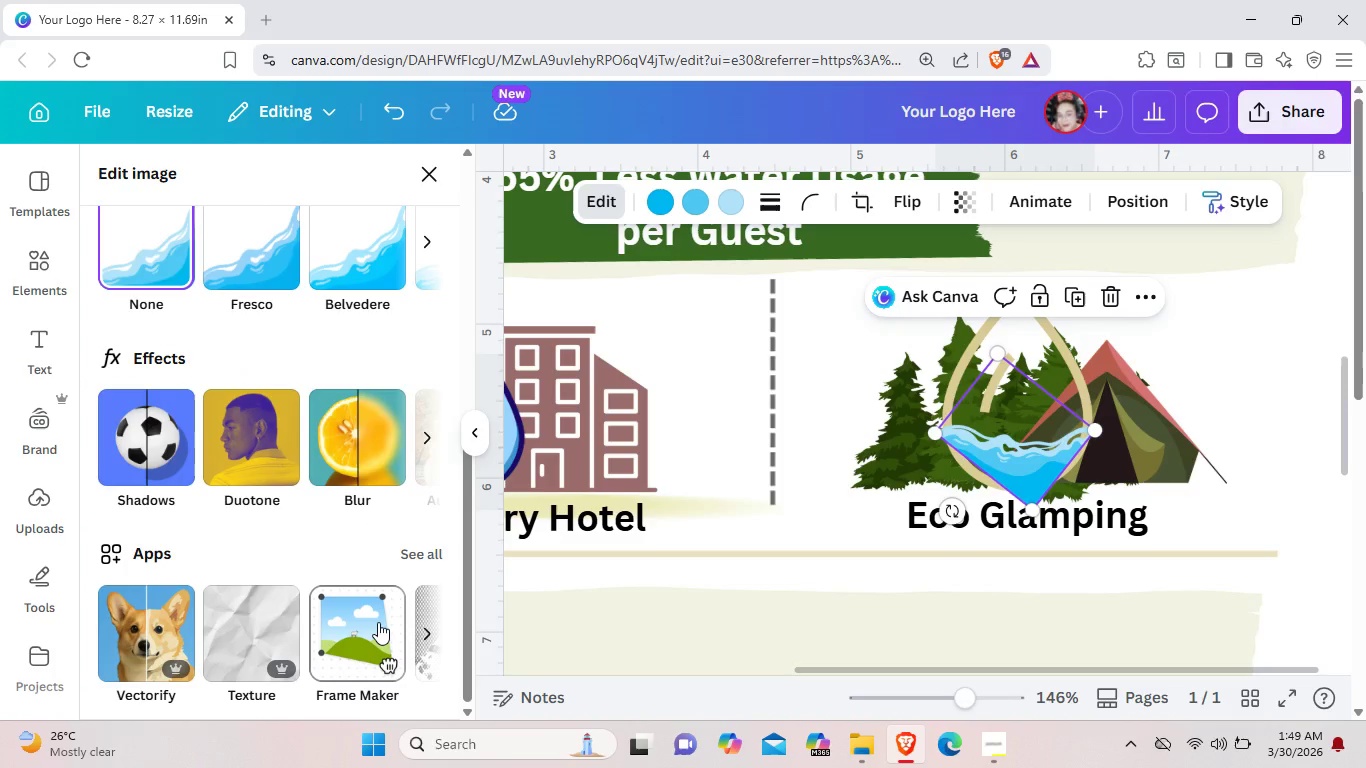 
wait(5.28)
 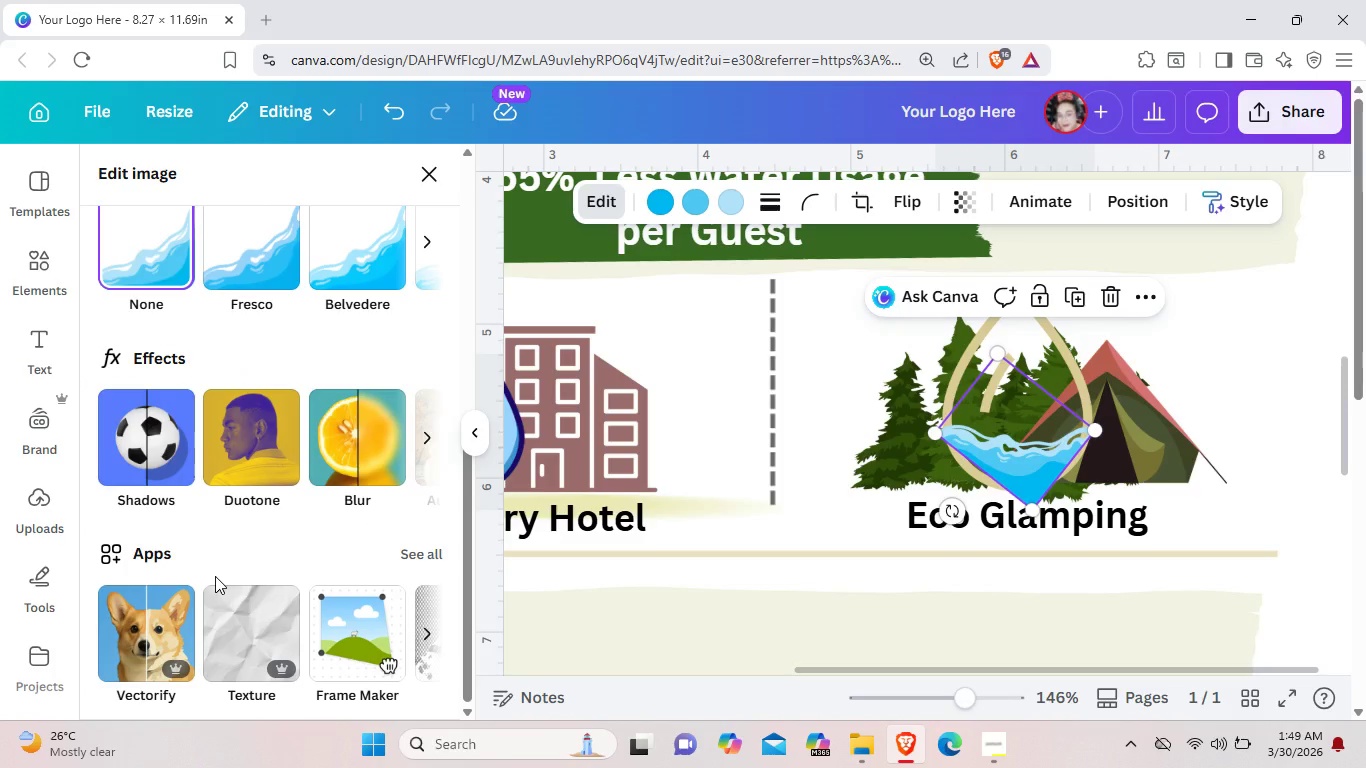 
left_click([430, 627])
 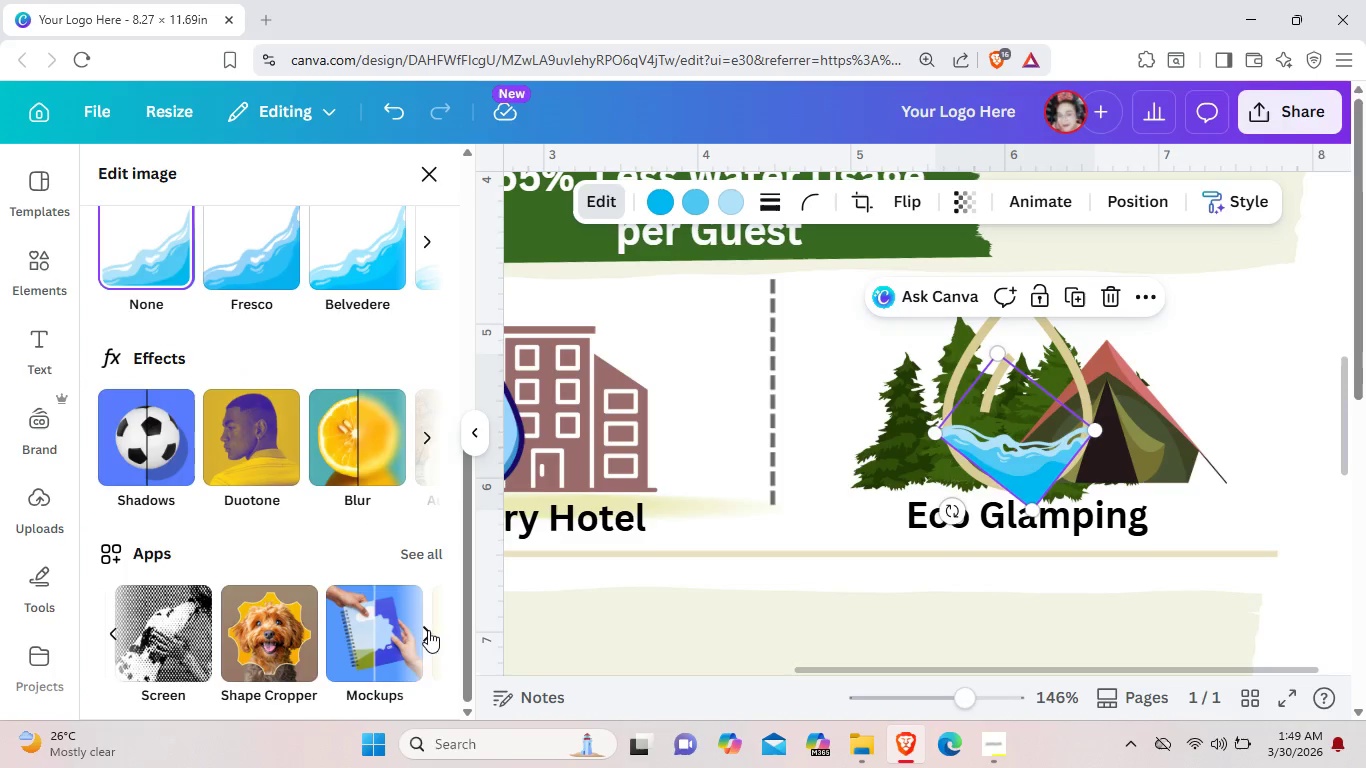 
scroll: coordinate [384, 635], scroll_direction: down, amount: 2.0
 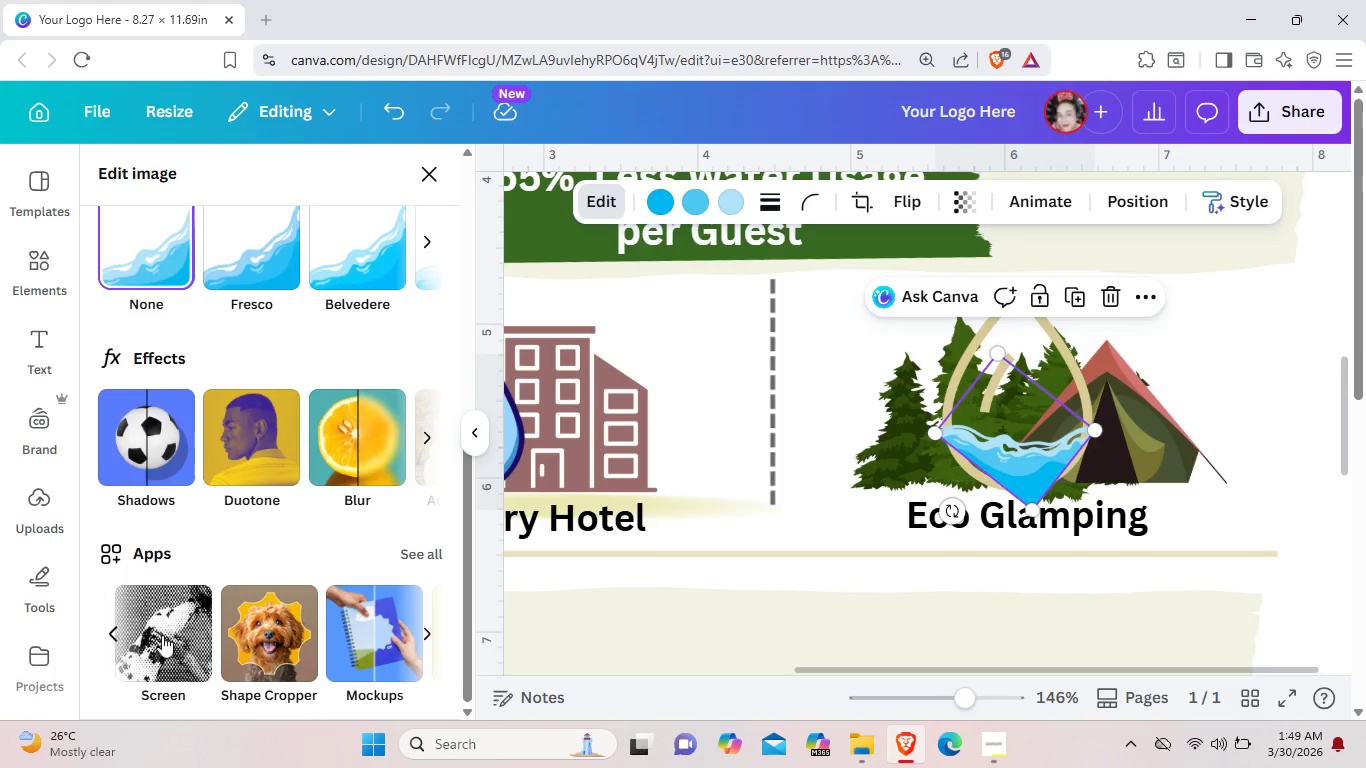 
left_click([245, 635])
 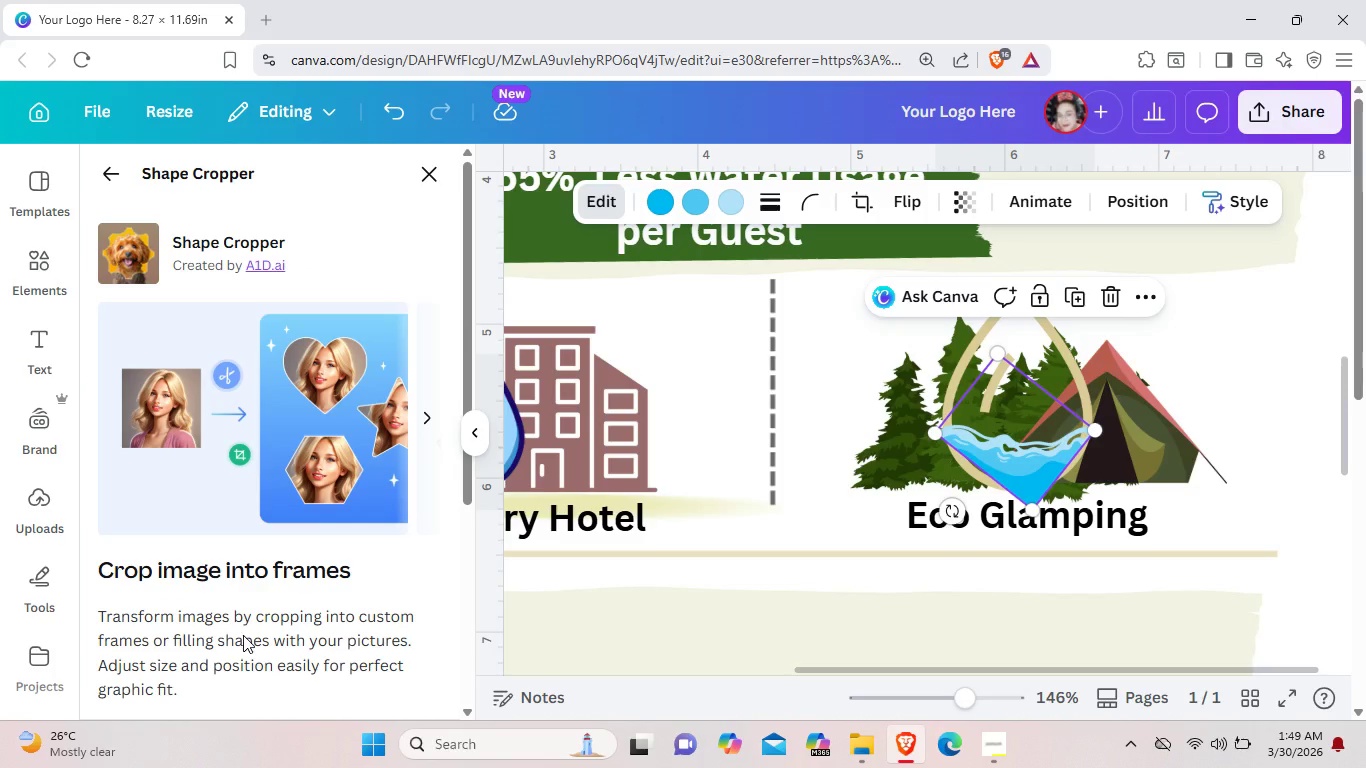 
wait(6.14)
 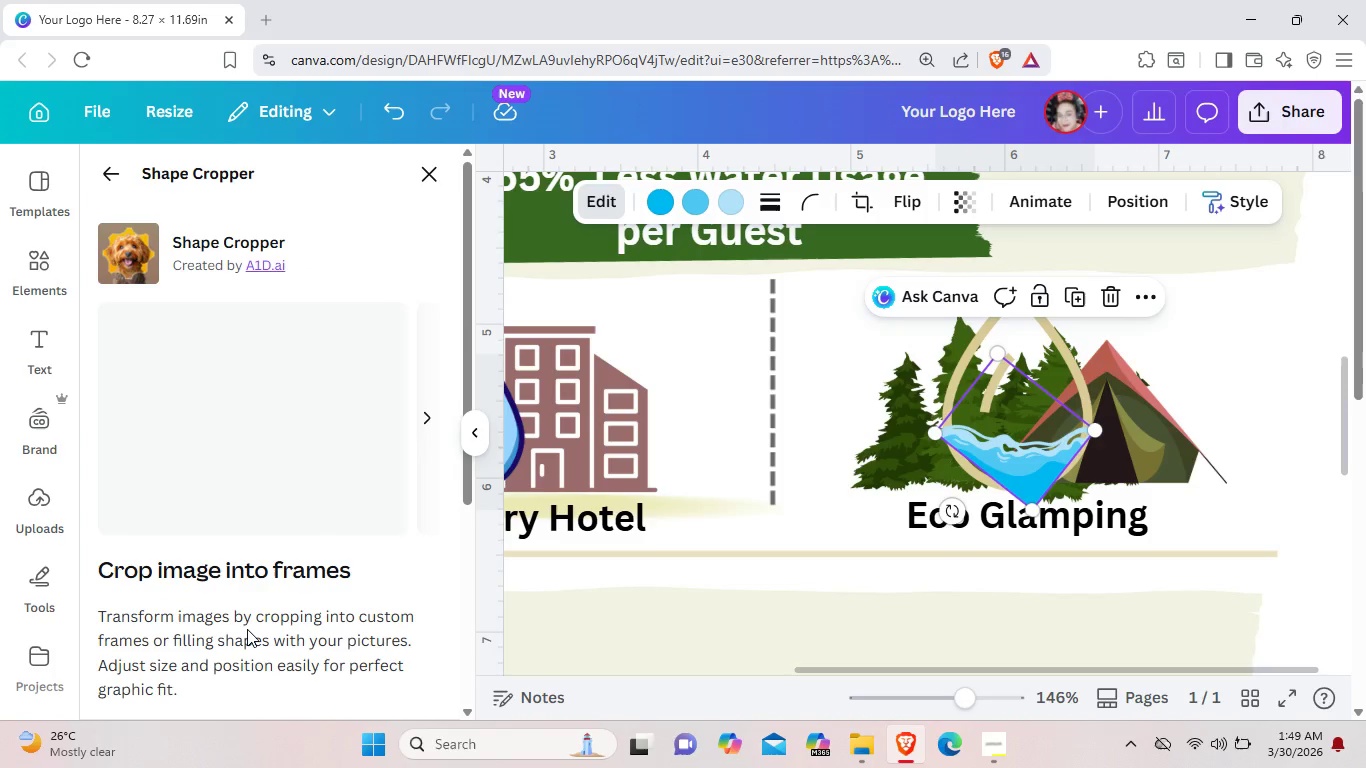 
scroll: coordinate [262, 610], scroll_direction: down, amount: 7.0
 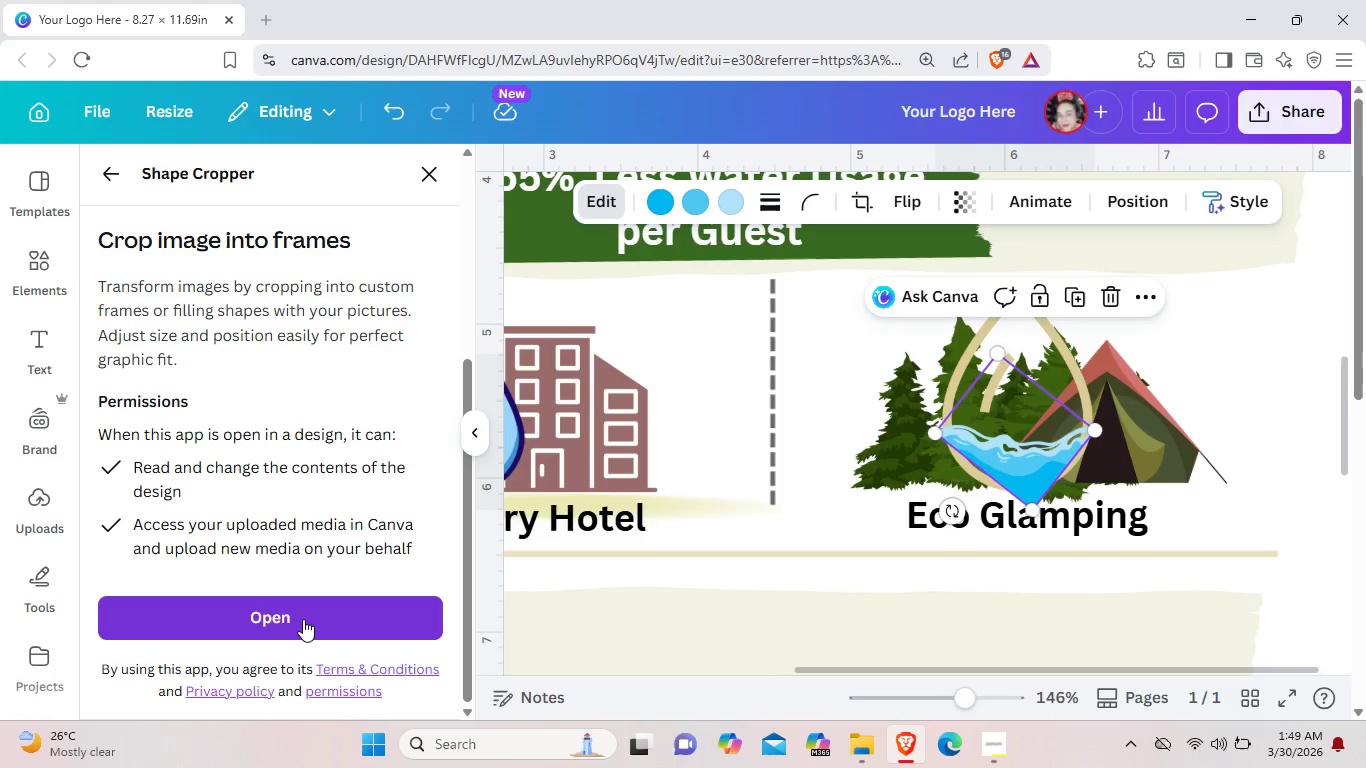 
left_click([303, 619])
 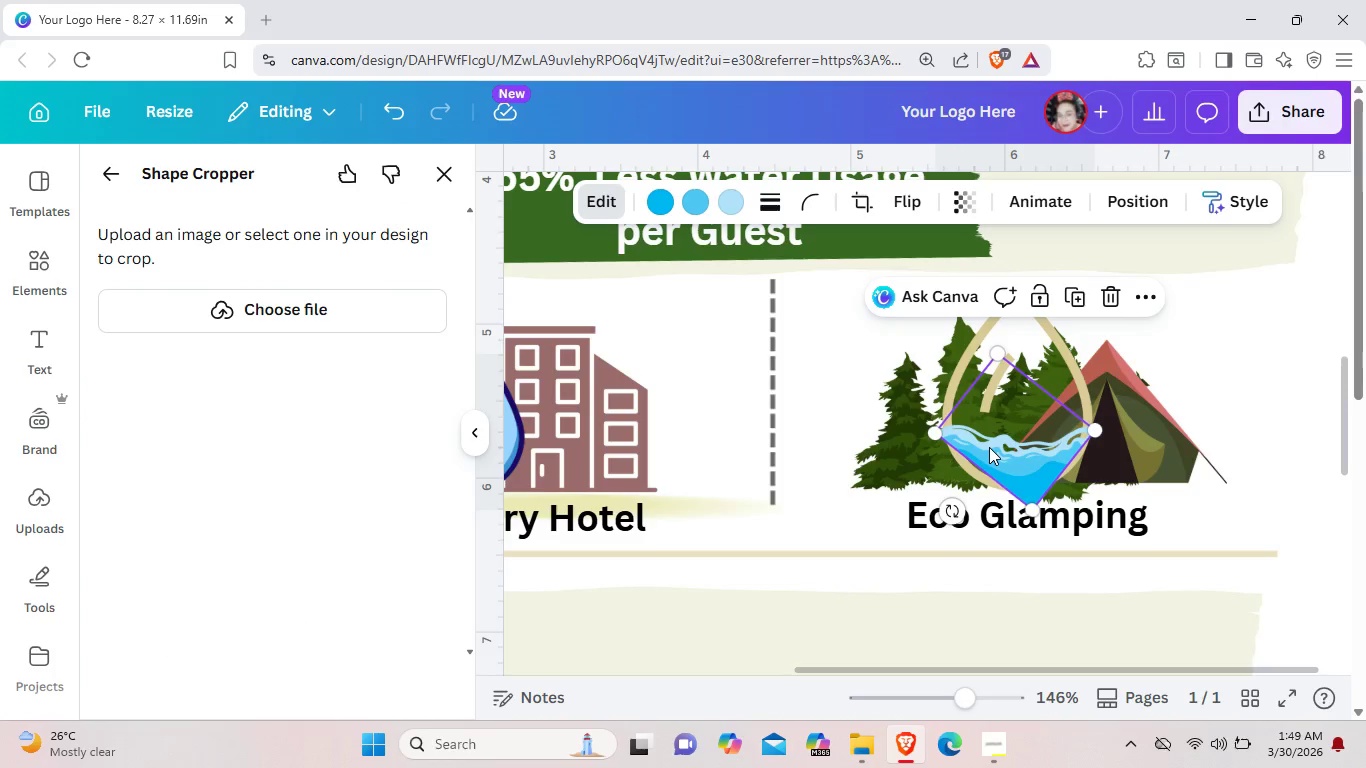 
wait(6.67)
 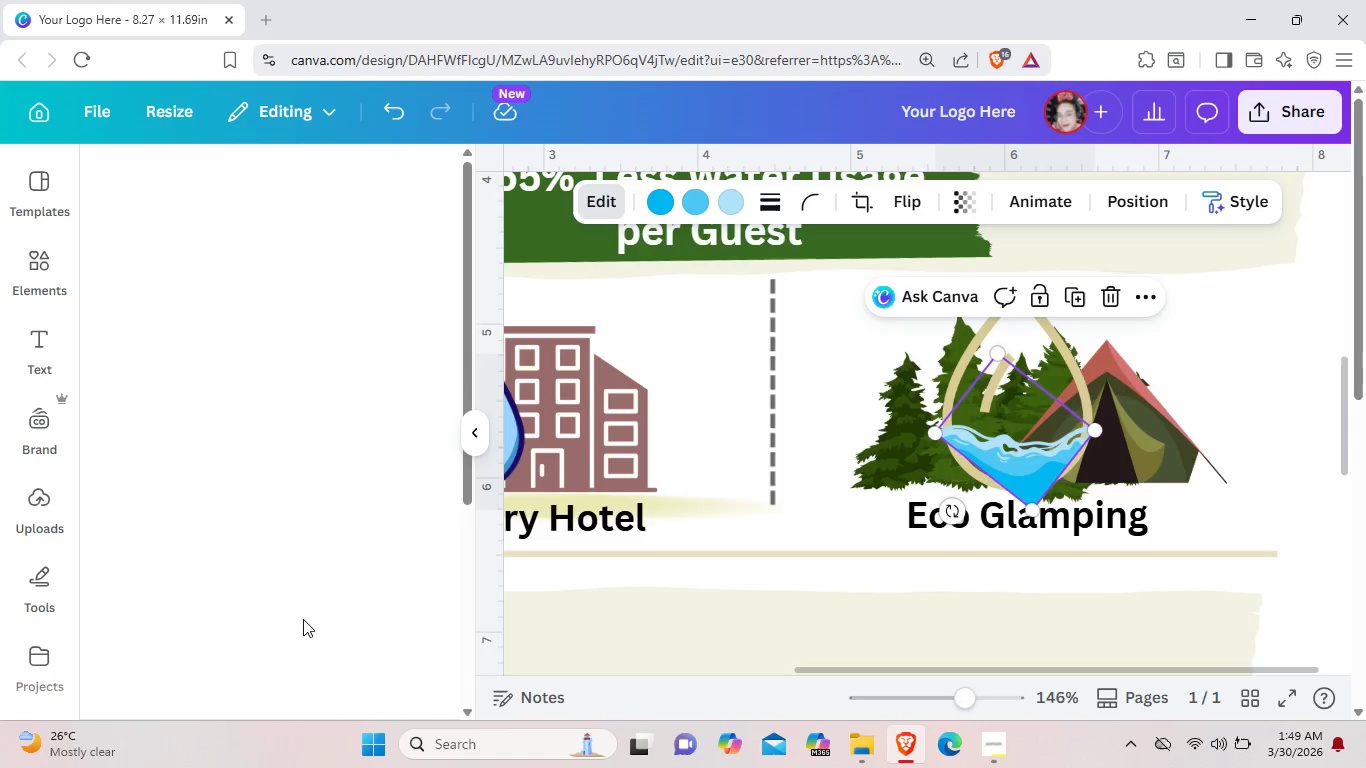 
left_click([1035, 462])
 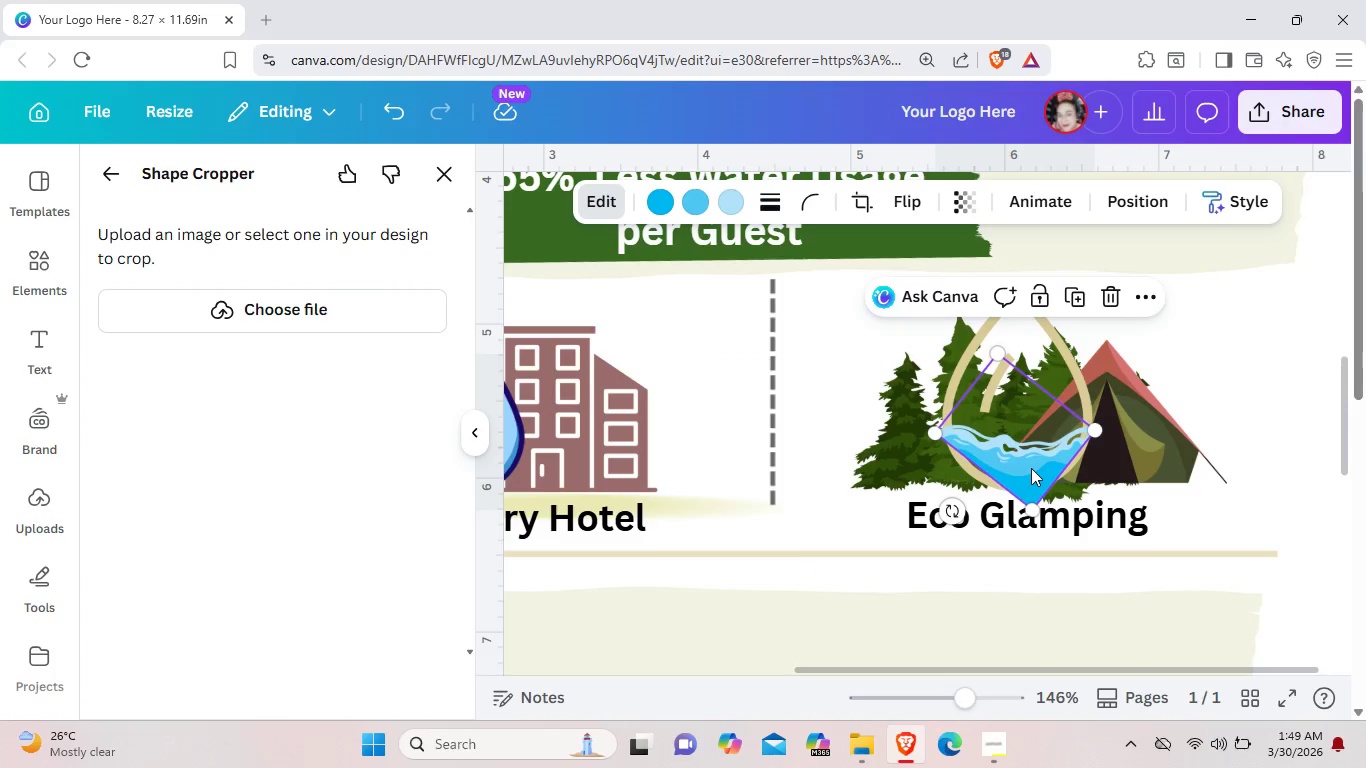 
double_click([1031, 468])
 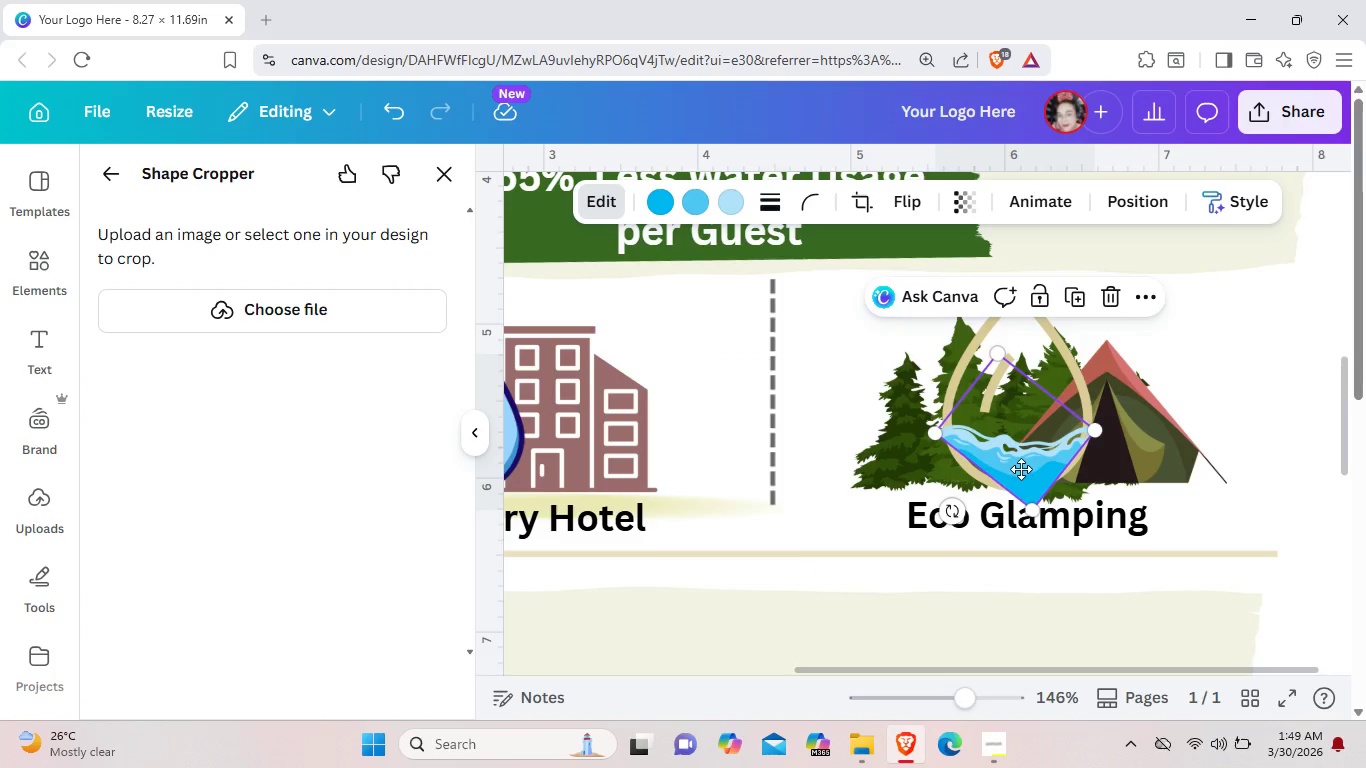 
left_click([1021, 469])
 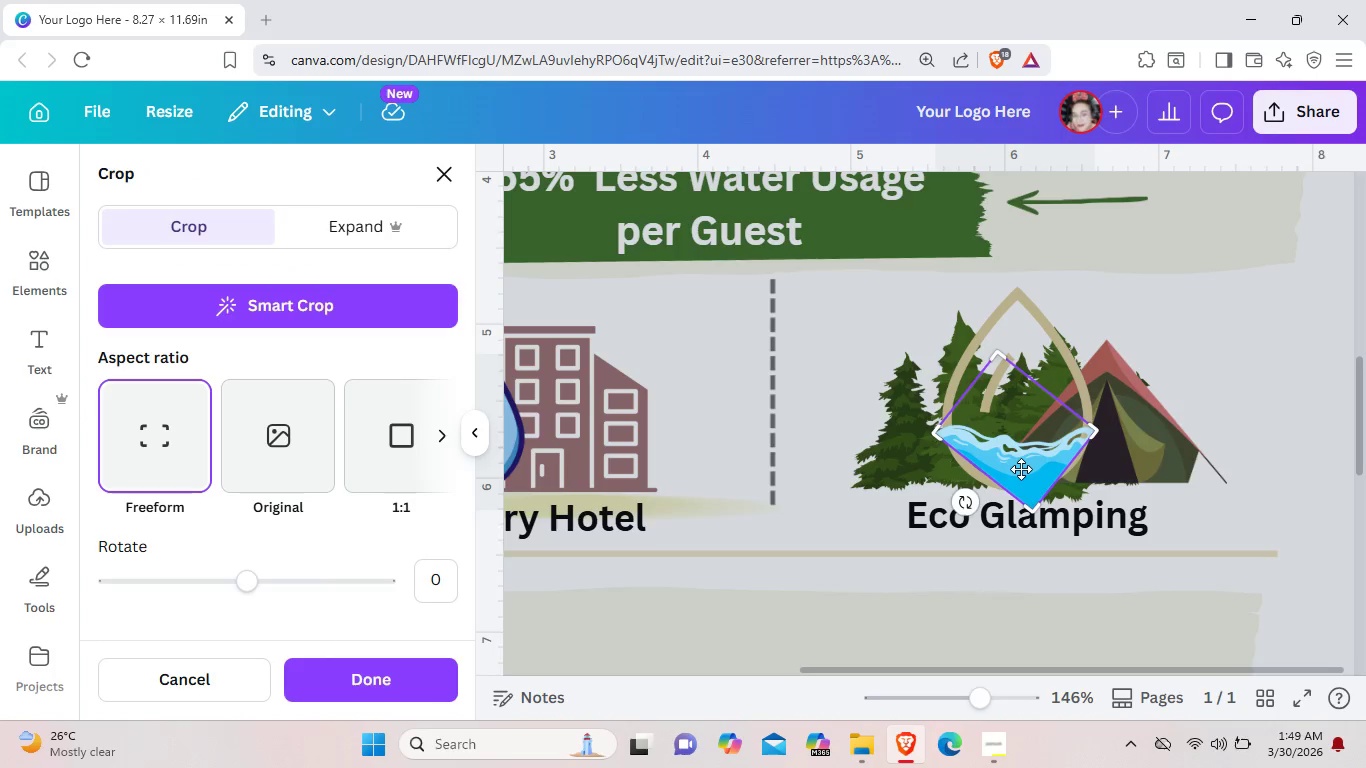 
left_click_drag(start_coordinate=[1021, 469], to_coordinate=[1033, 462])
 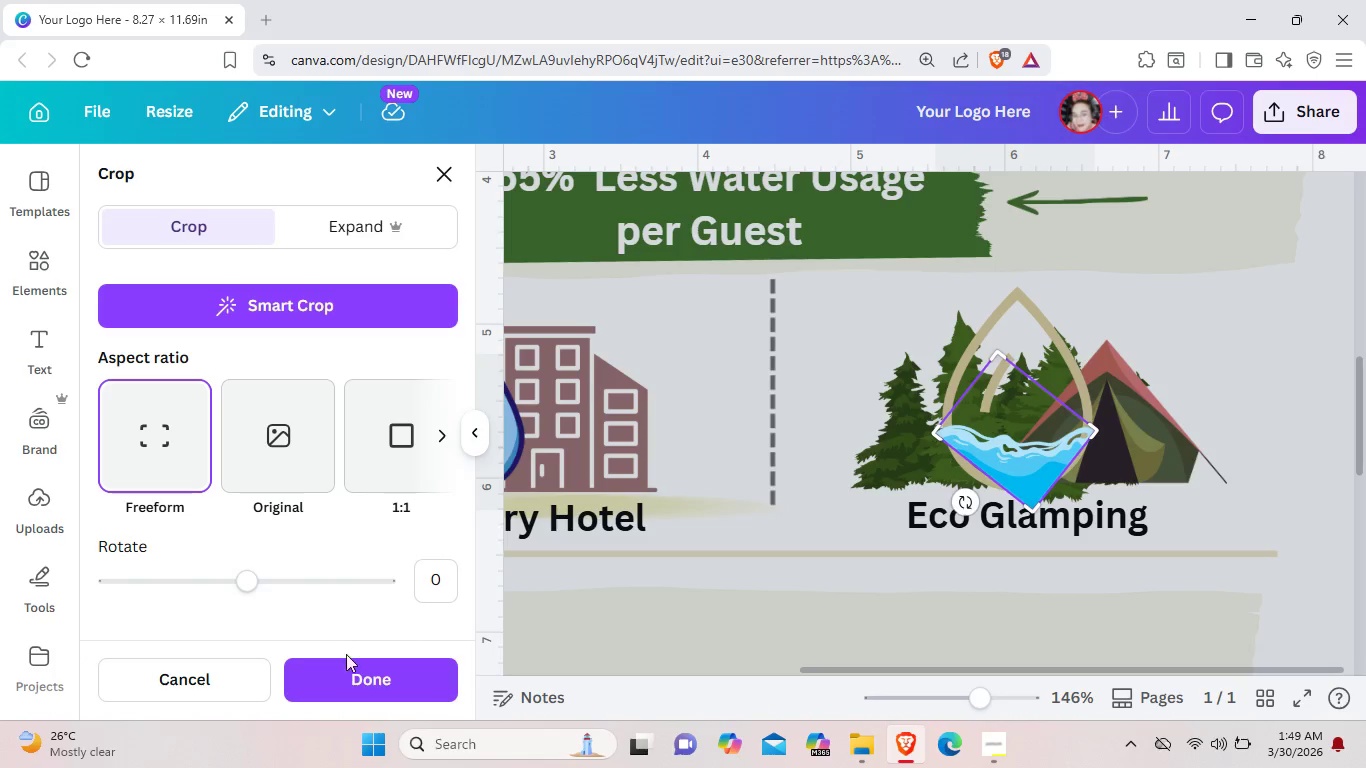 
left_click([195, 439])
 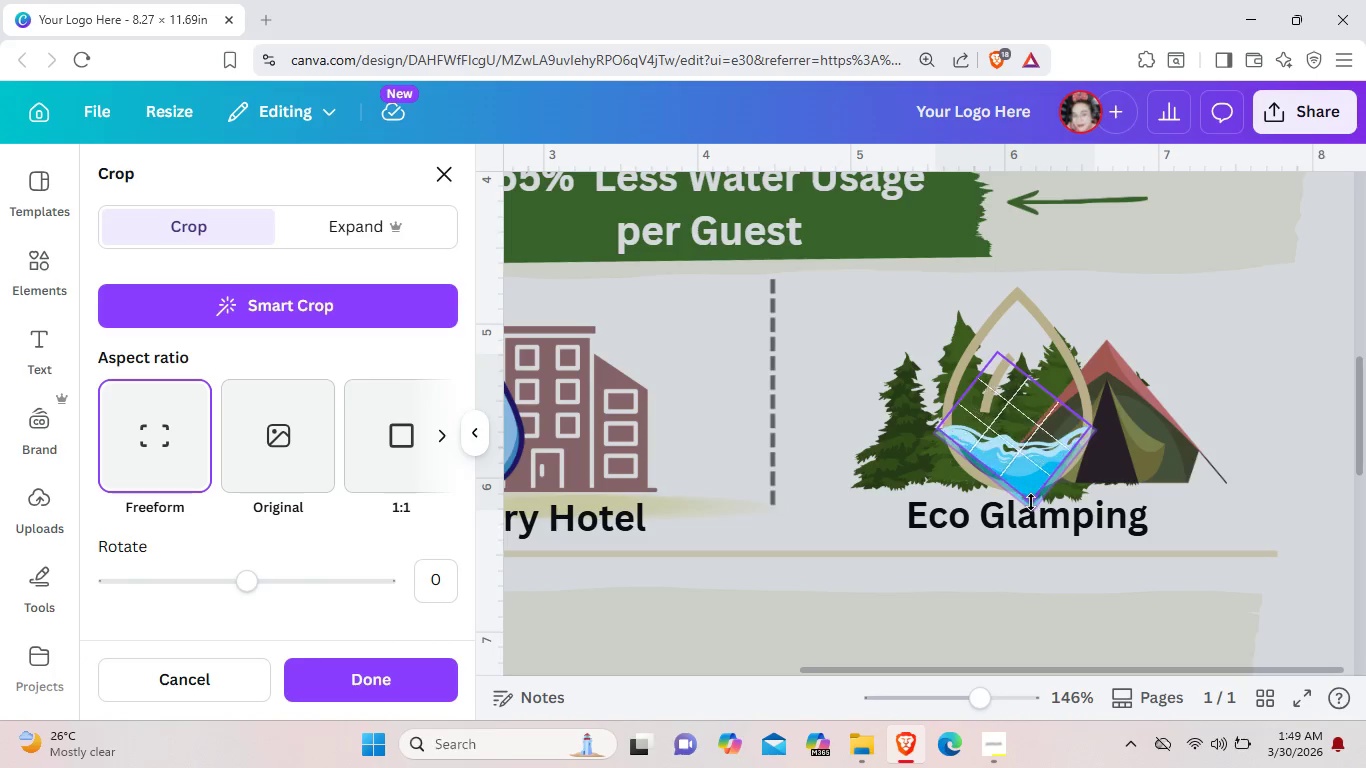 
wait(17.27)
 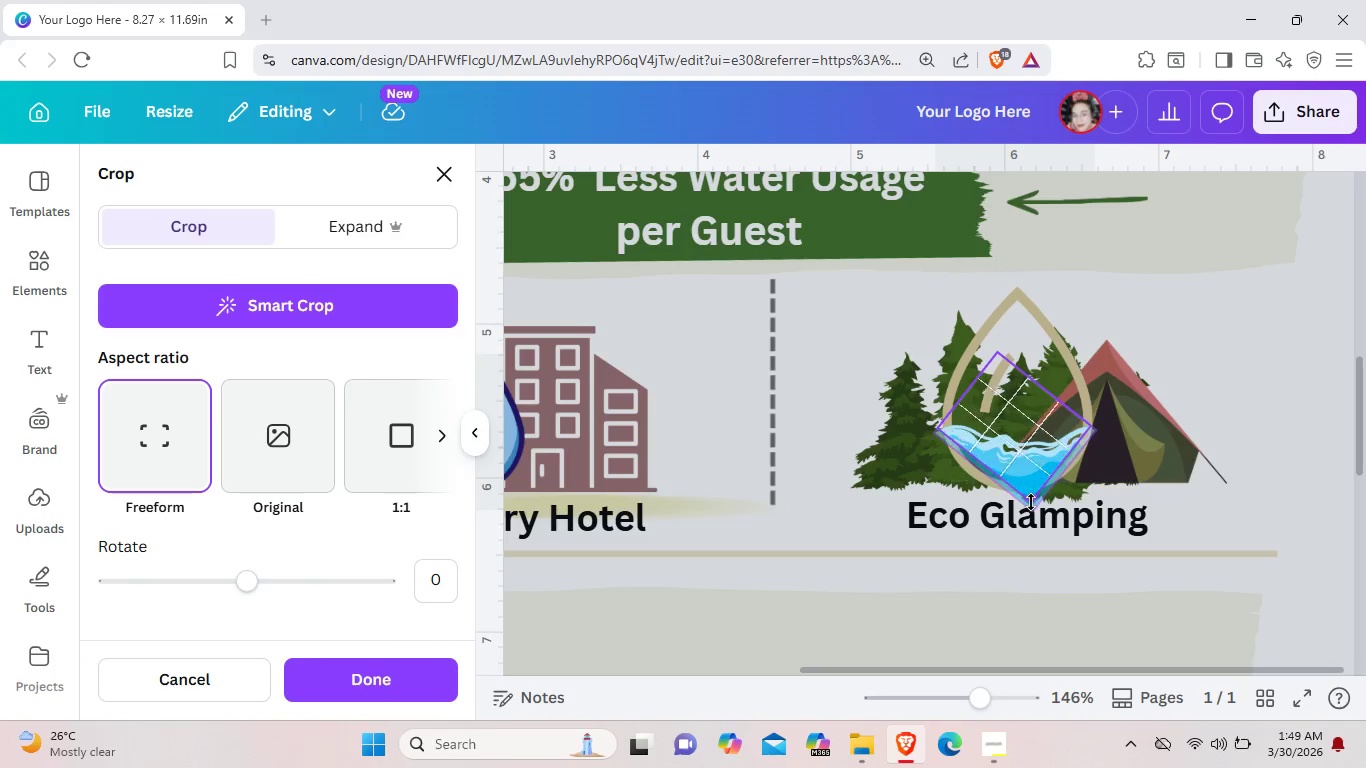 
left_click_drag(start_coordinate=[239, 579], to_coordinate=[184, 562])
 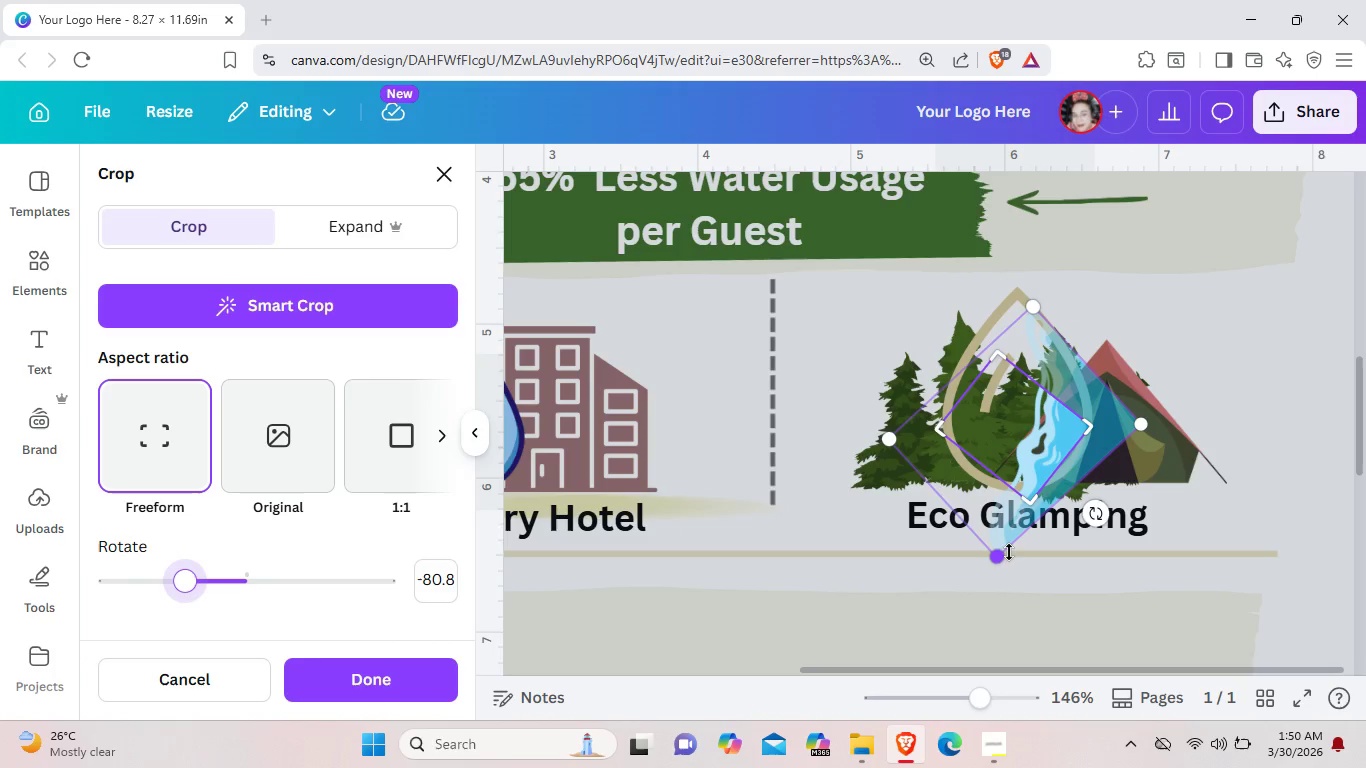 
left_click_drag(start_coordinate=[1006, 552], to_coordinate=[1008, 493])
 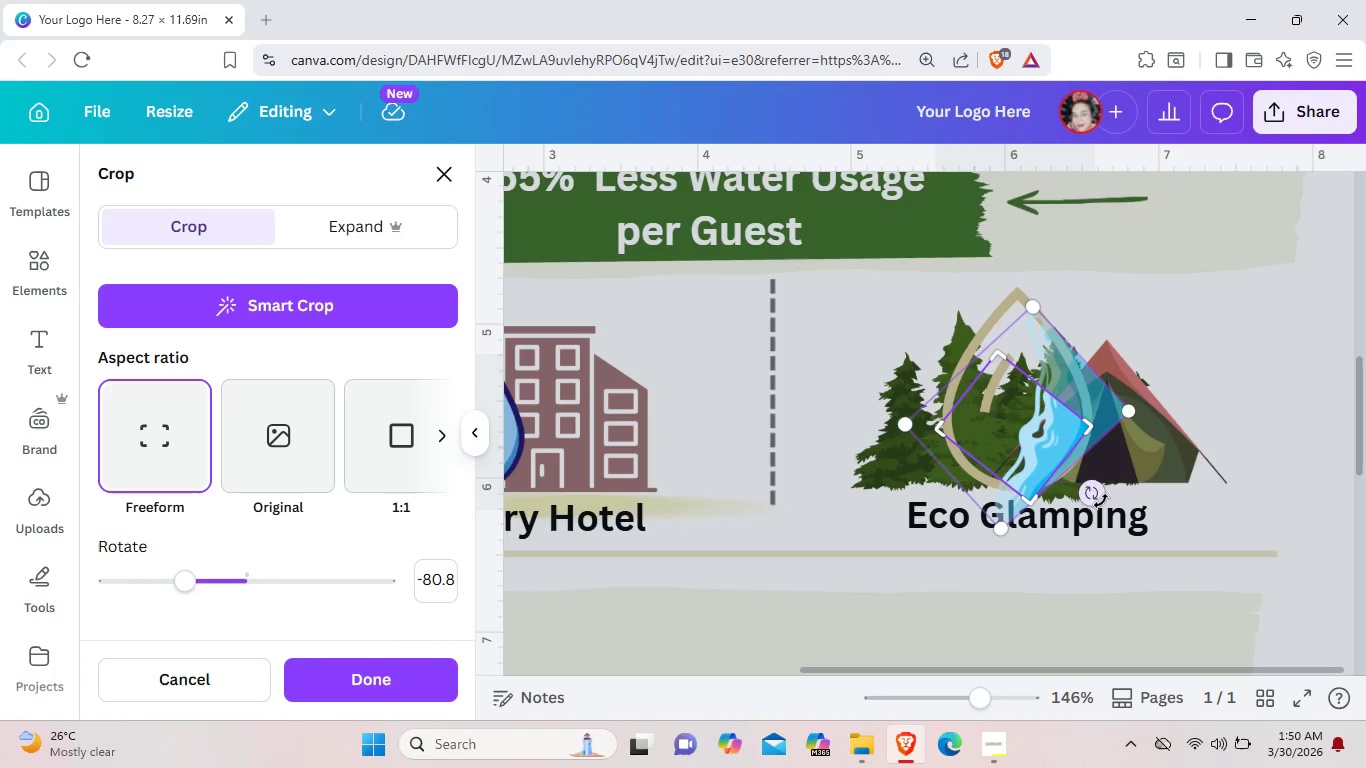 
left_click_drag(start_coordinate=[1096, 497], to_coordinate=[968, 512])
 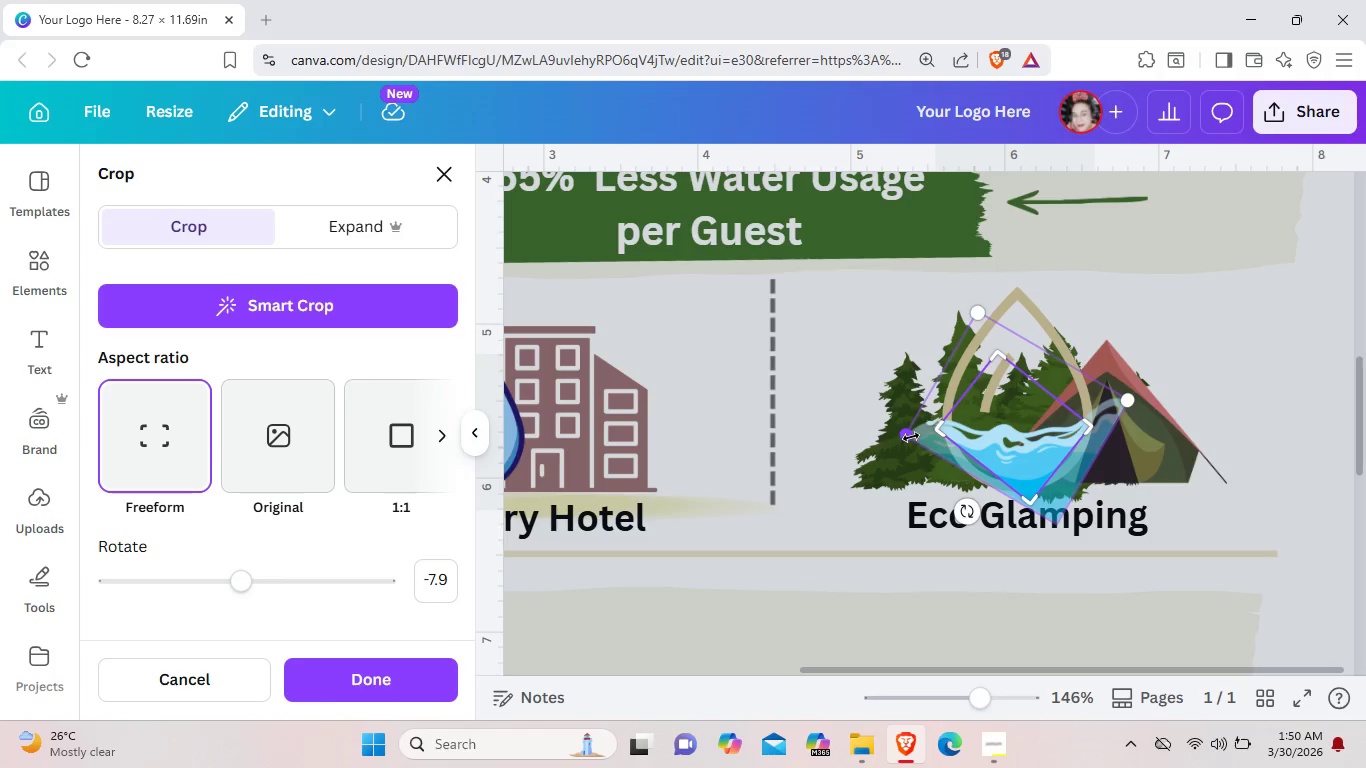 
left_click_drag(start_coordinate=[910, 437], to_coordinate=[962, 429])
 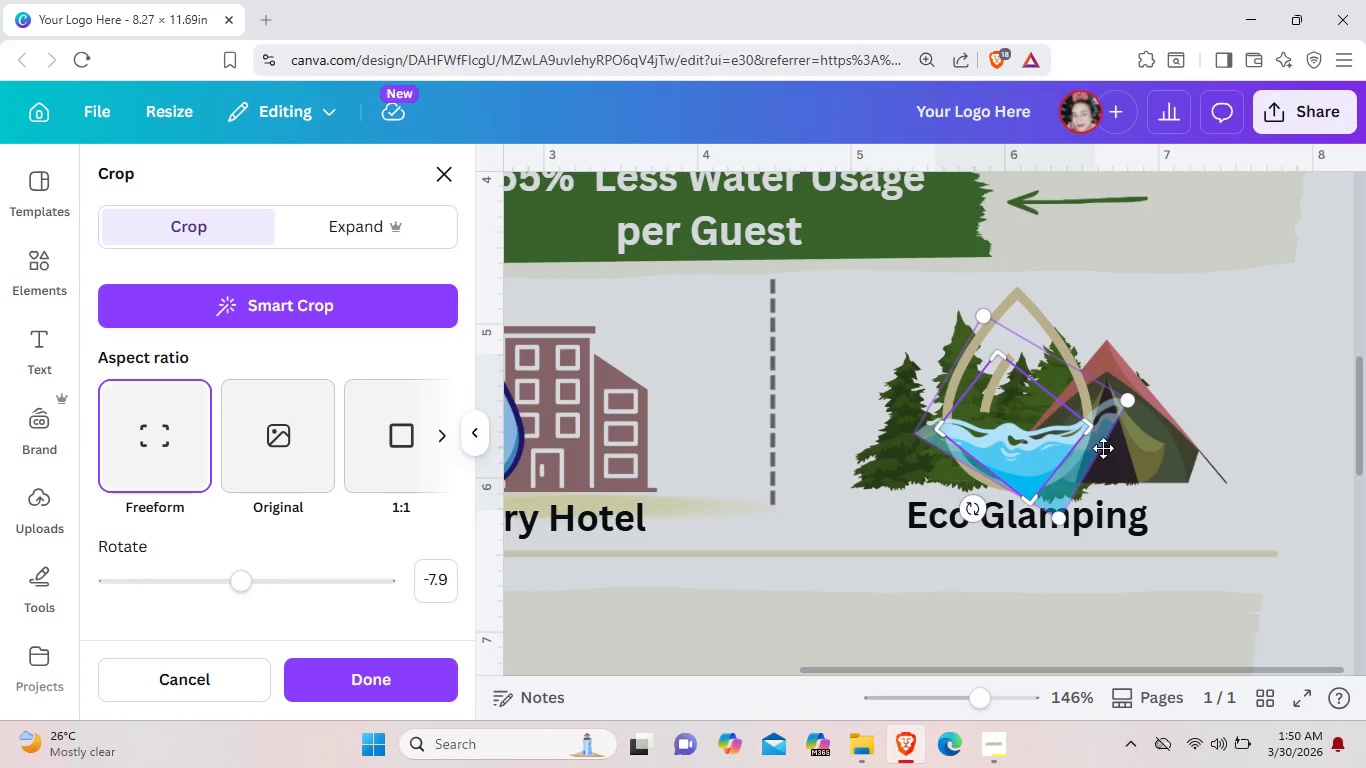 
left_click_drag(start_coordinate=[1102, 448], to_coordinate=[1083, 450])
 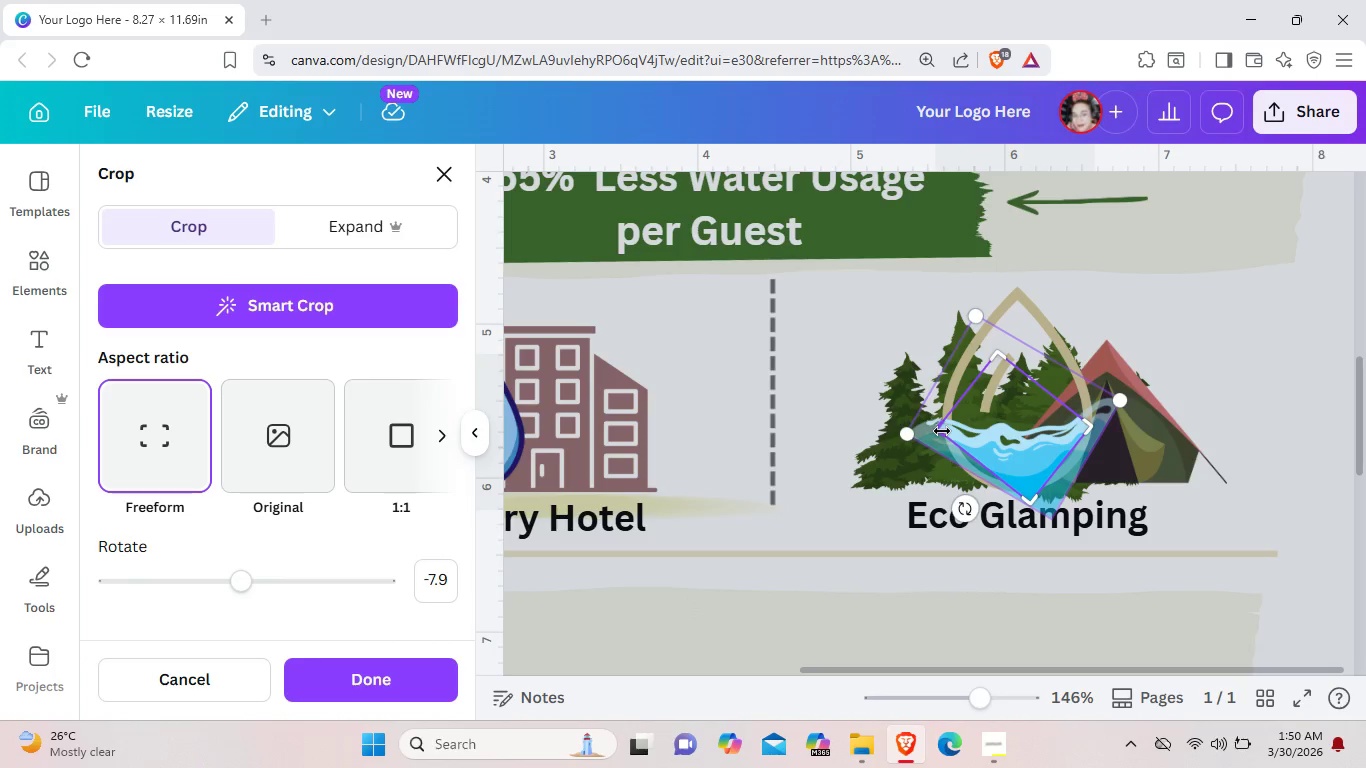 
wait(7.59)
 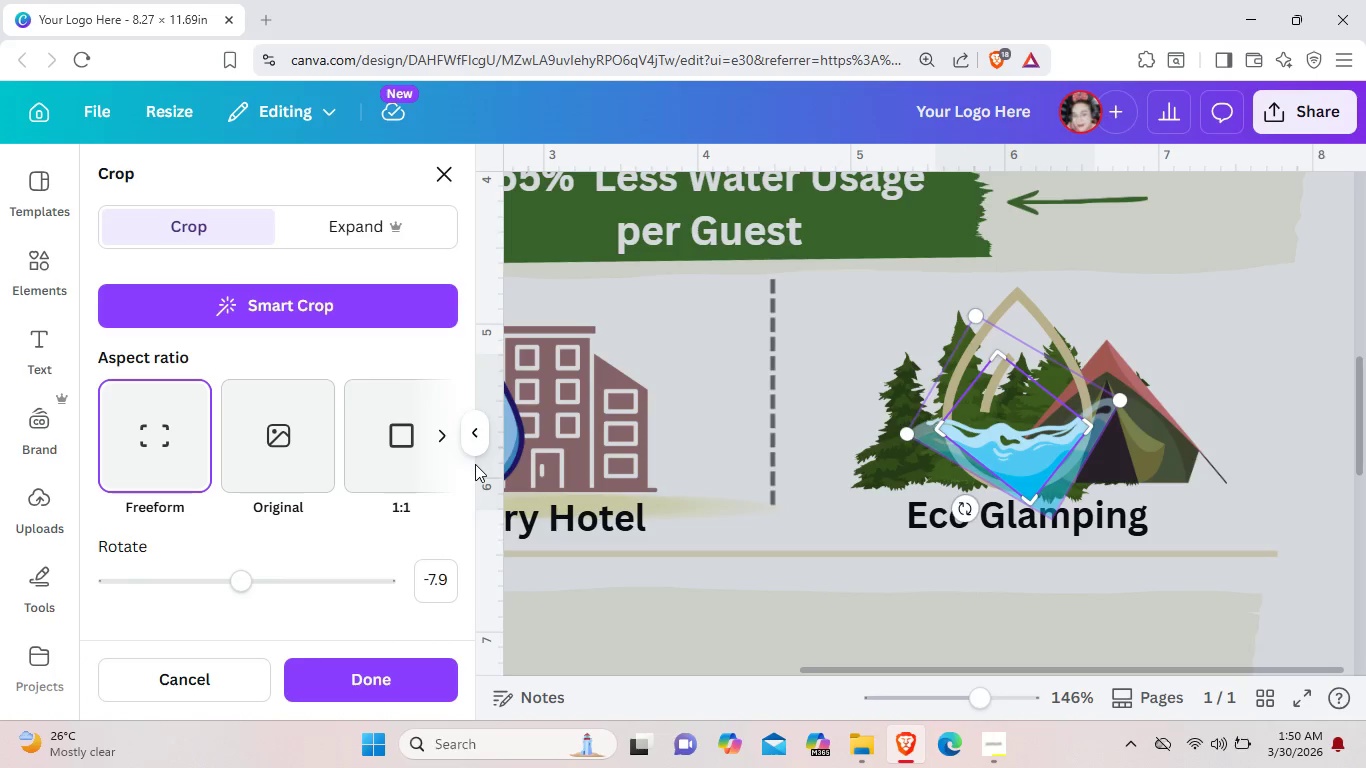 
left_click([478, 435])
 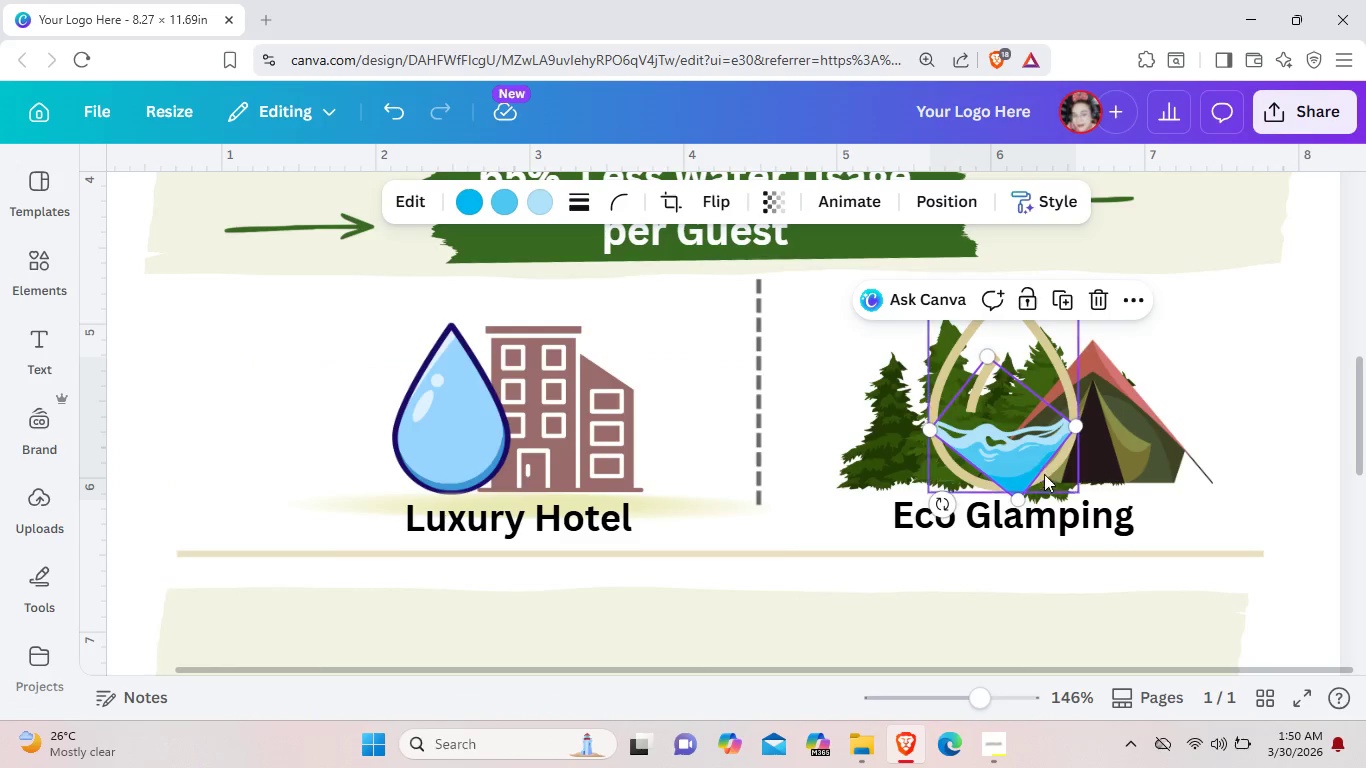 
left_click([1047, 493])
 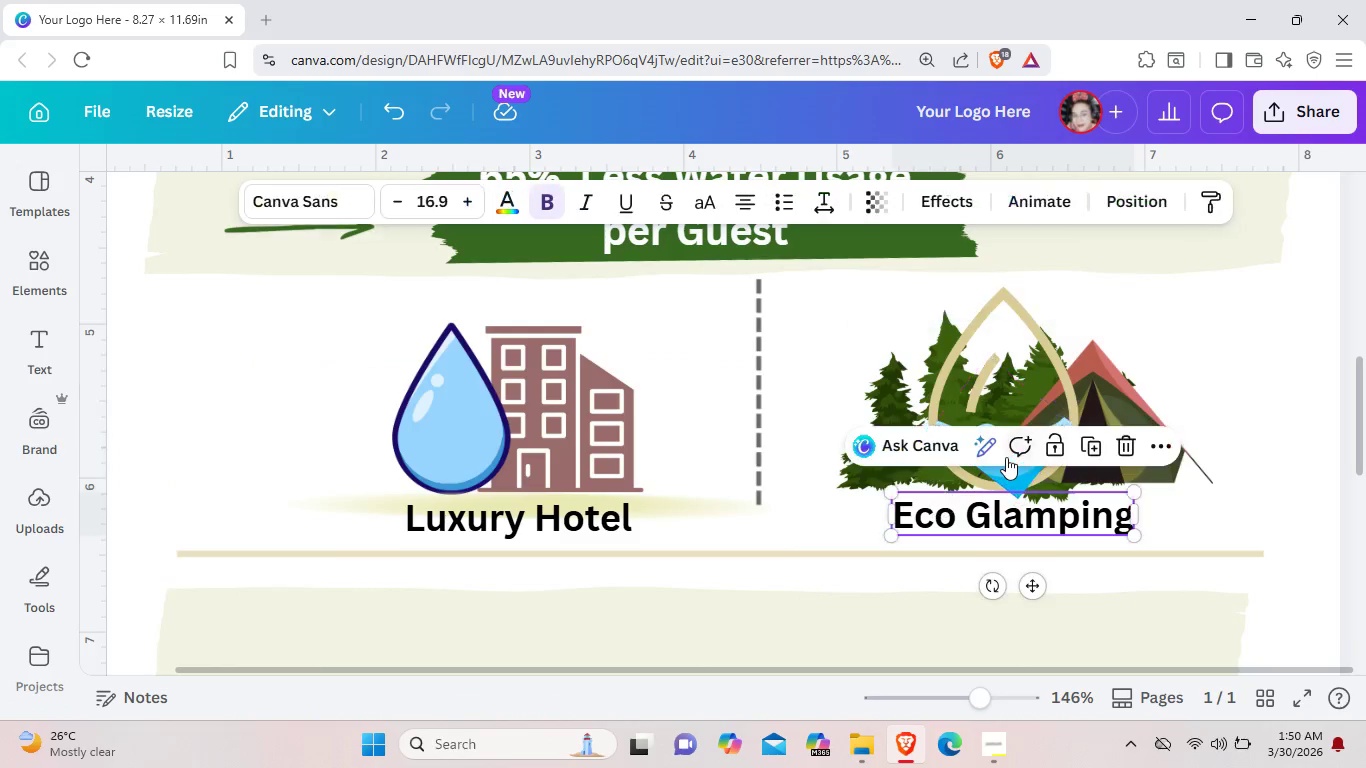 
left_click([1006, 457])
 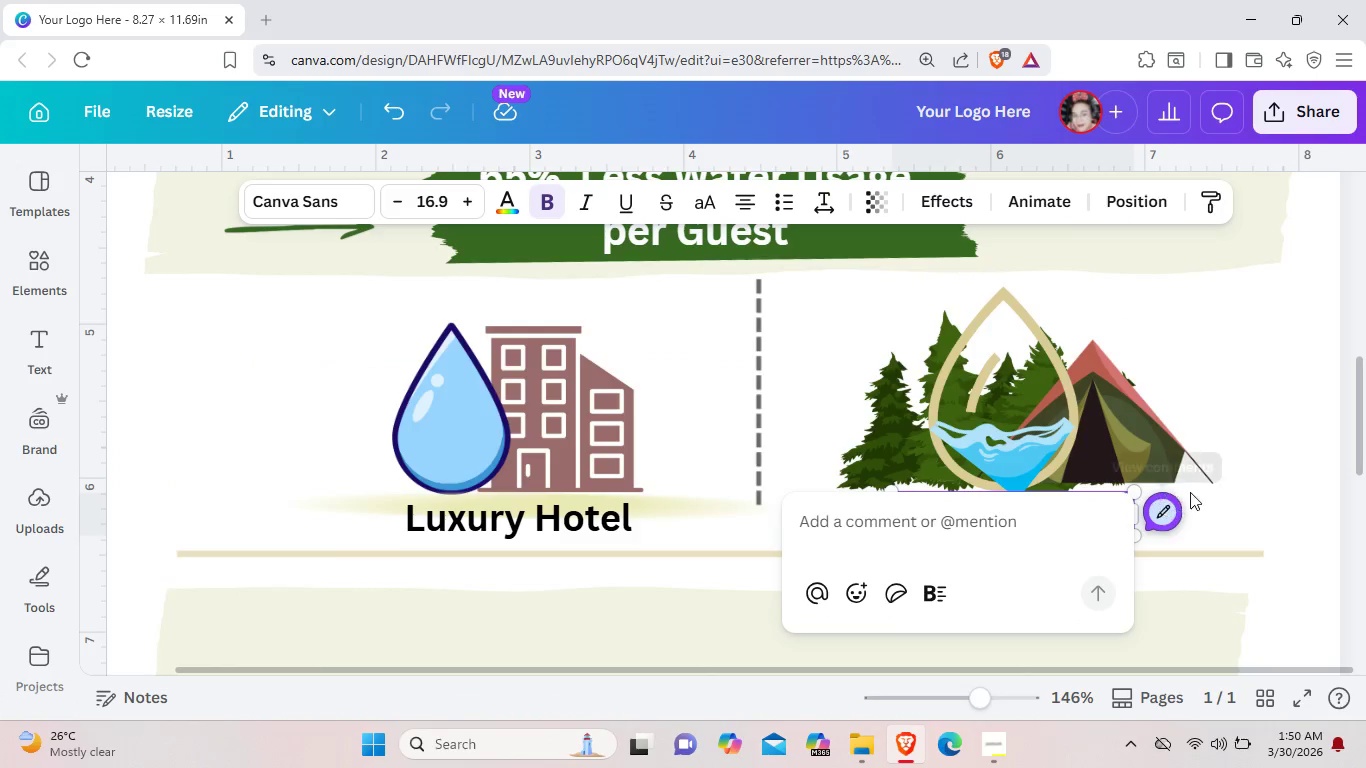 
left_click([1209, 497])
 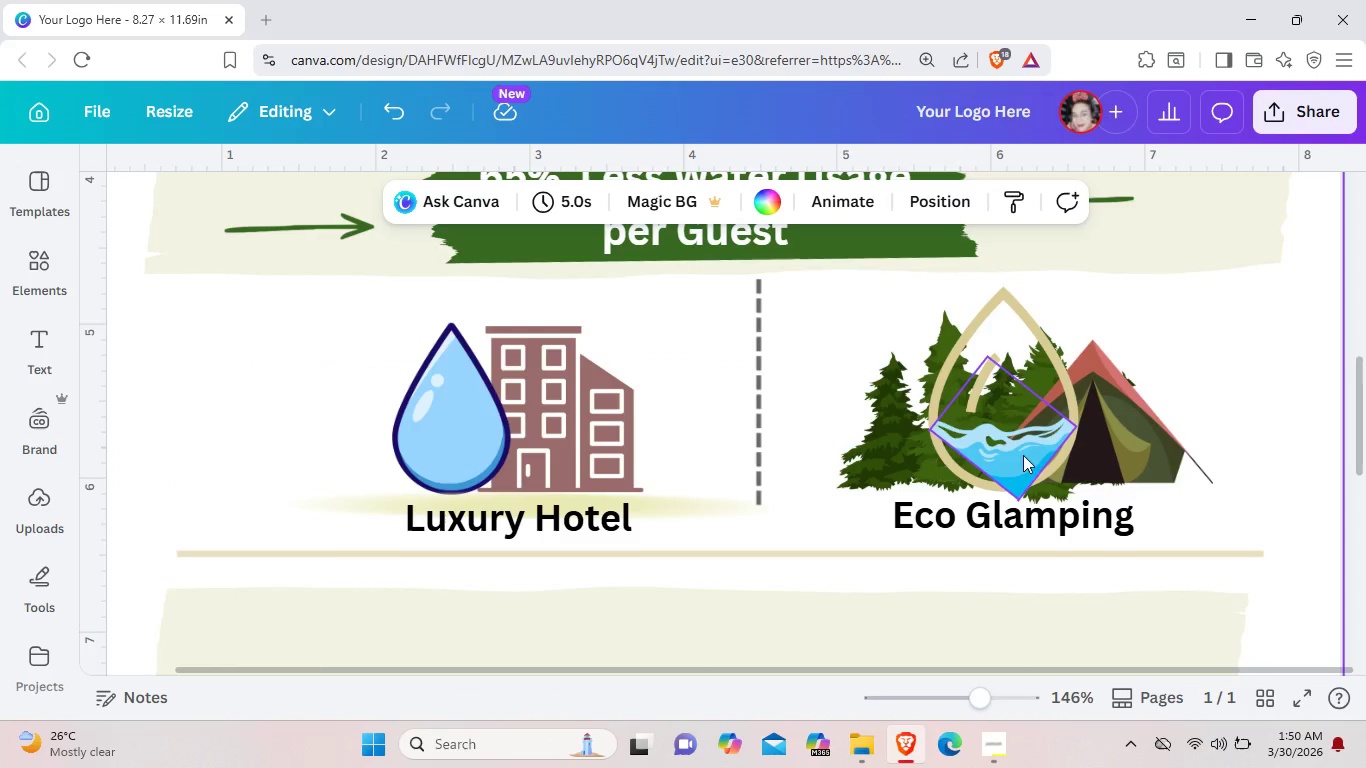 
left_click([1008, 456])
 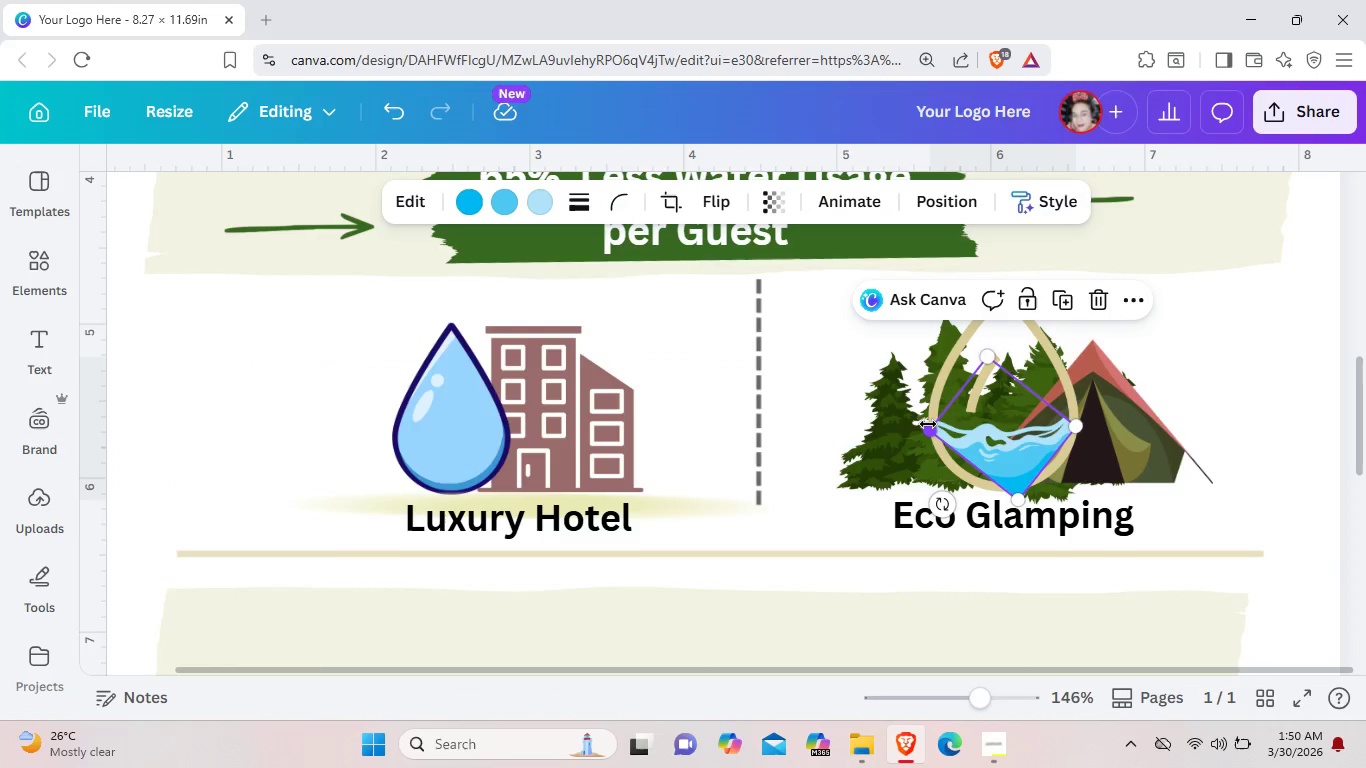 
left_click_drag(start_coordinate=[928, 425], to_coordinate=[910, 433])
 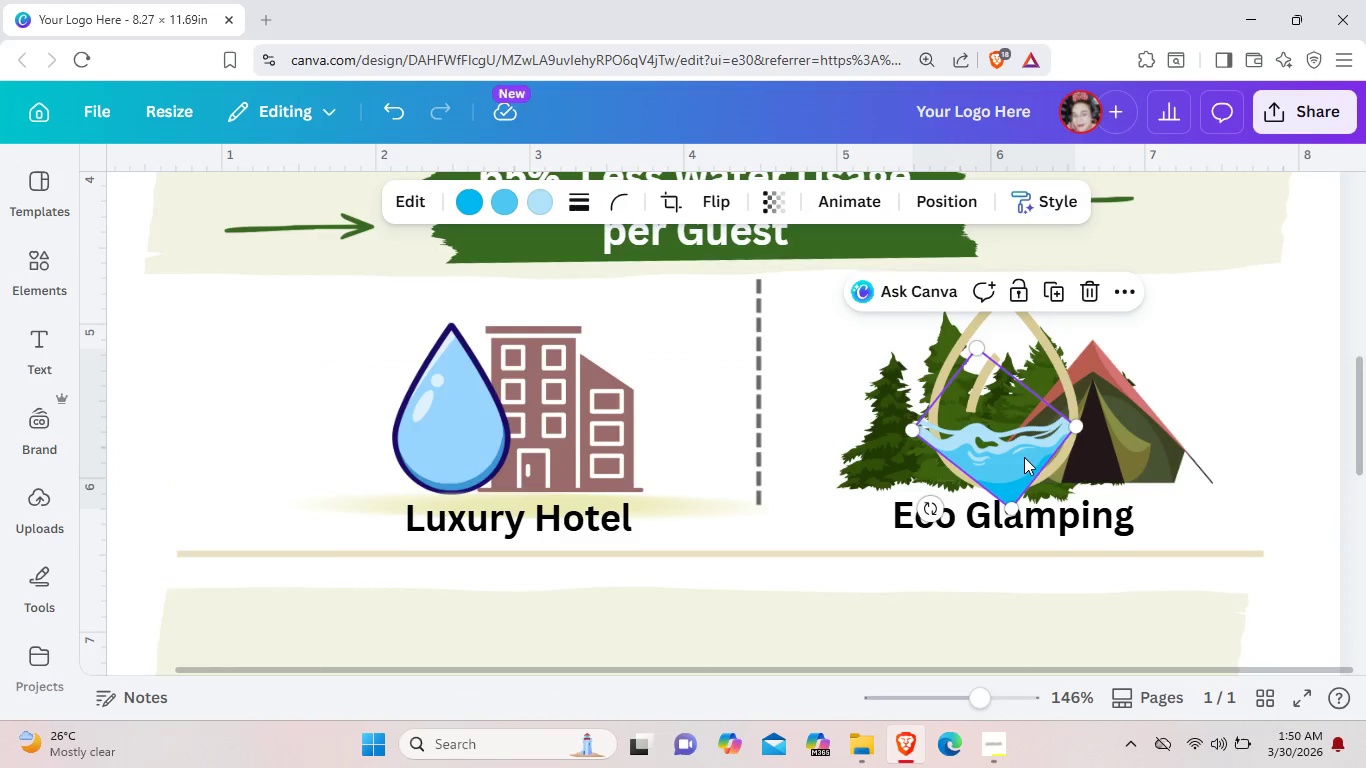 
left_click_drag(start_coordinate=[1024, 457], to_coordinate=[1029, 464])
 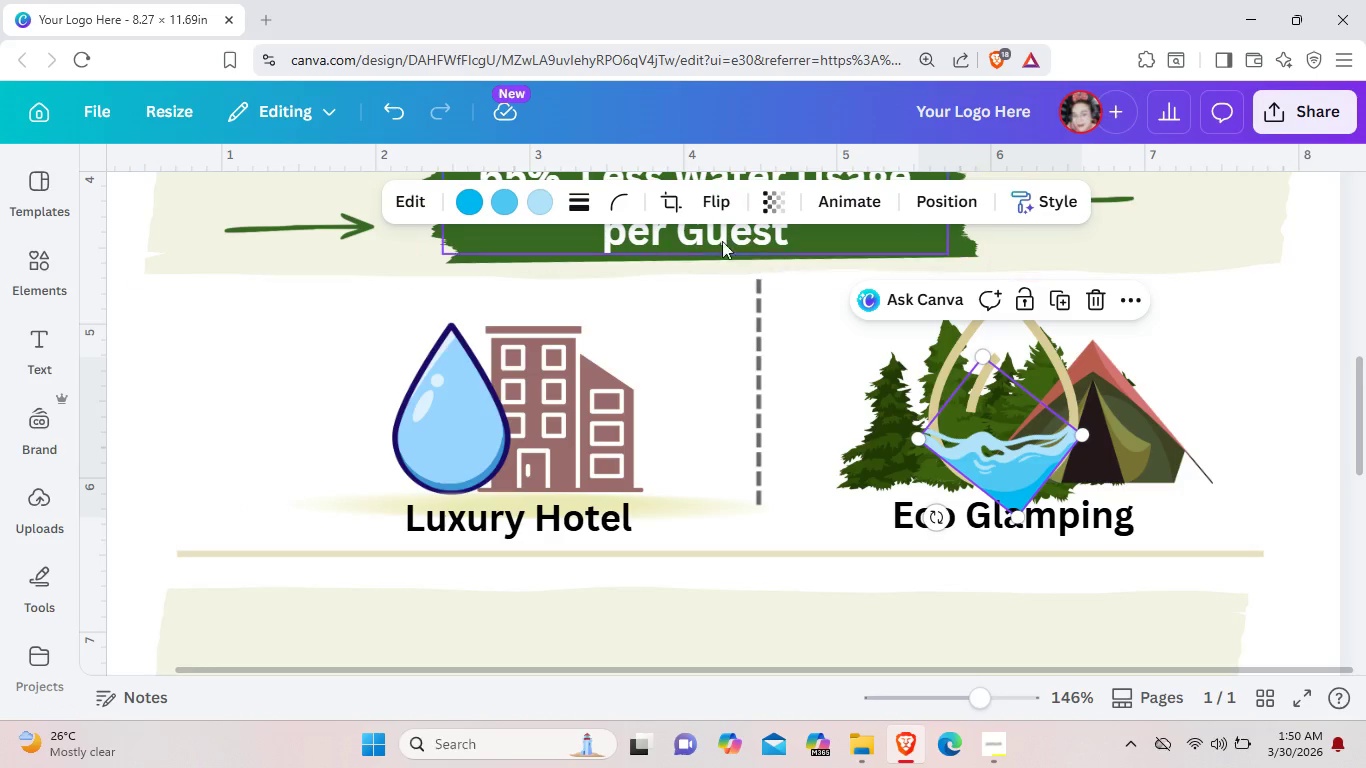 
left_click([675, 196])
 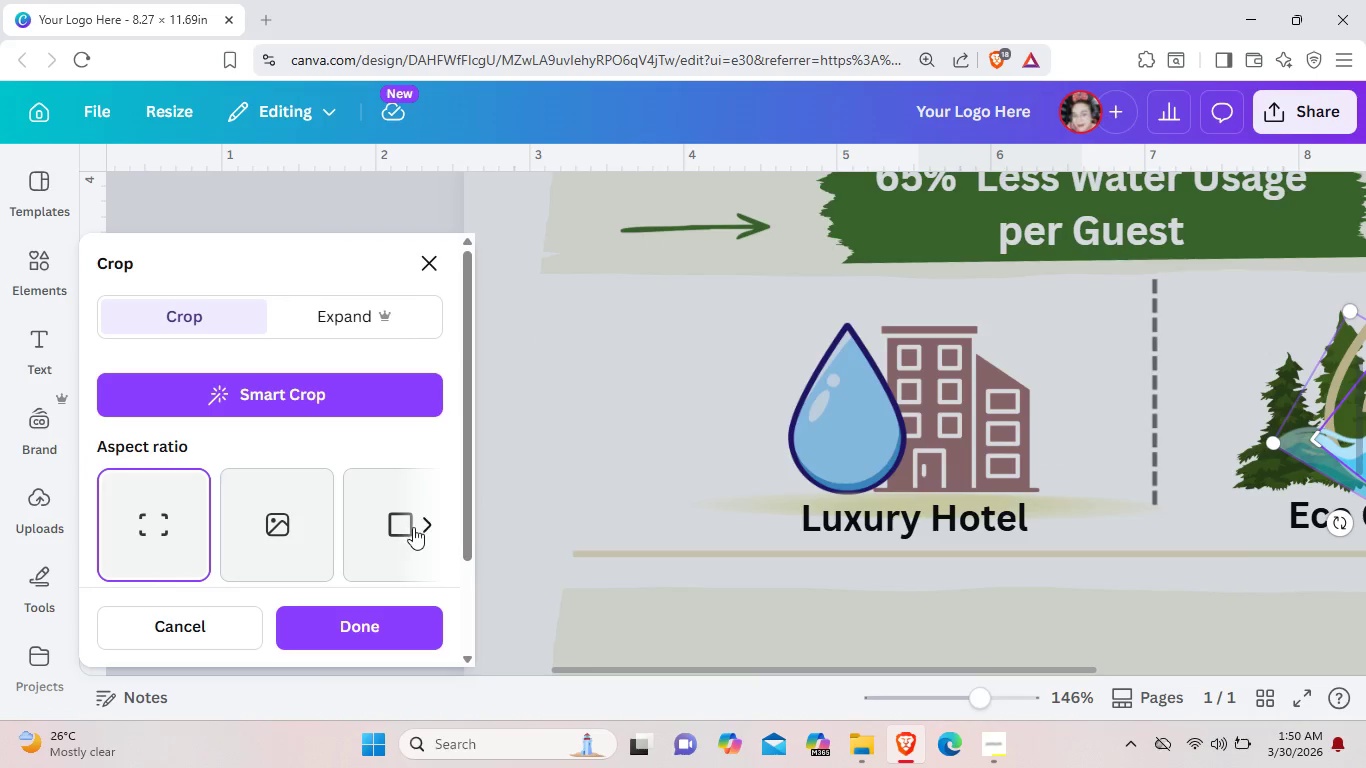 
left_click([426, 527])
 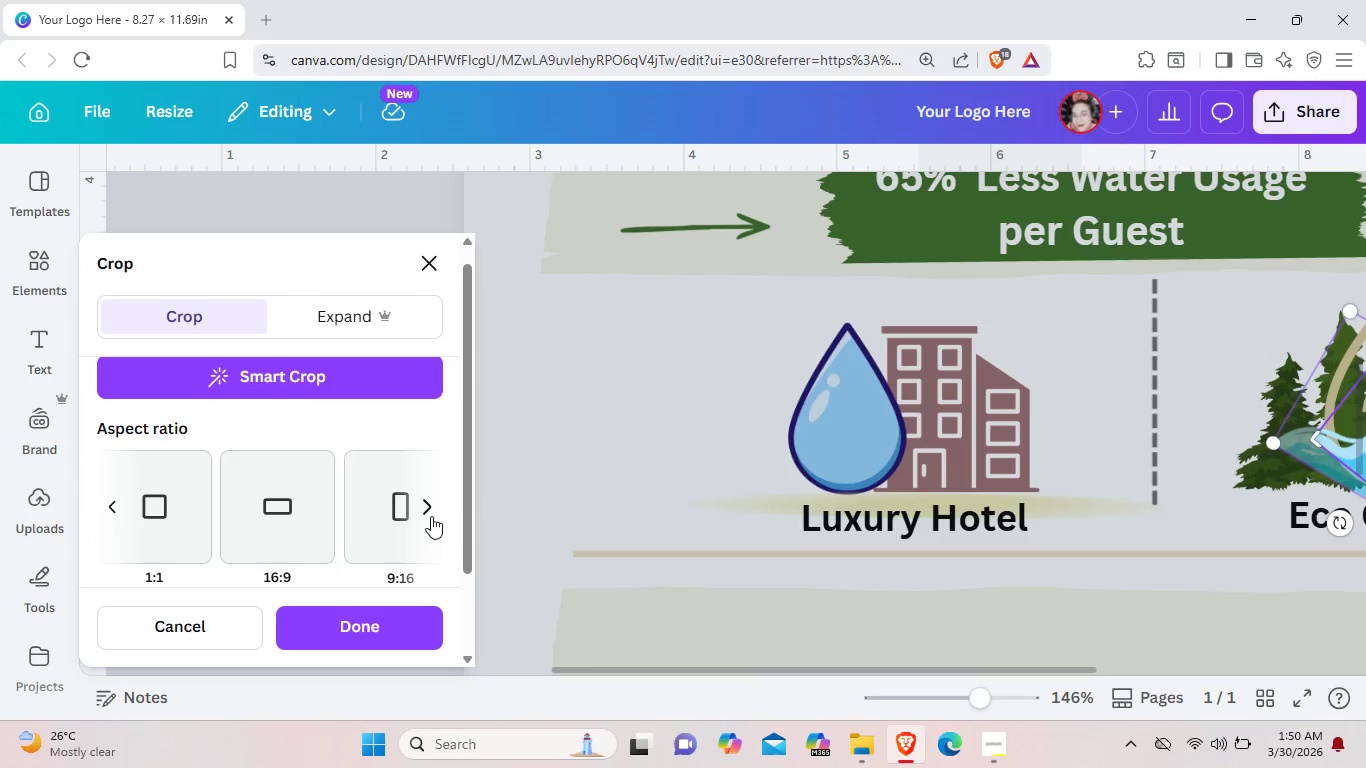 
left_click([431, 516])
 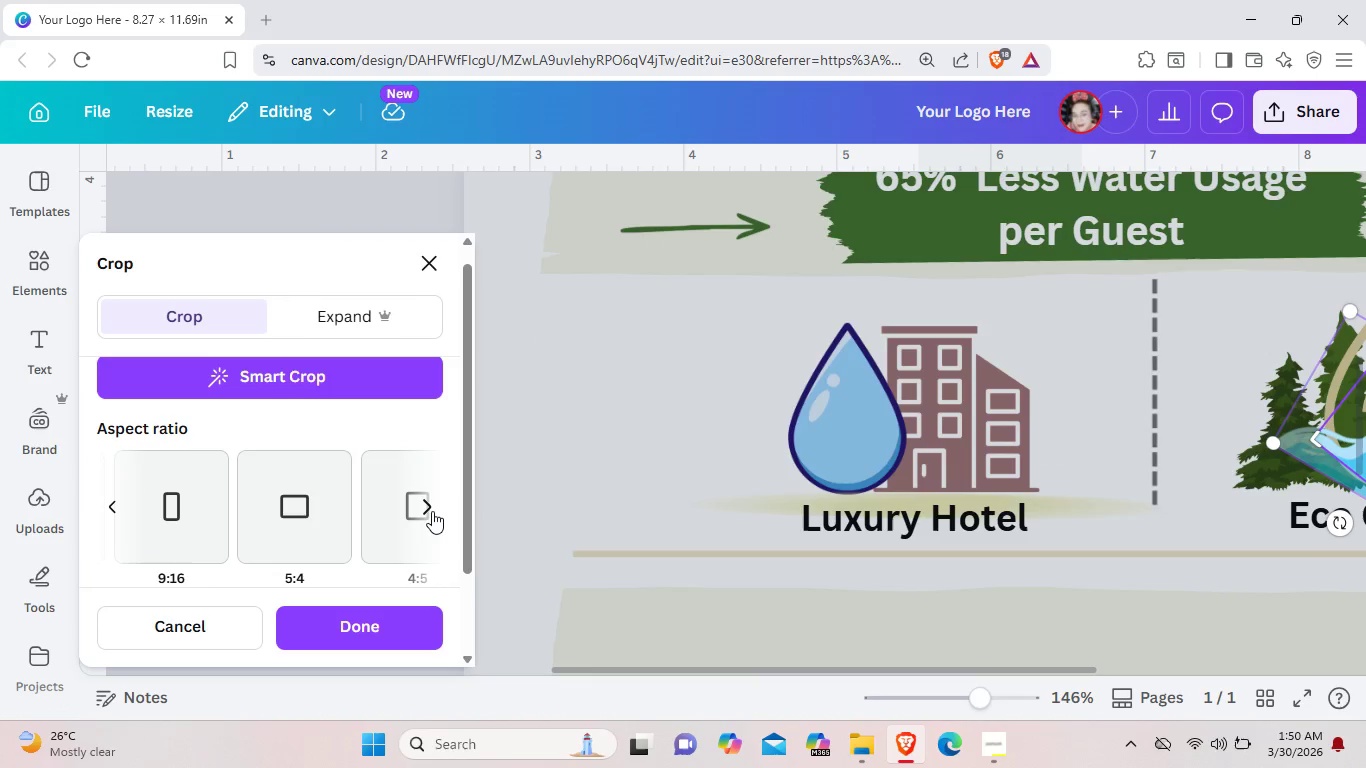 
left_click([432, 511])
 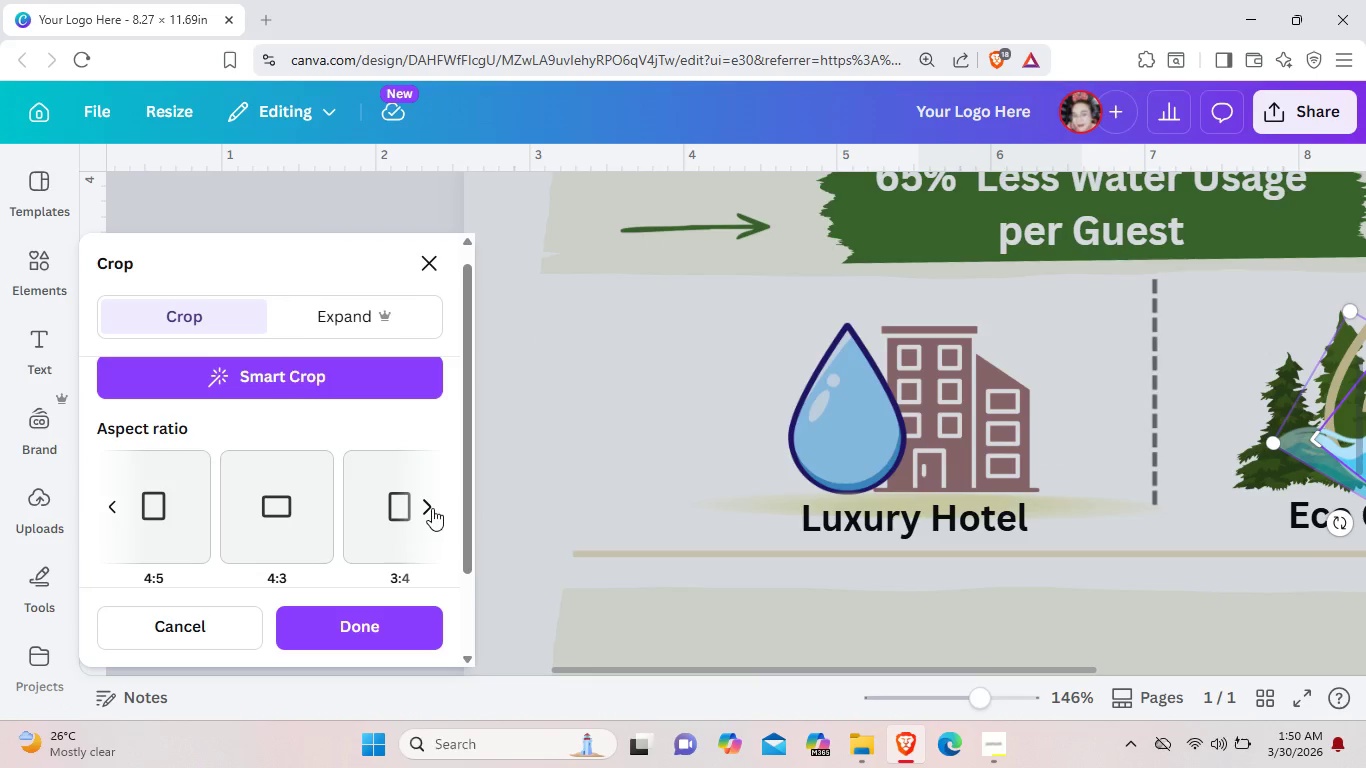 
left_click([432, 508])
 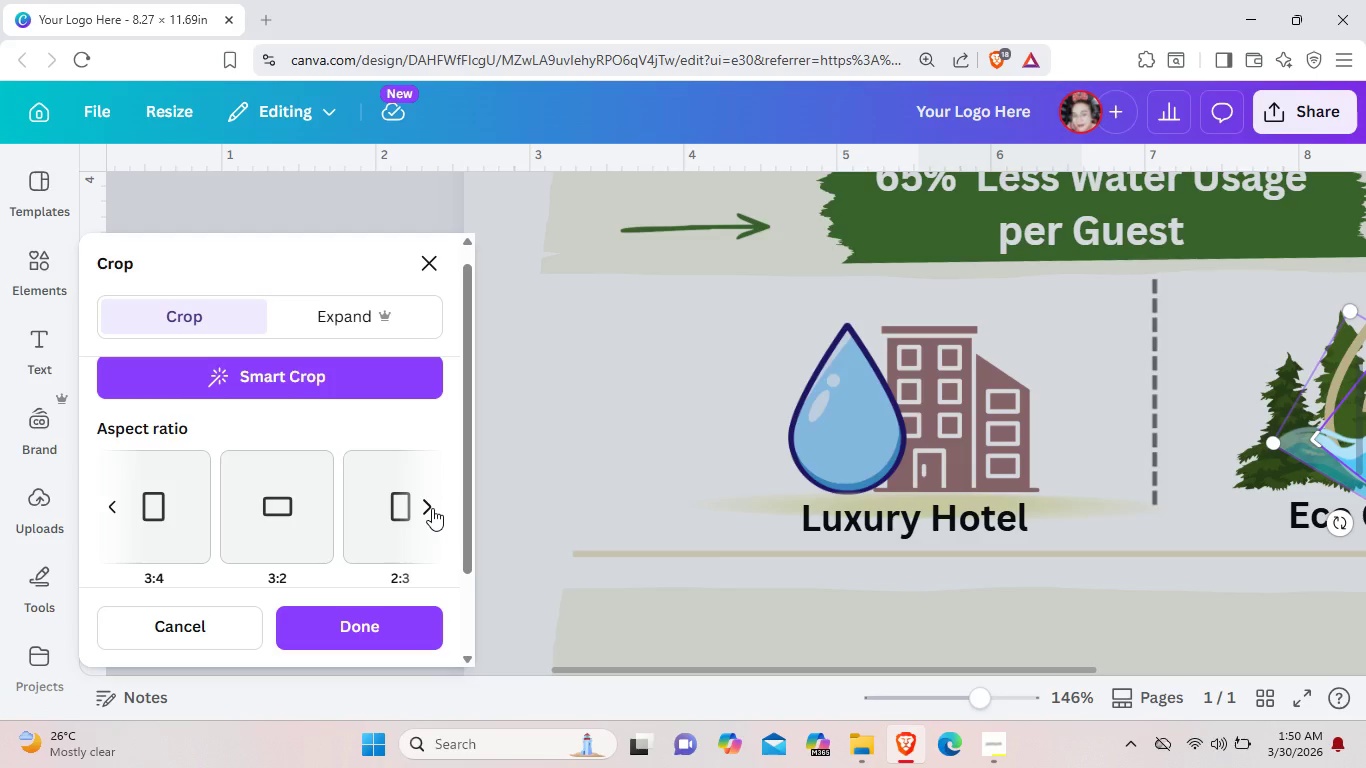 
left_click([432, 508])
 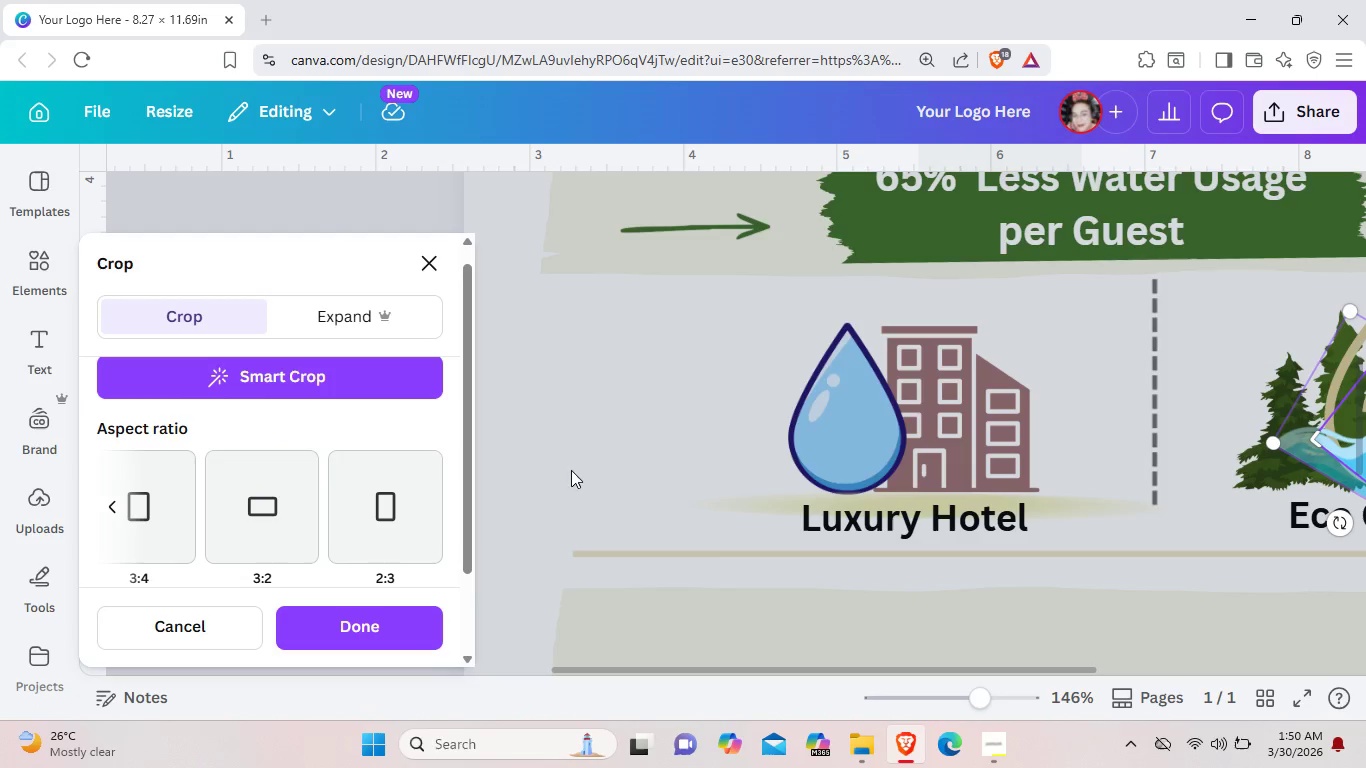 
left_click([406, 383])
 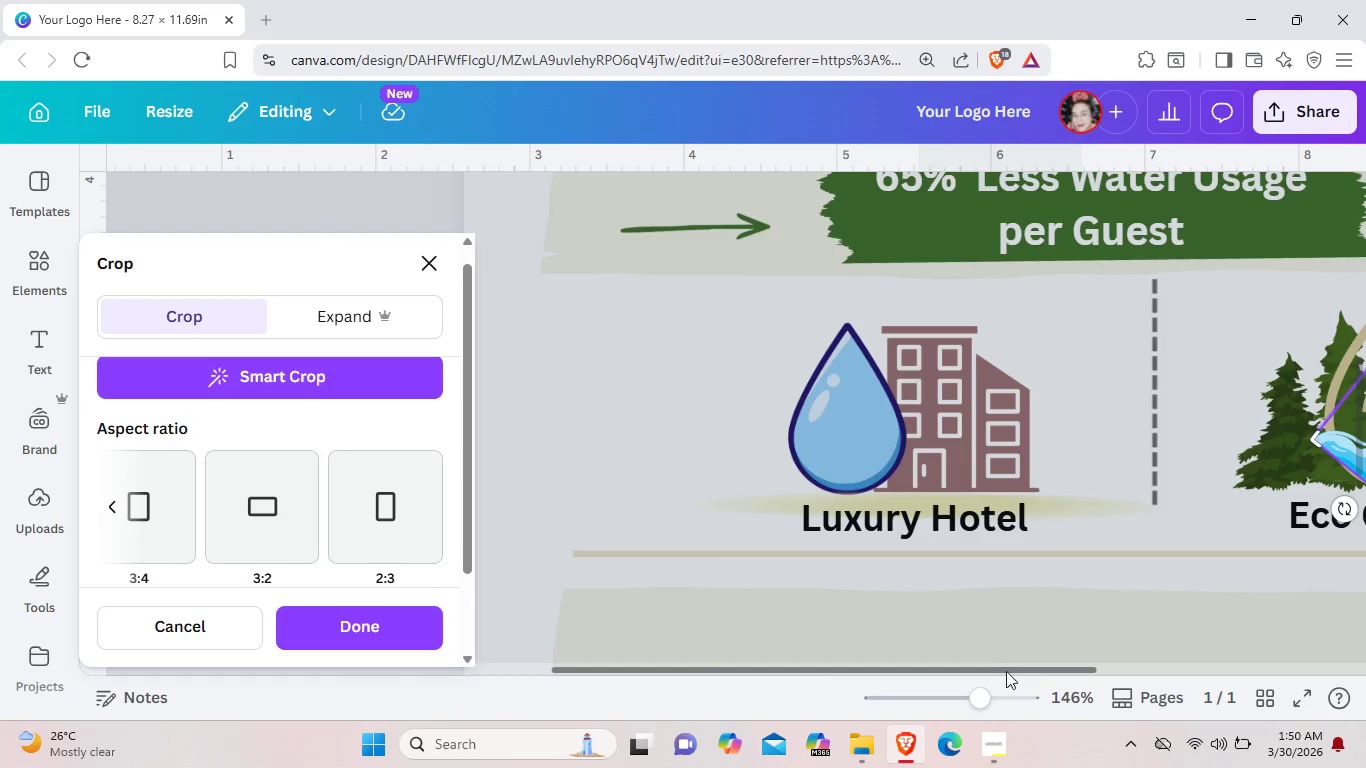 
left_click([399, 621])
 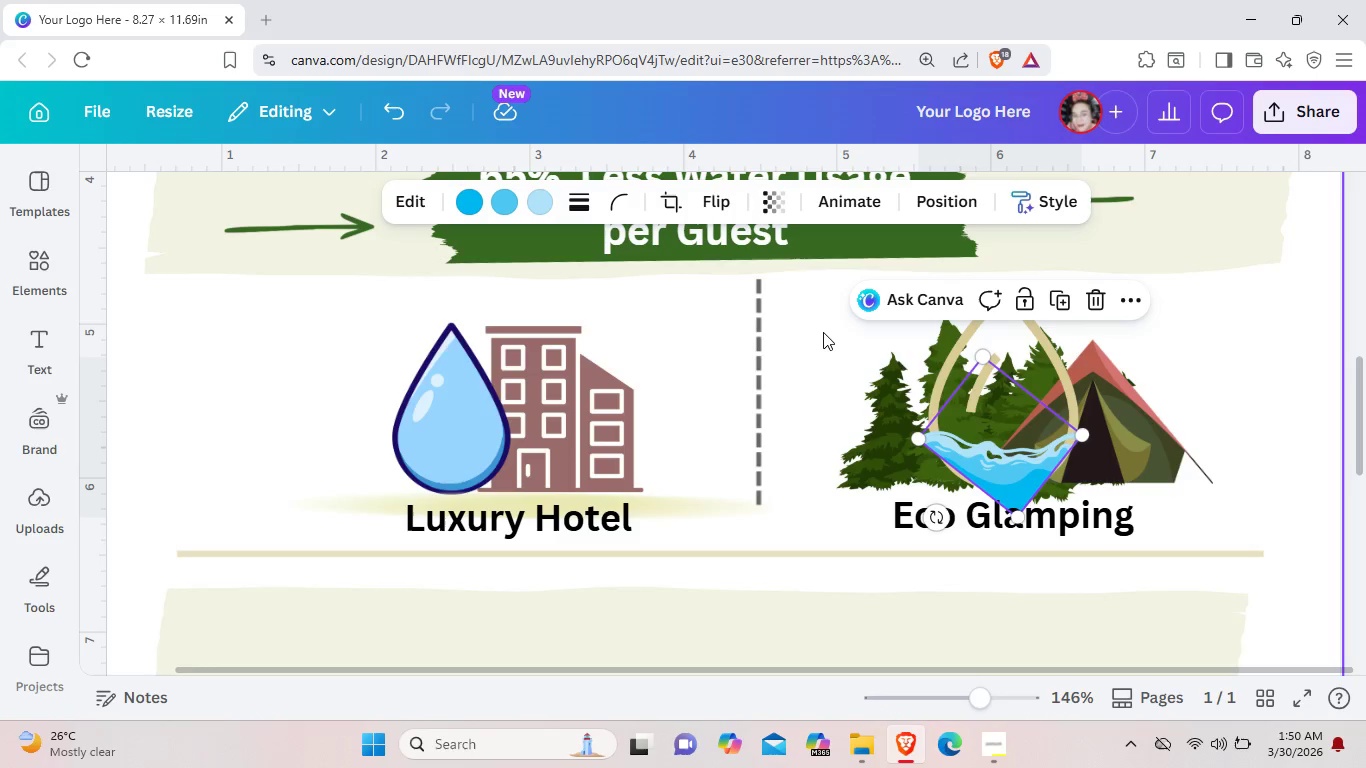 
wait(5.11)
 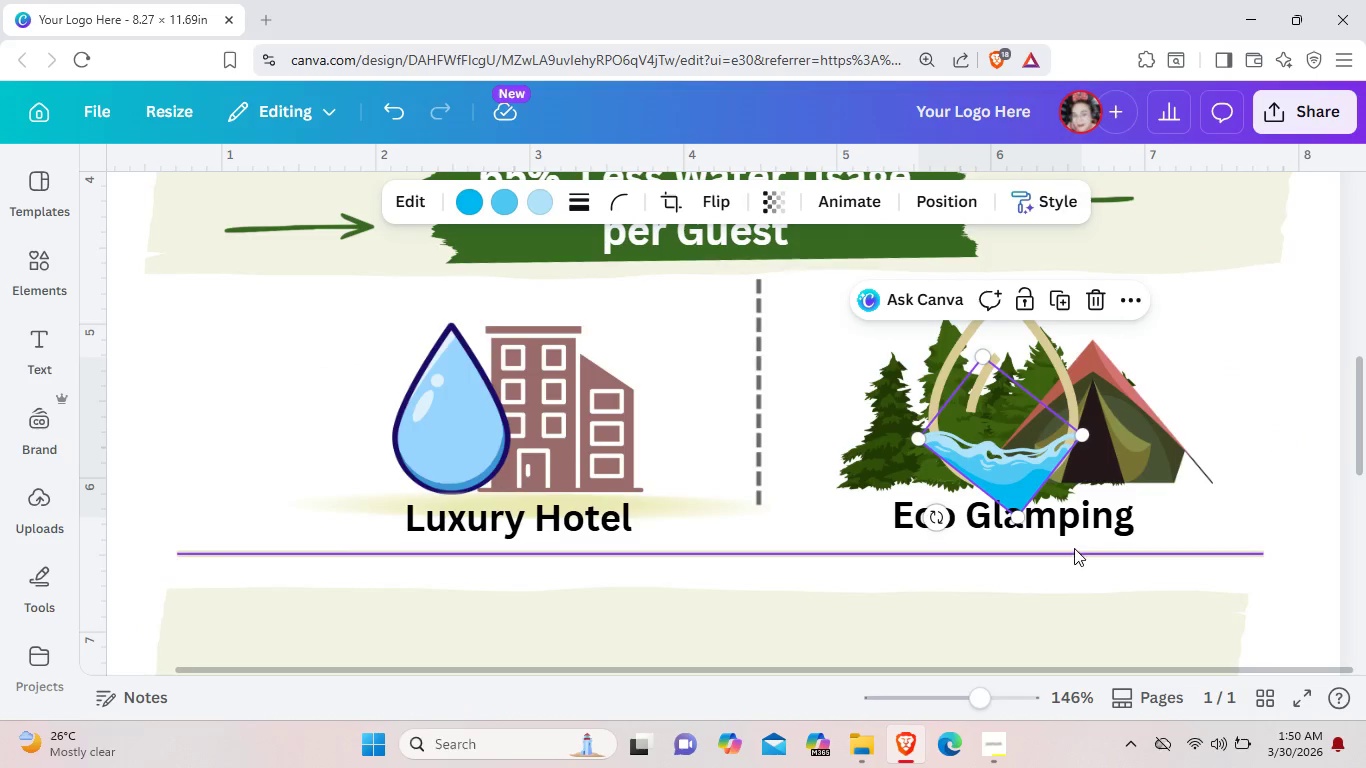 
left_click([941, 202])
 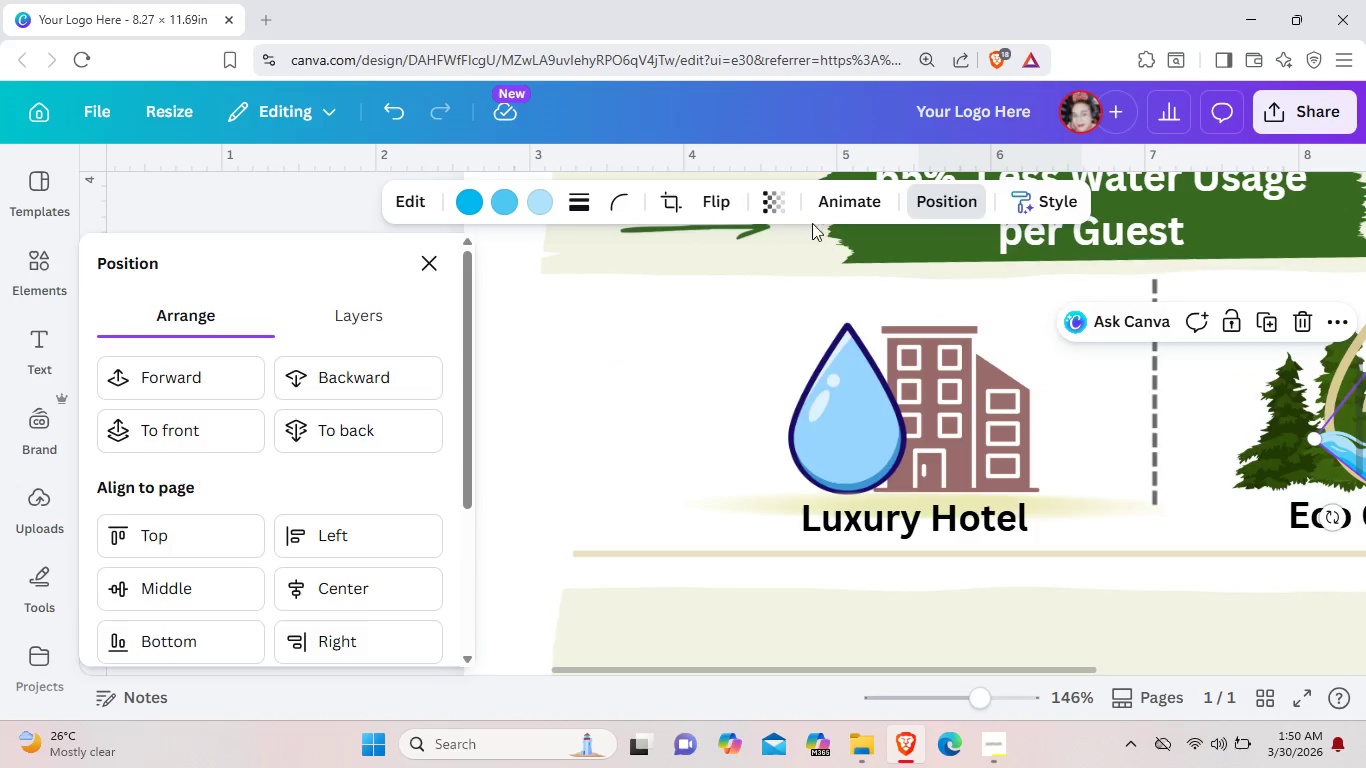 
left_click([341, 330])
 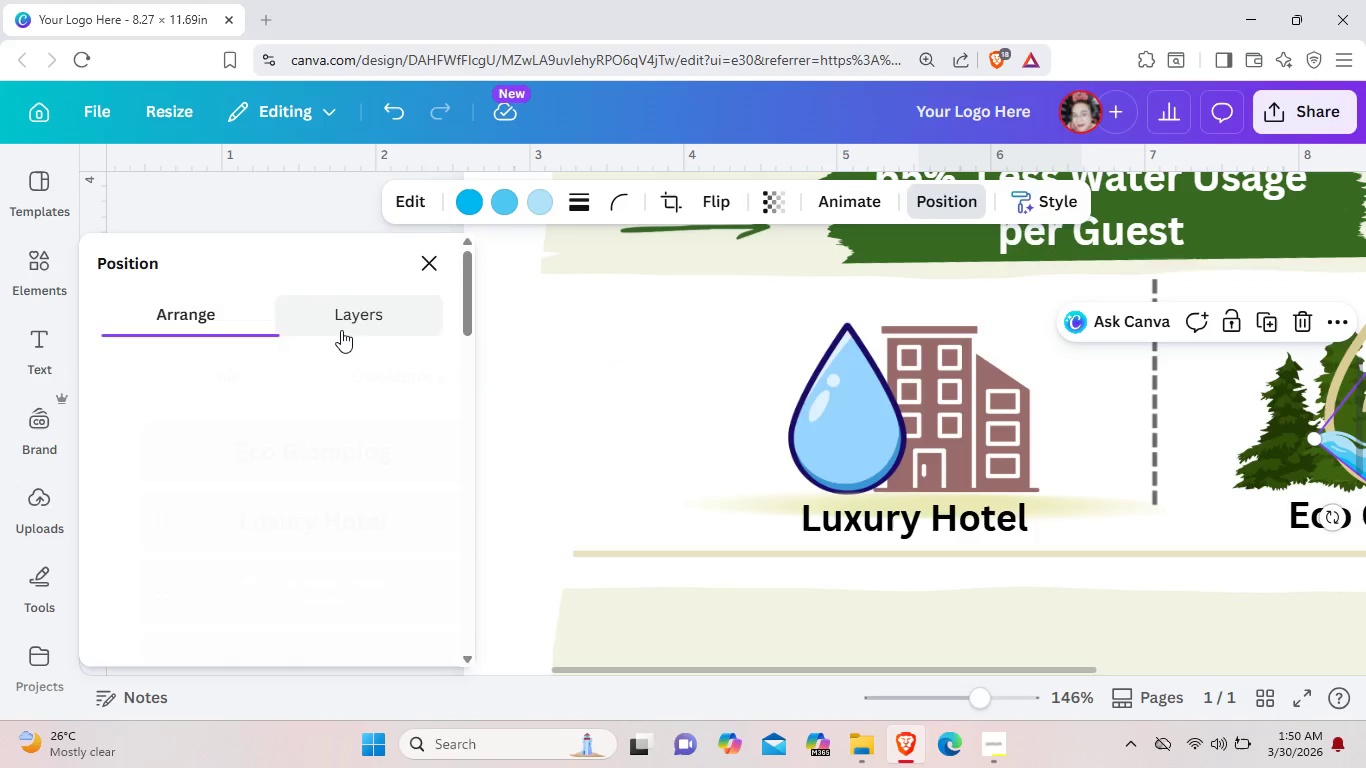 
mouse_move([363, 344])
 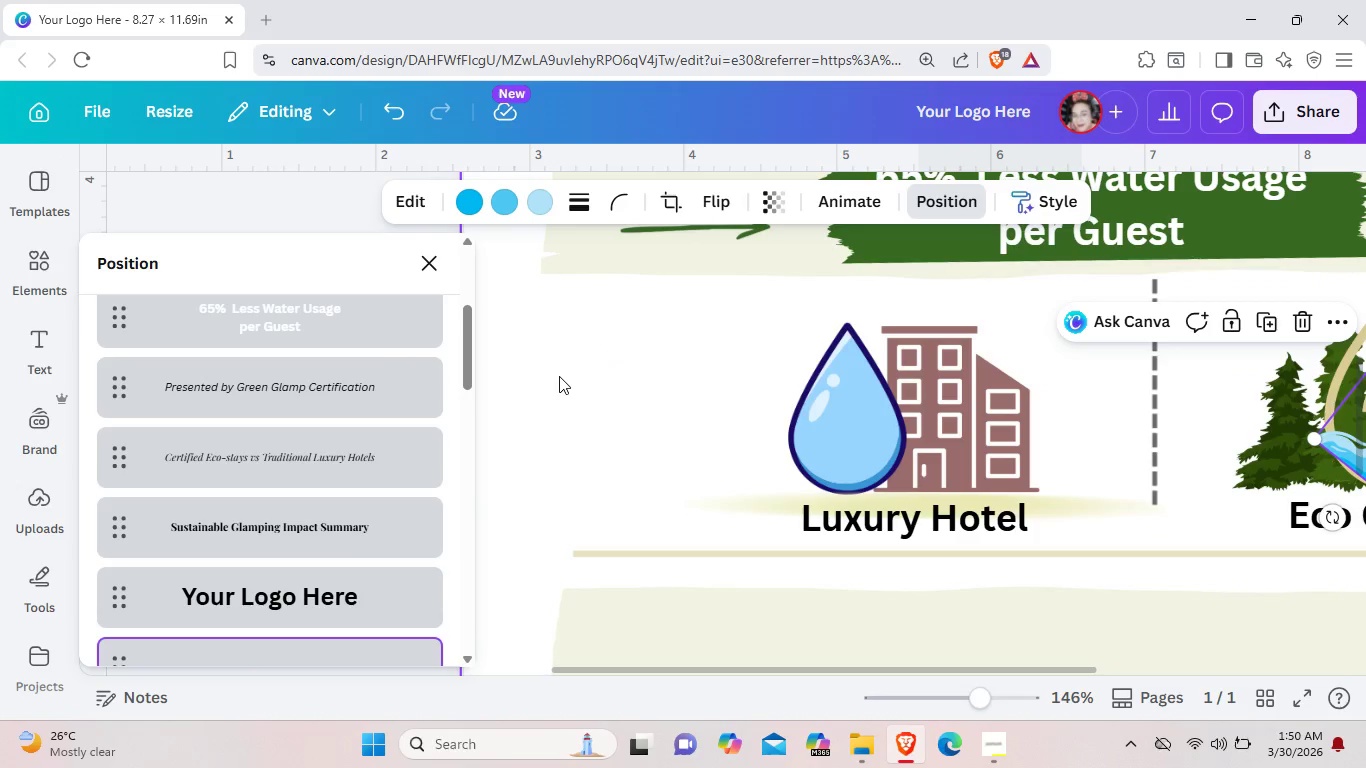 
left_click([559, 376])
 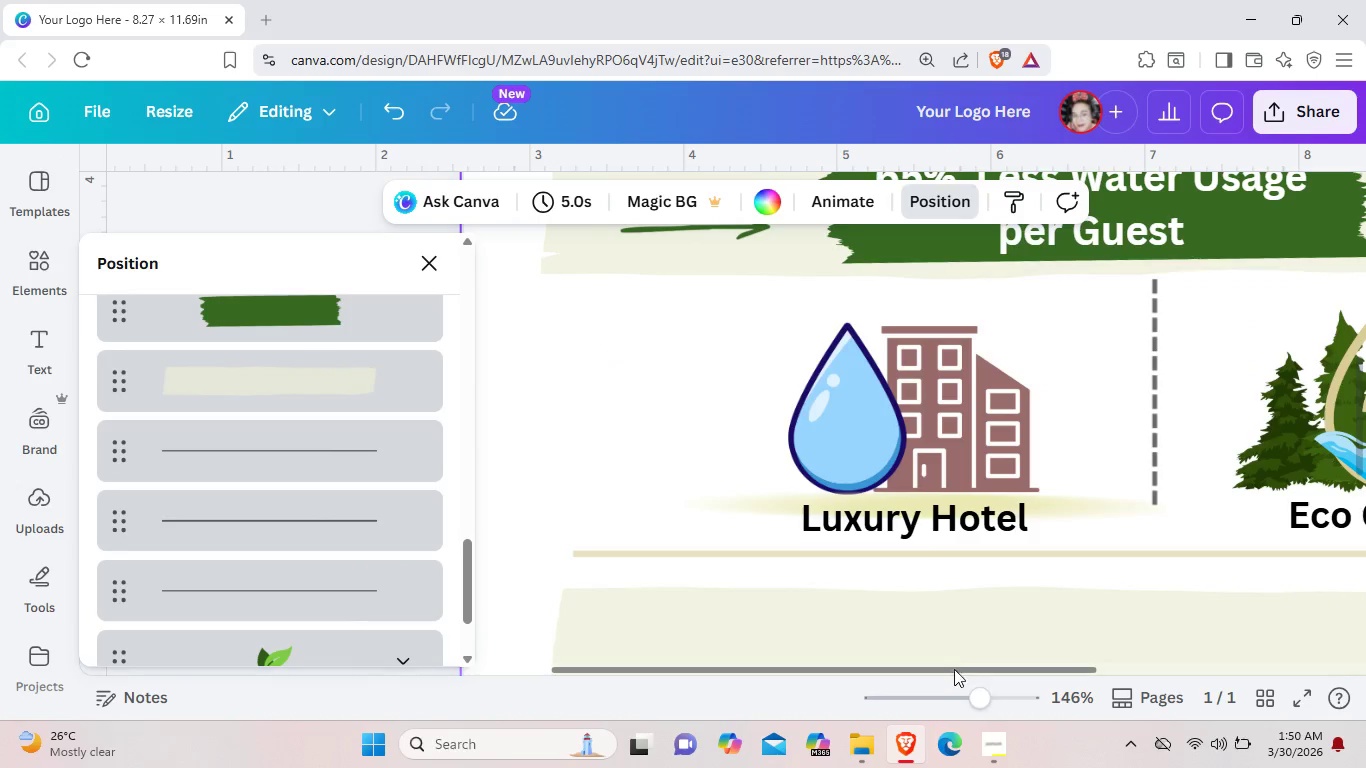 
left_click_drag(start_coordinate=[954, 664], to_coordinate=[1186, 663])
 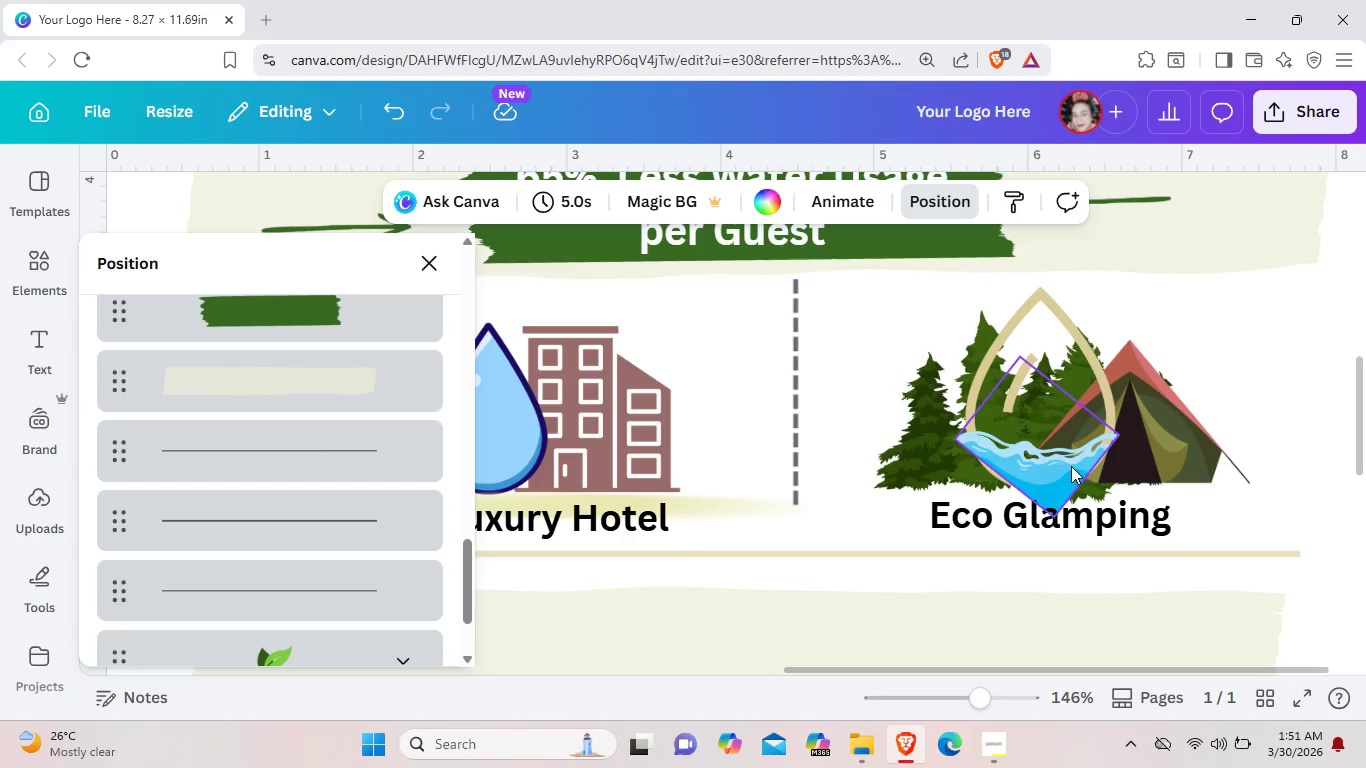 
left_click_drag(start_coordinate=[1071, 466], to_coordinate=[1071, 460])
 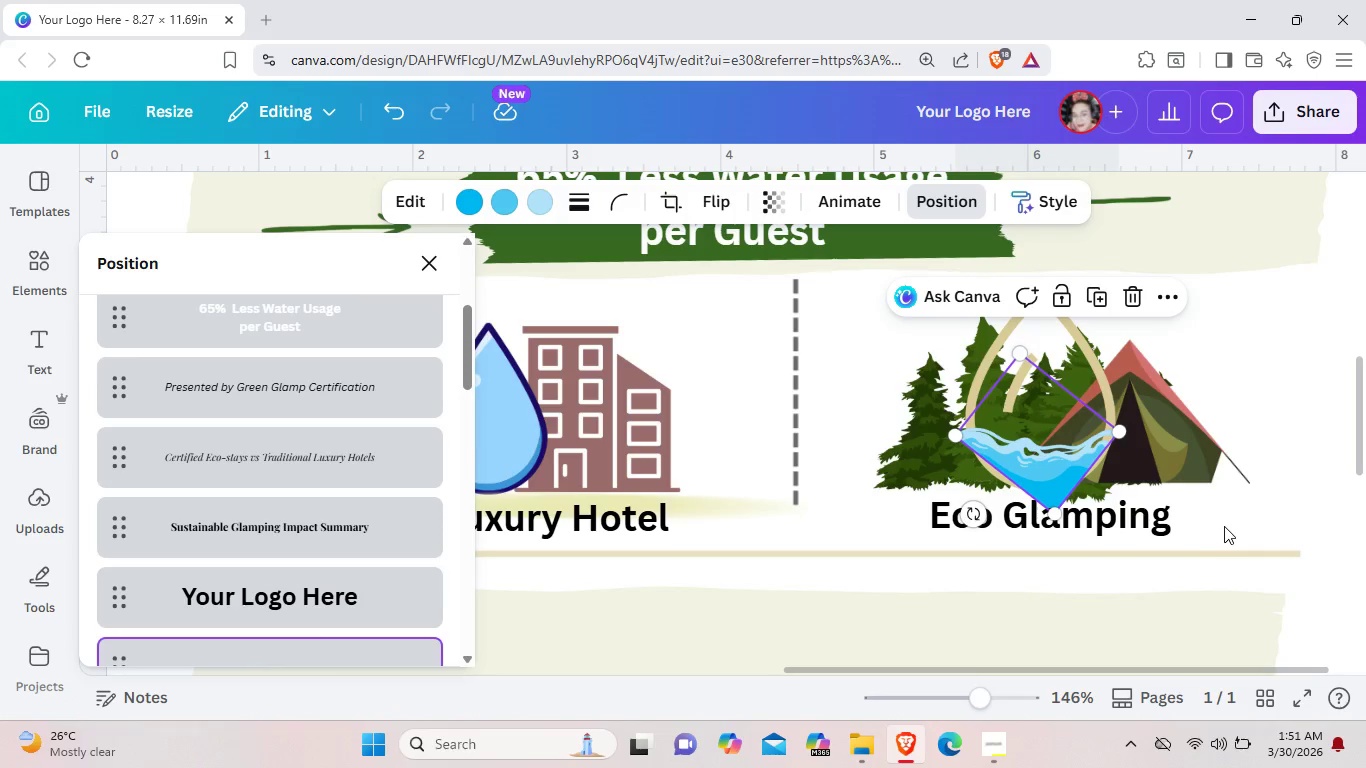 
left_click([1224, 526])
 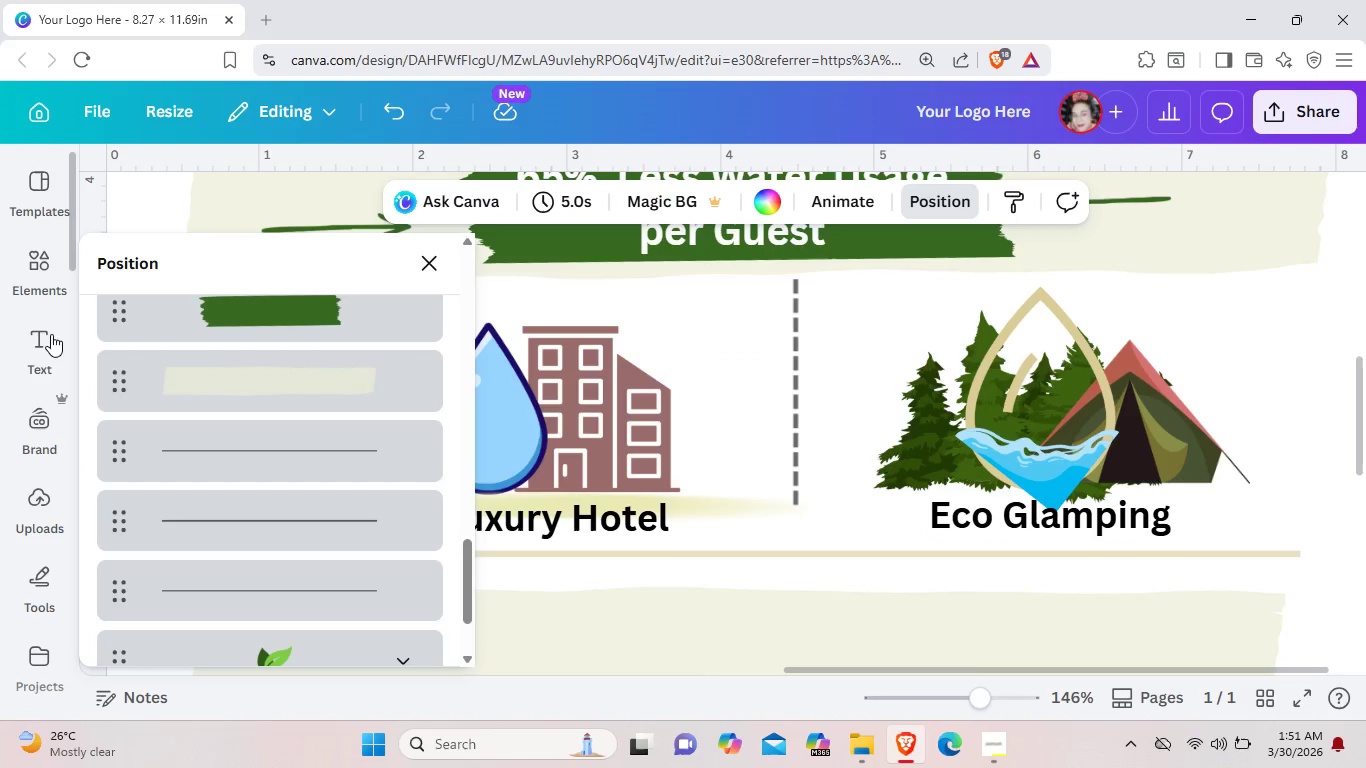 
wait(5.31)
 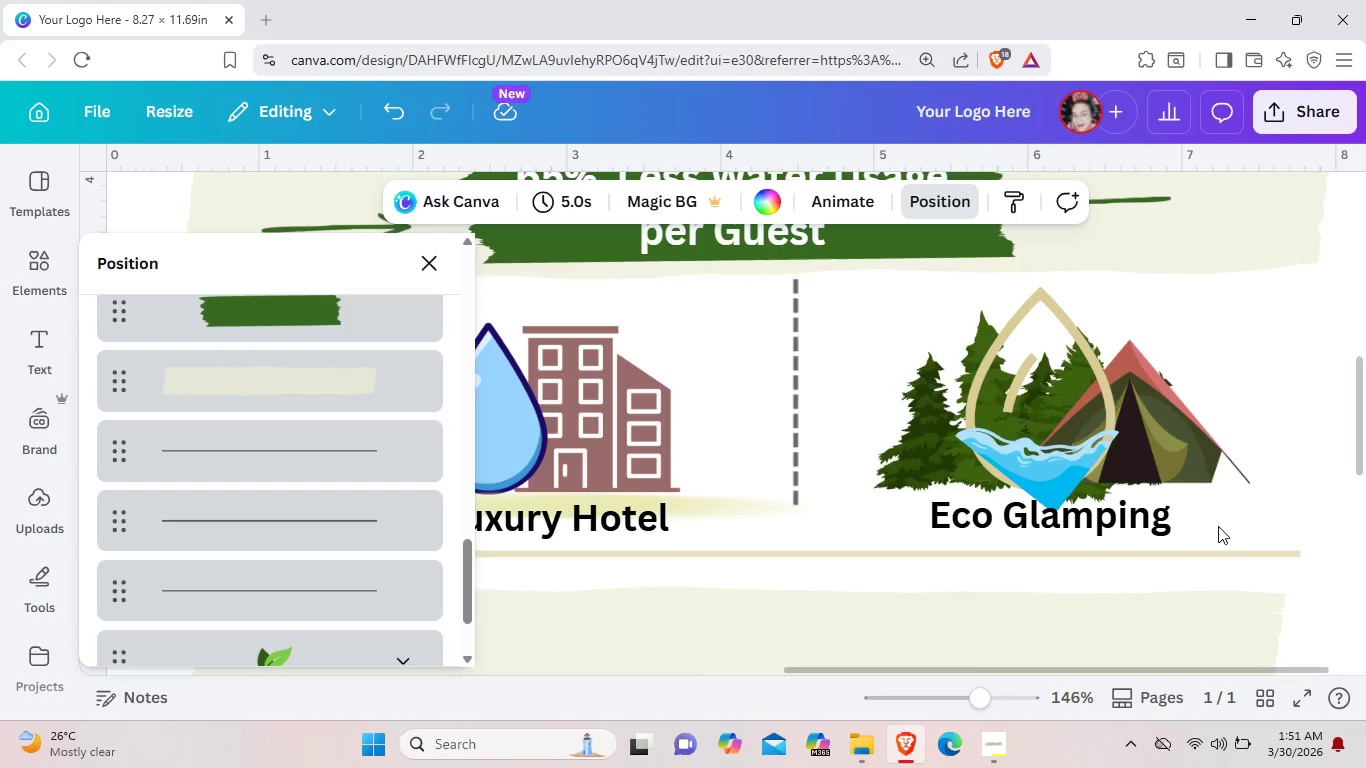 
left_click([1034, 458])
 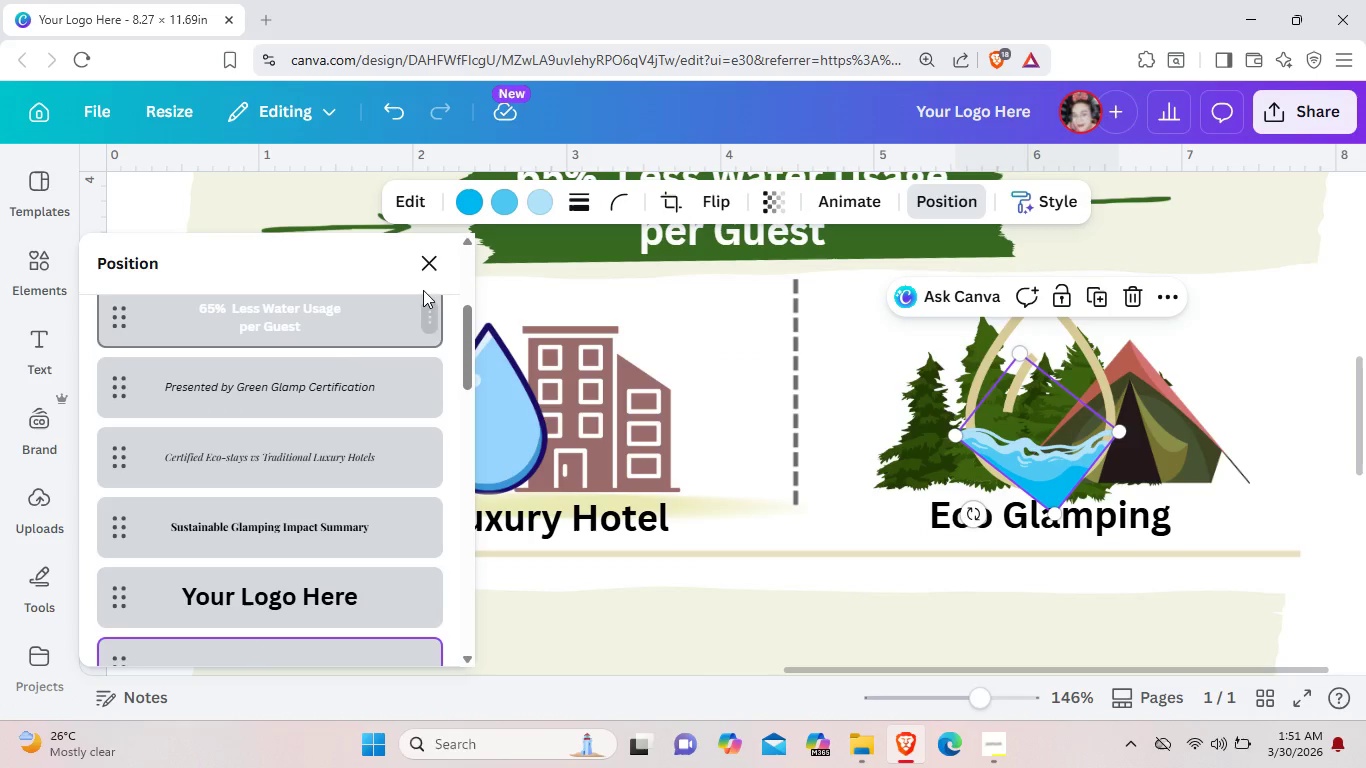 
left_click([424, 269])
 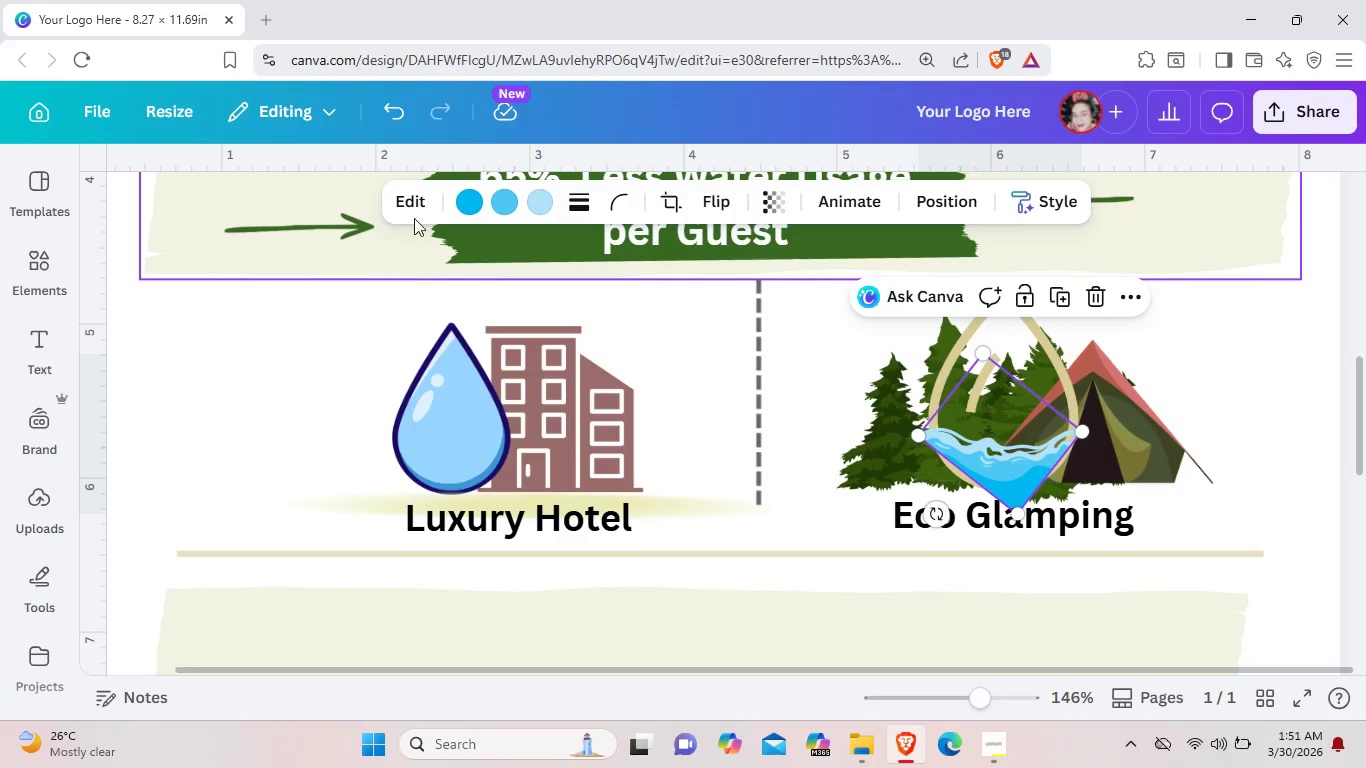 
left_click([418, 208])
 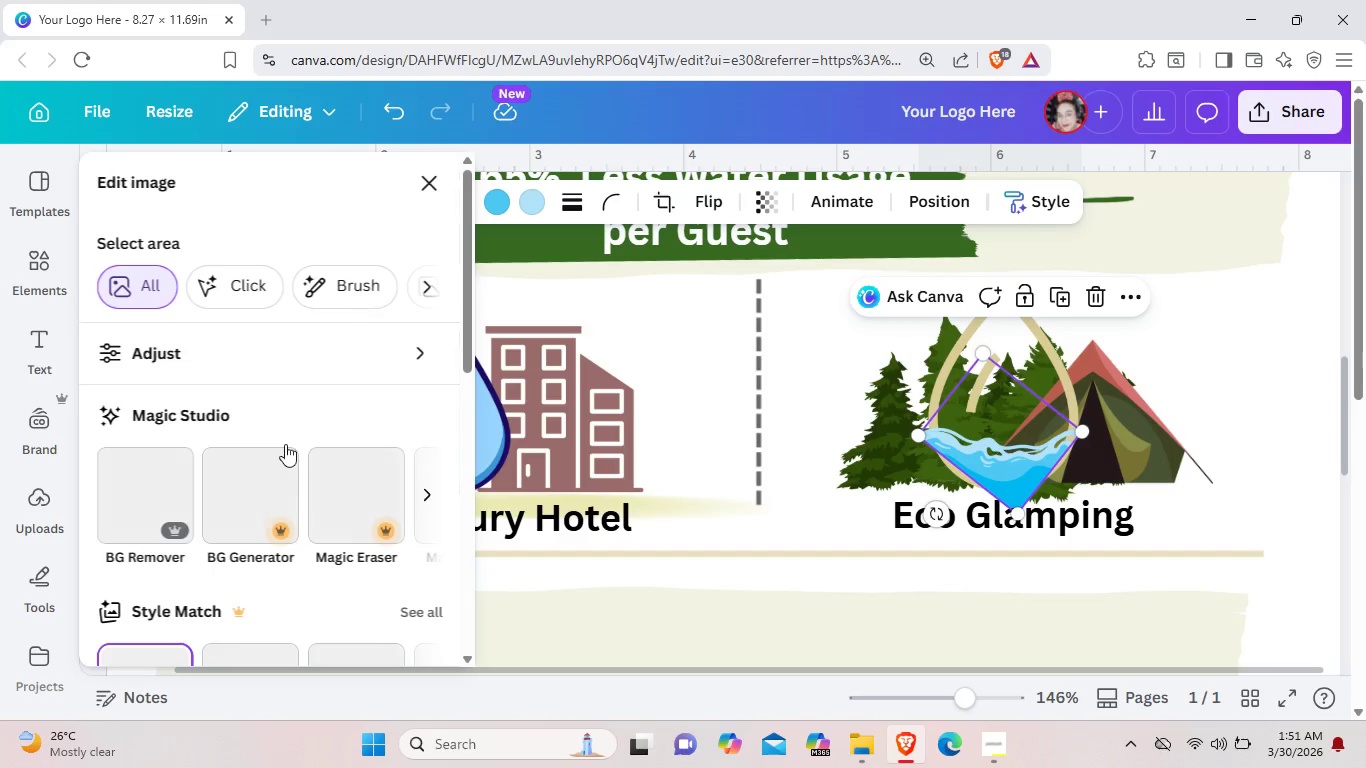 
scroll: coordinate [244, 525], scroll_direction: down, amount: 4.0
 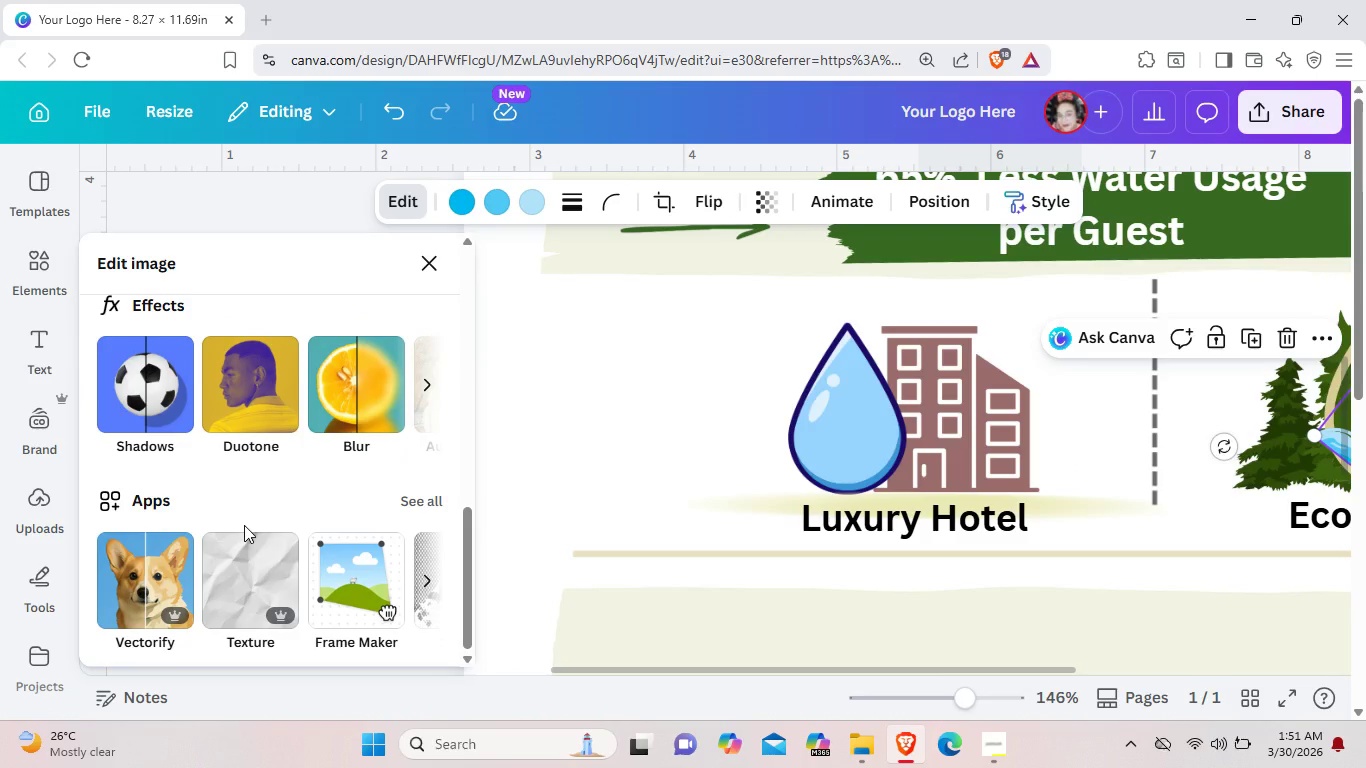 
left_click([351, 576])
 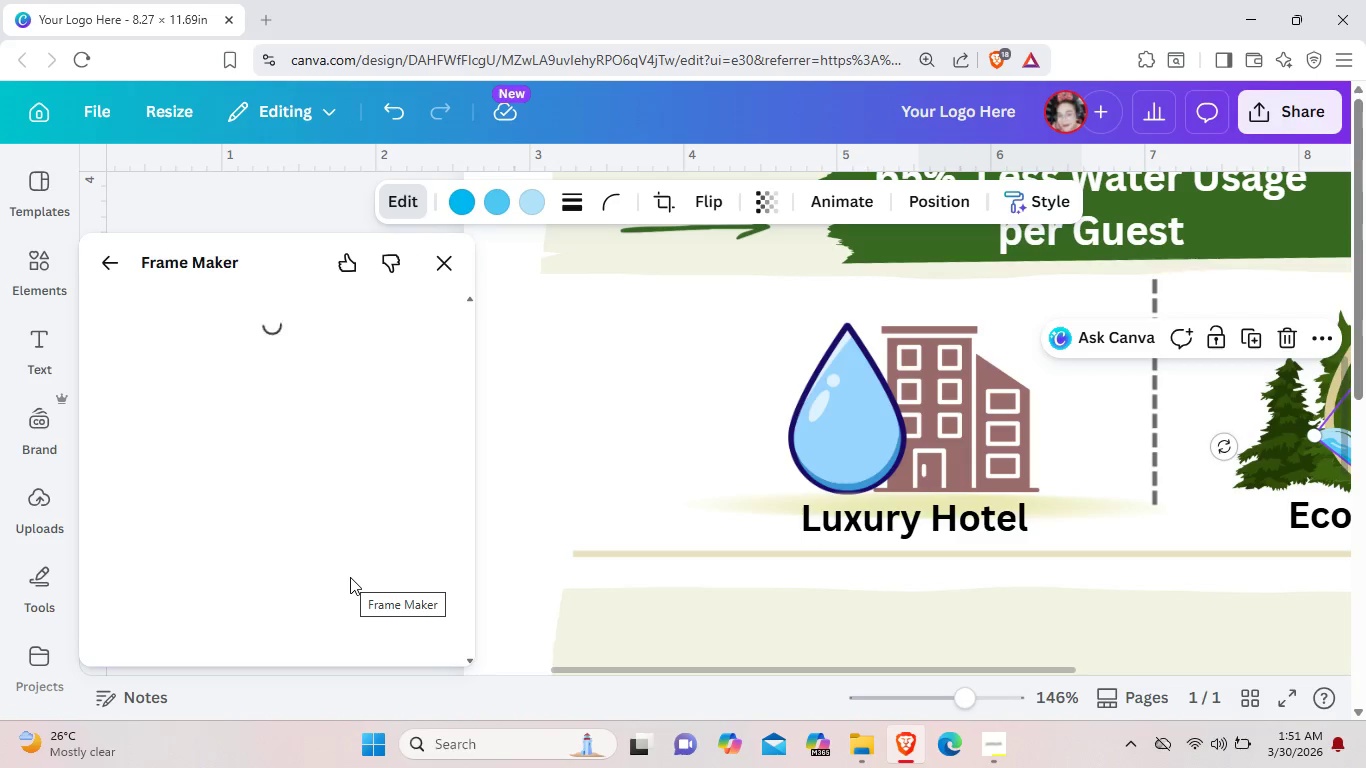 
wait(6.99)
 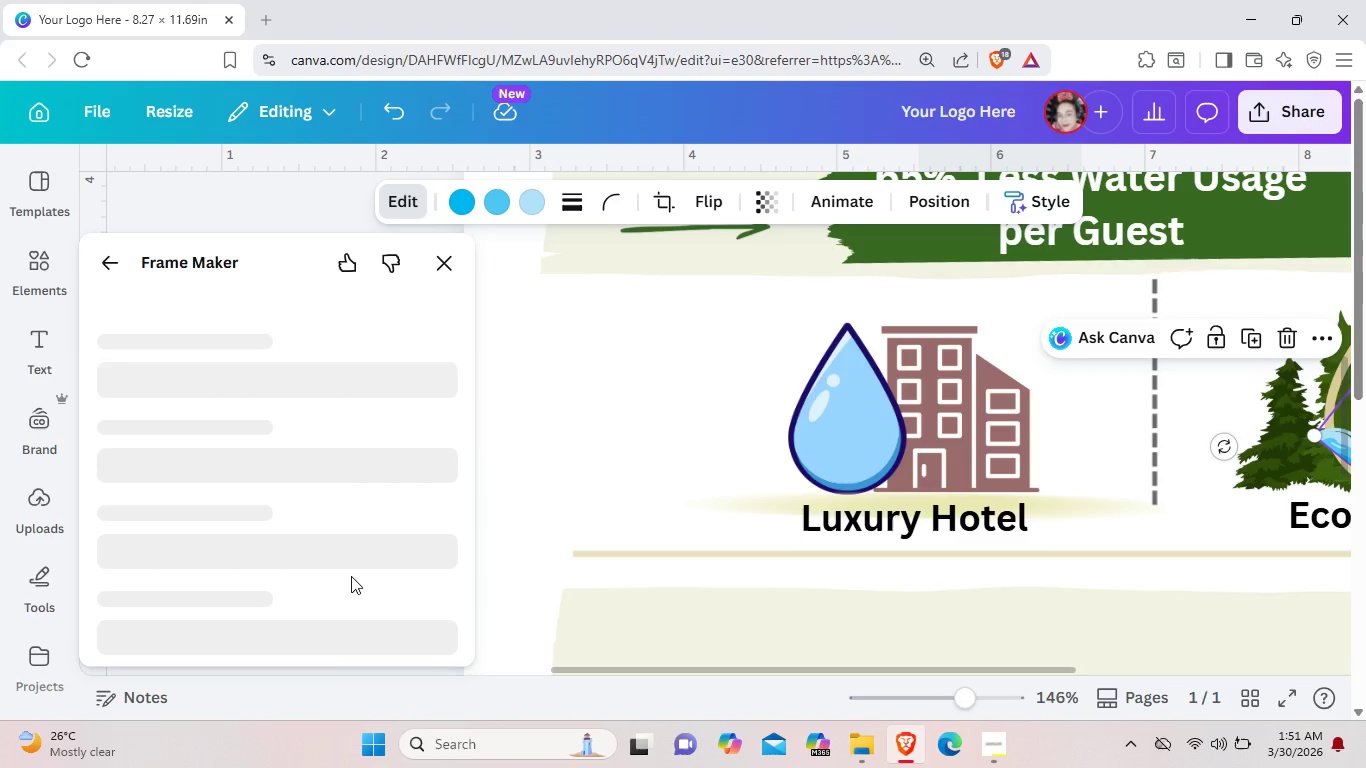 
scroll: coordinate [344, 591], scroll_direction: down, amount: 1.0
 